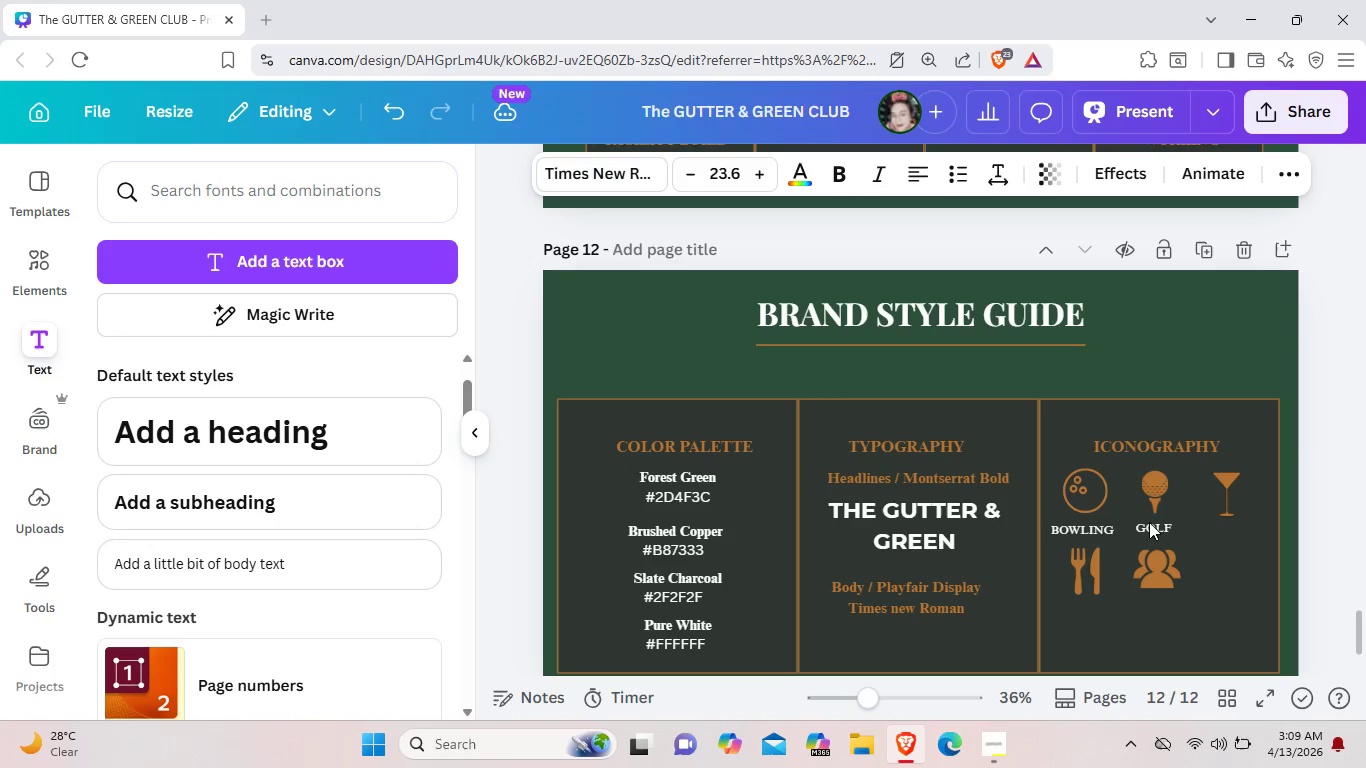 
key(ArrowRight)
 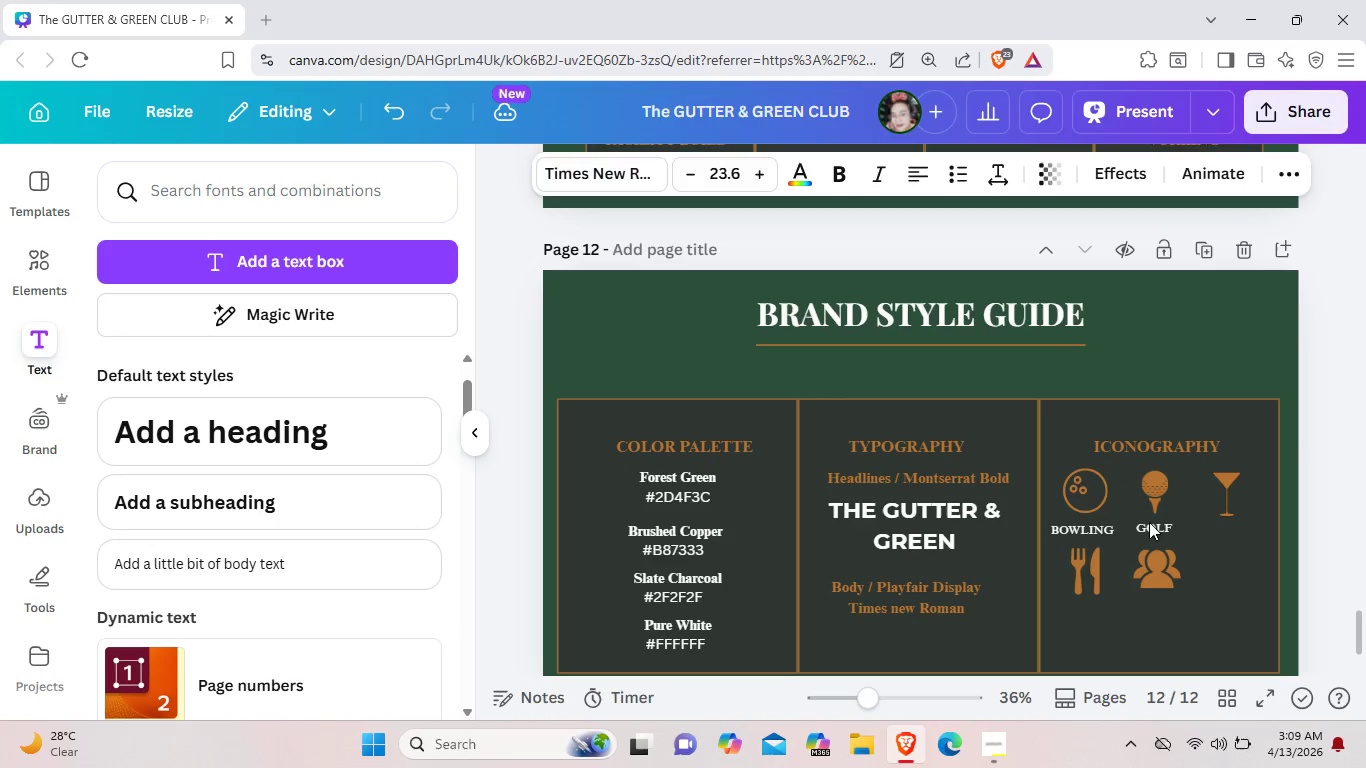 
key(ArrowRight)
 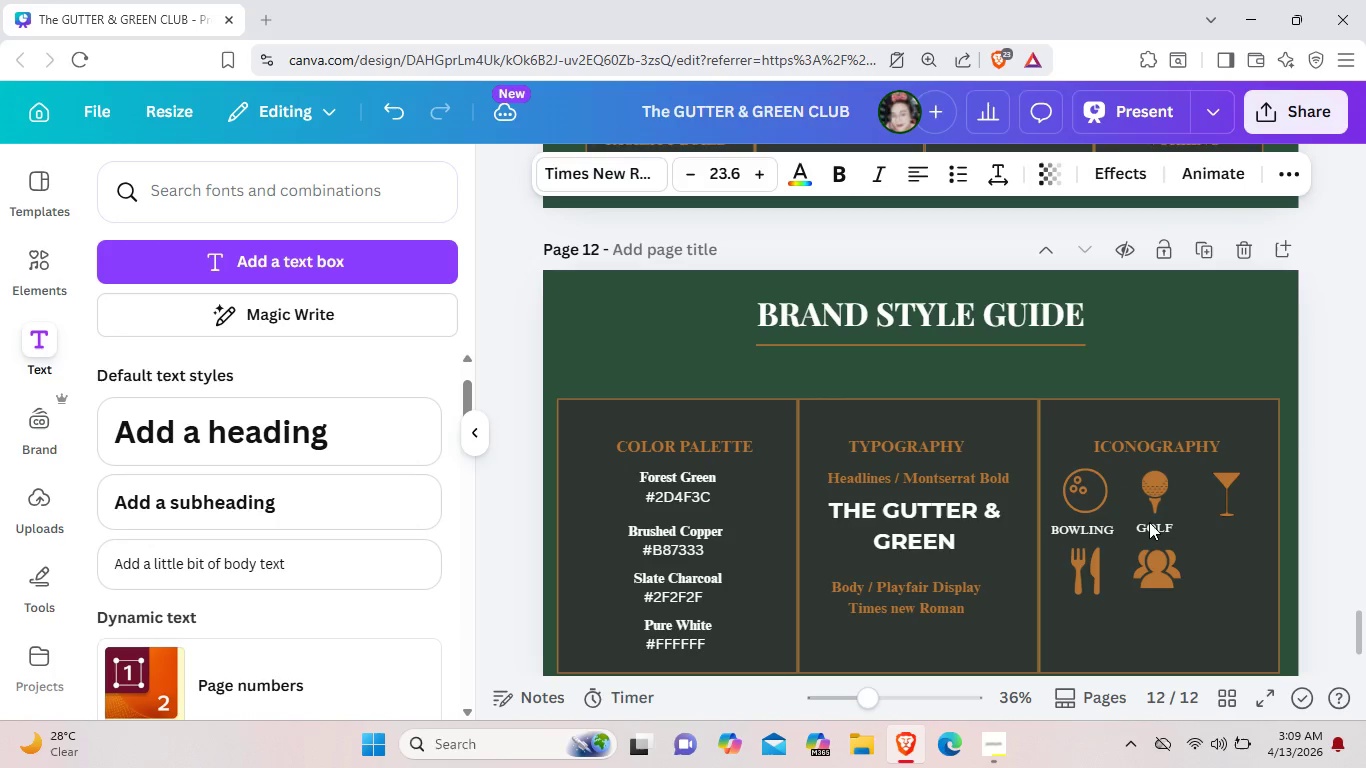 
key(ArrowRight)
 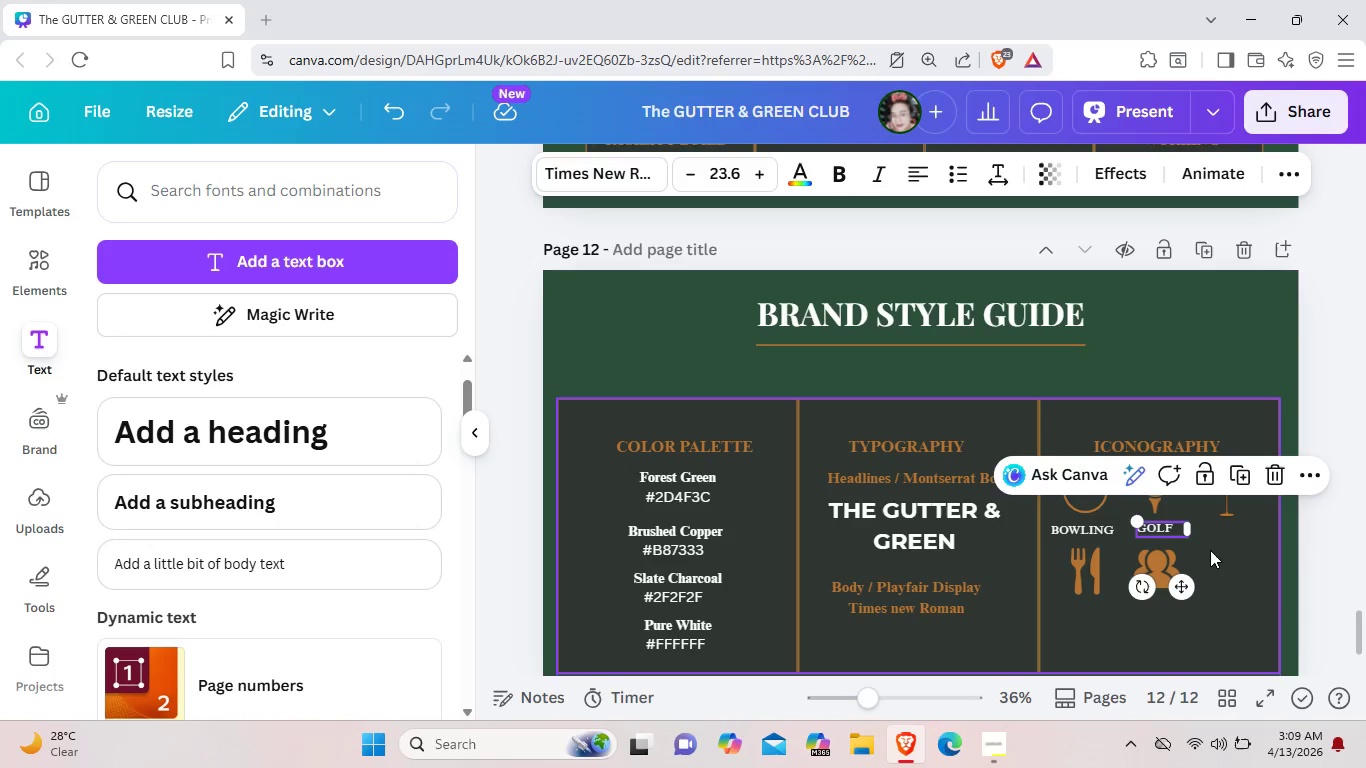 
left_click([1218, 552])
 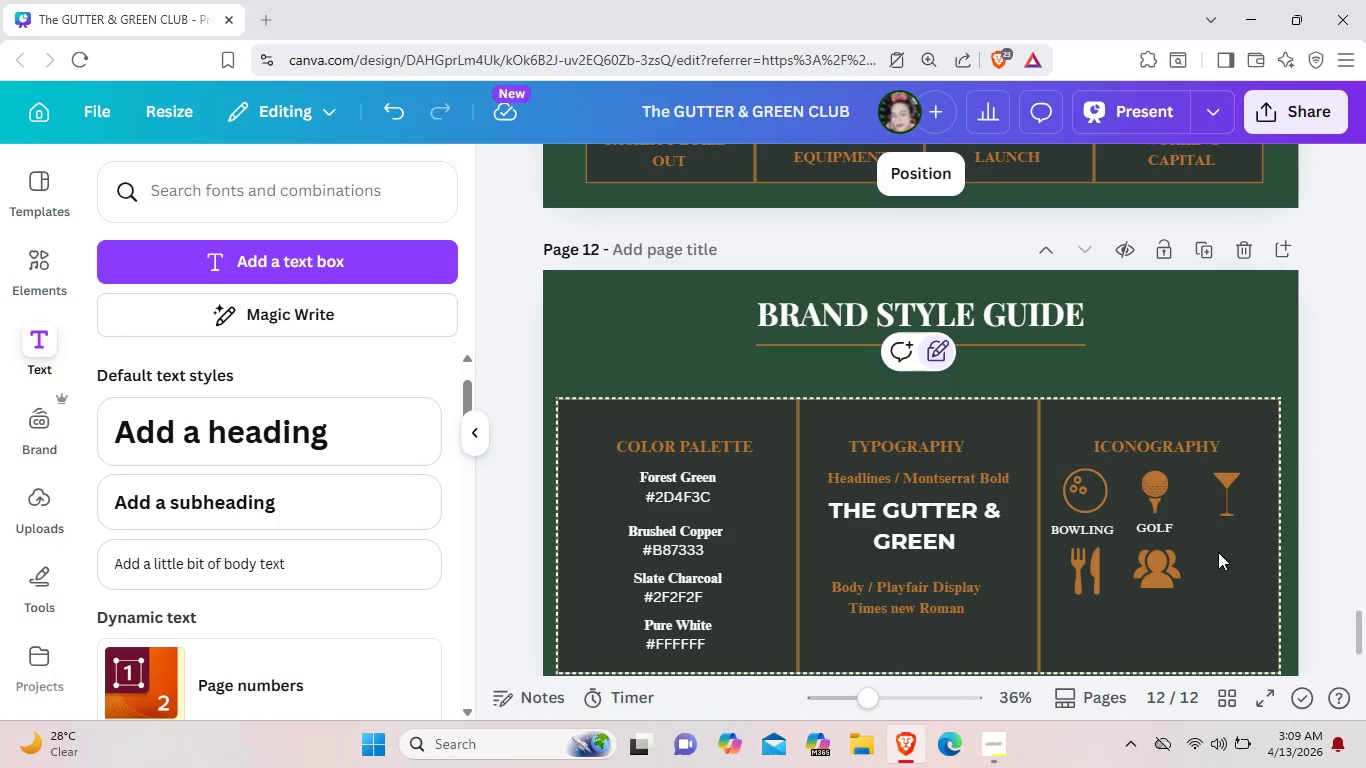 
key(Control+ControlLeft)
 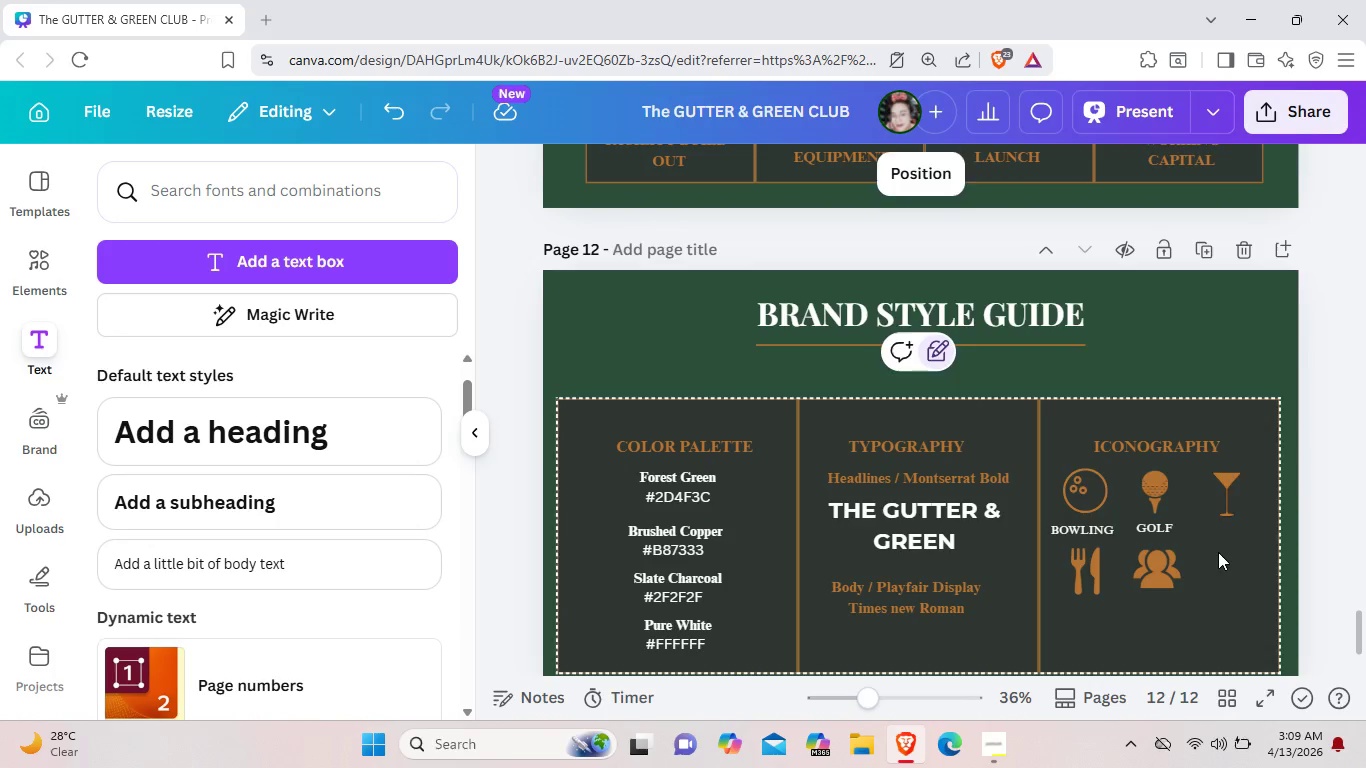 
key(Control+V)
 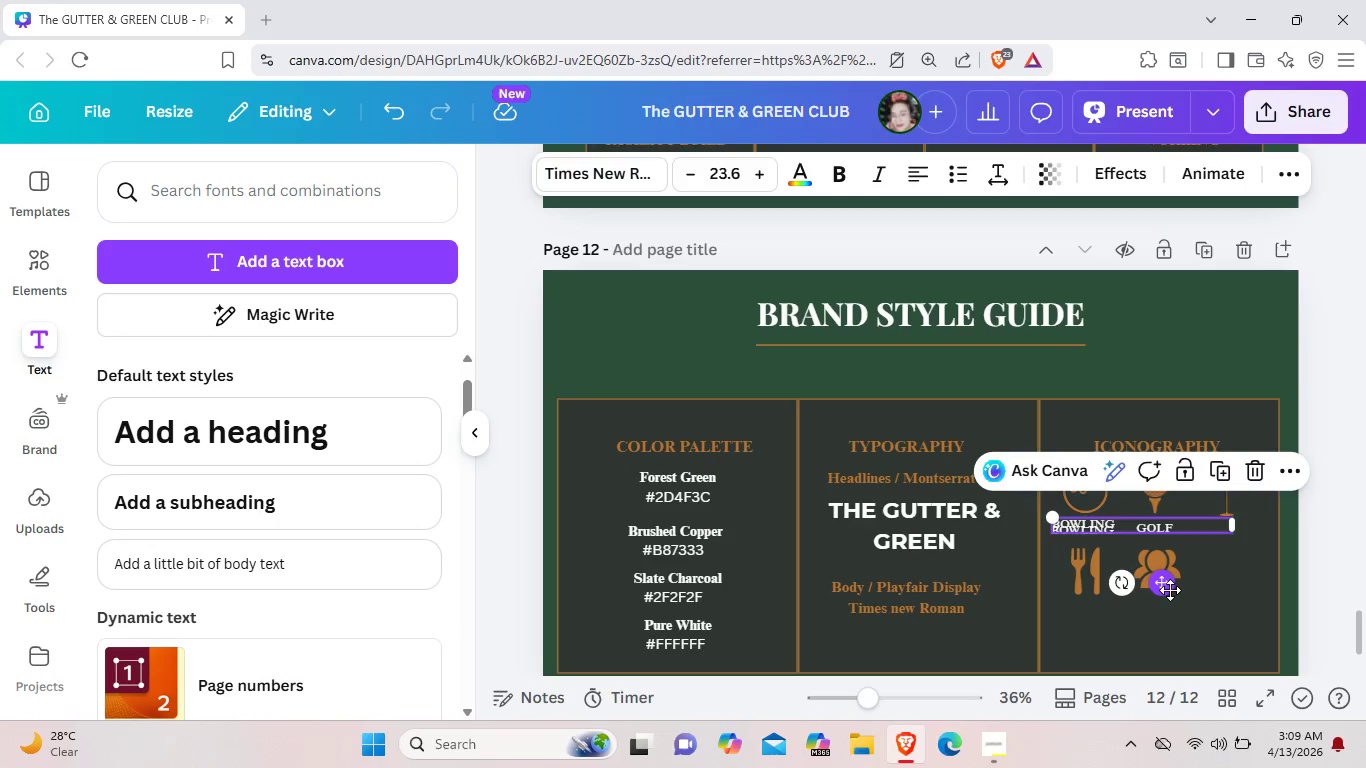 
left_click_drag(start_coordinate=[1170, 590], to_coordinate=[1323, 598])
 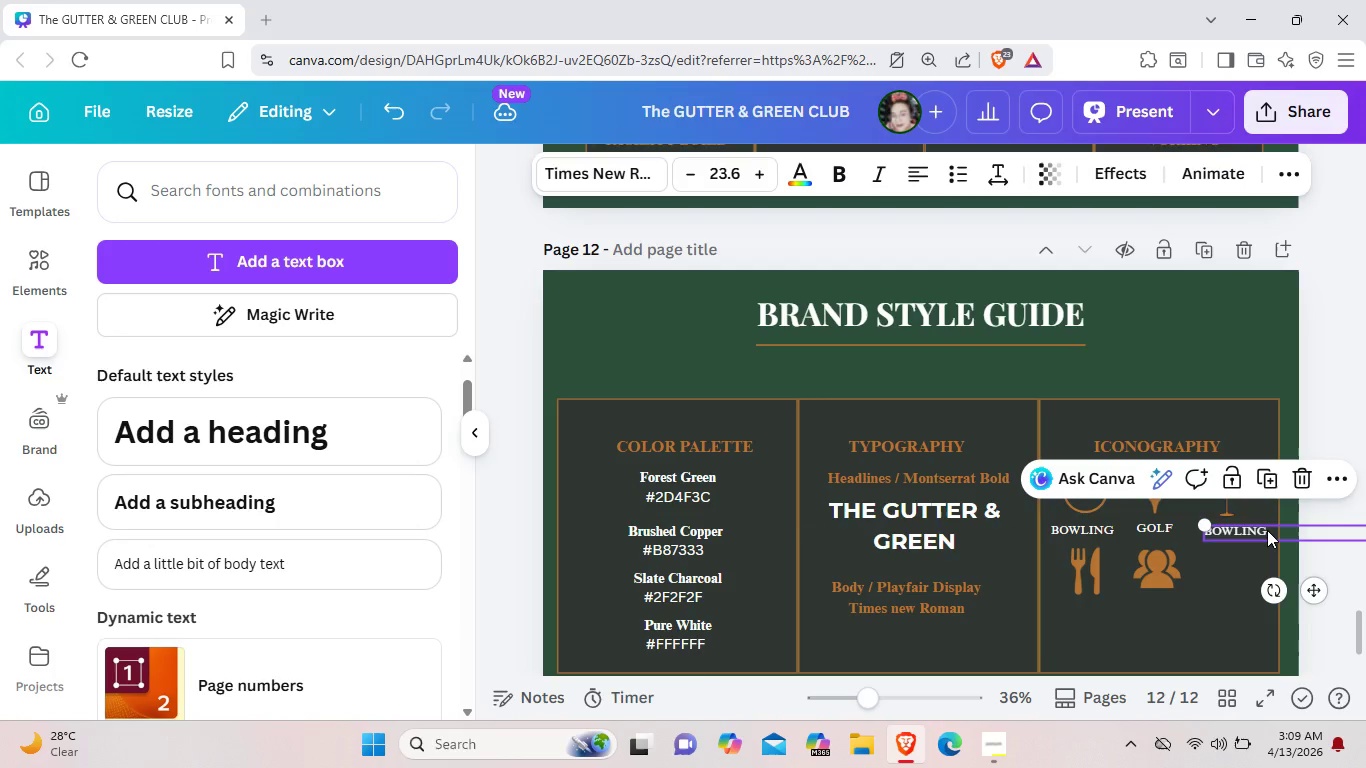 
left_click([1267, 530])
 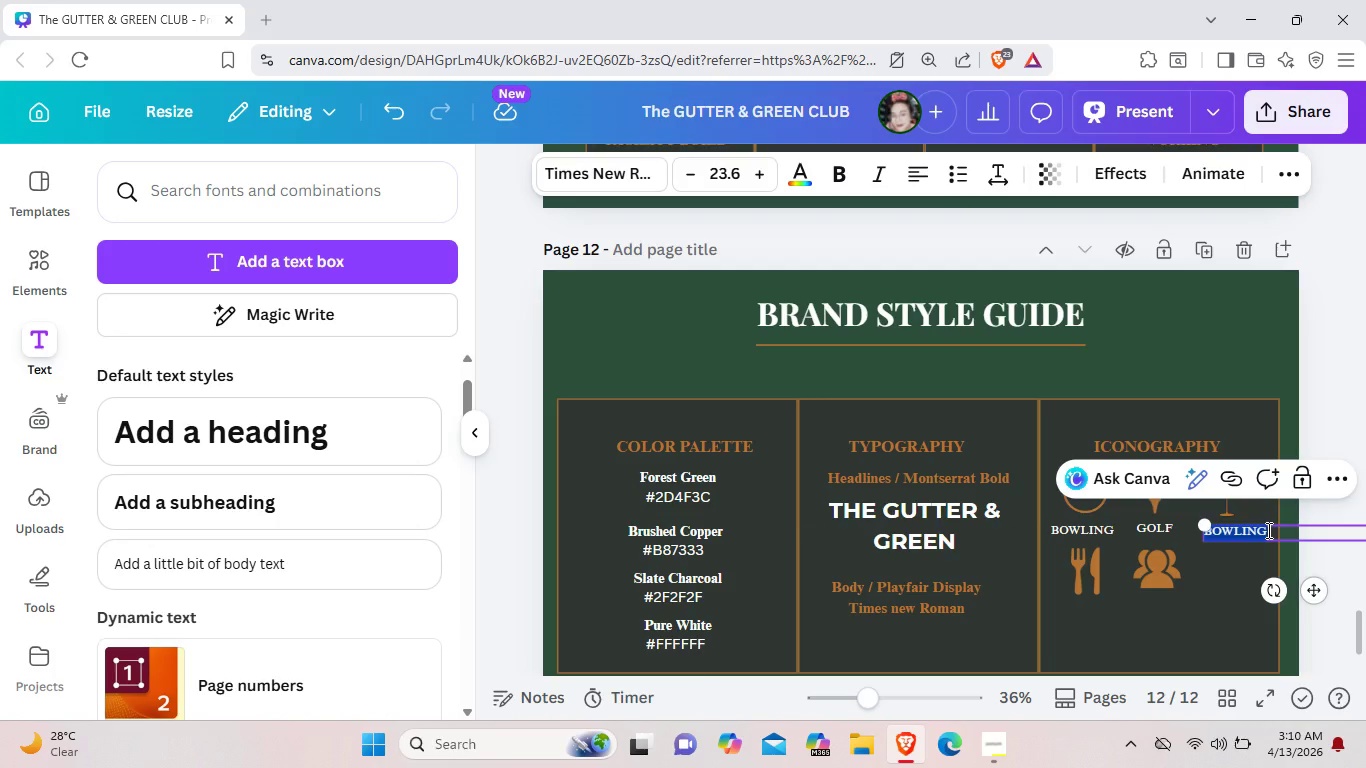 
key(Backspace)
type(COCKTAILS)
 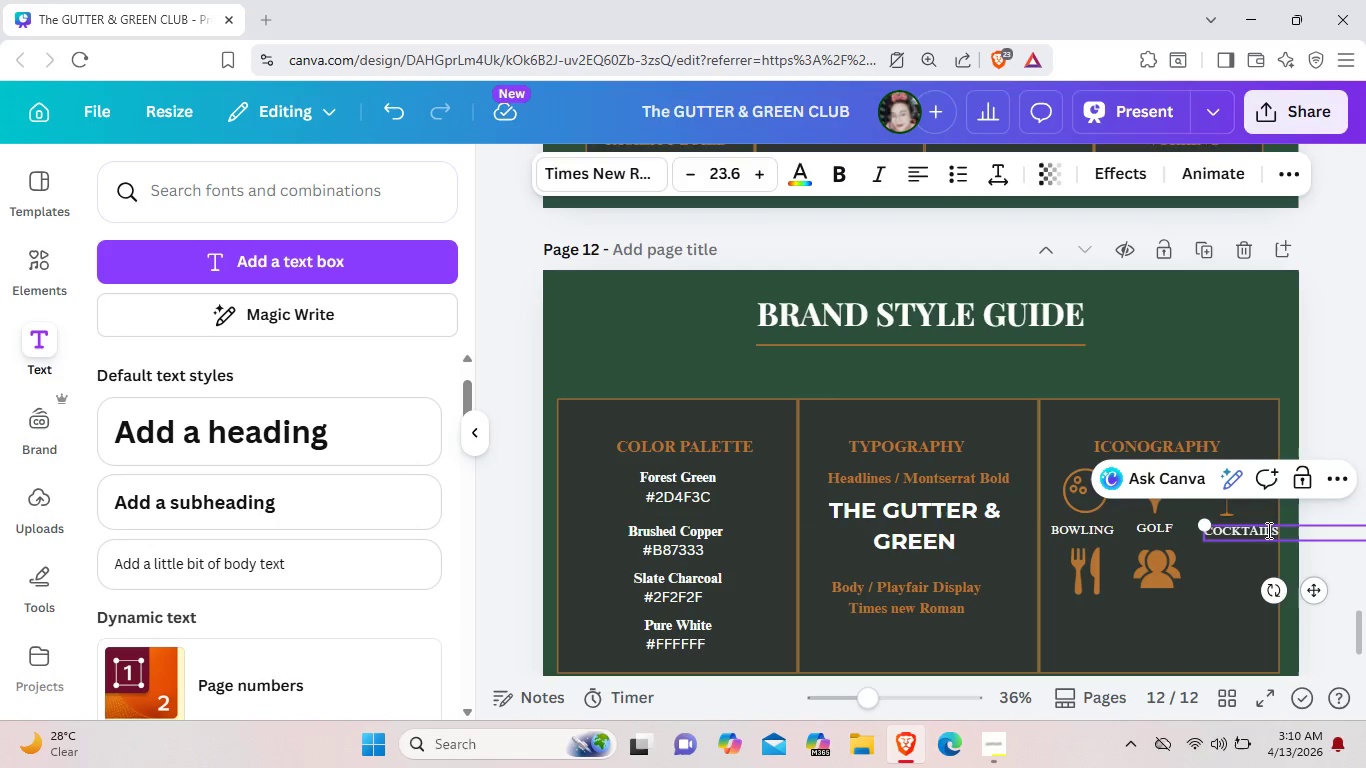 
left_click([1241, 588])
 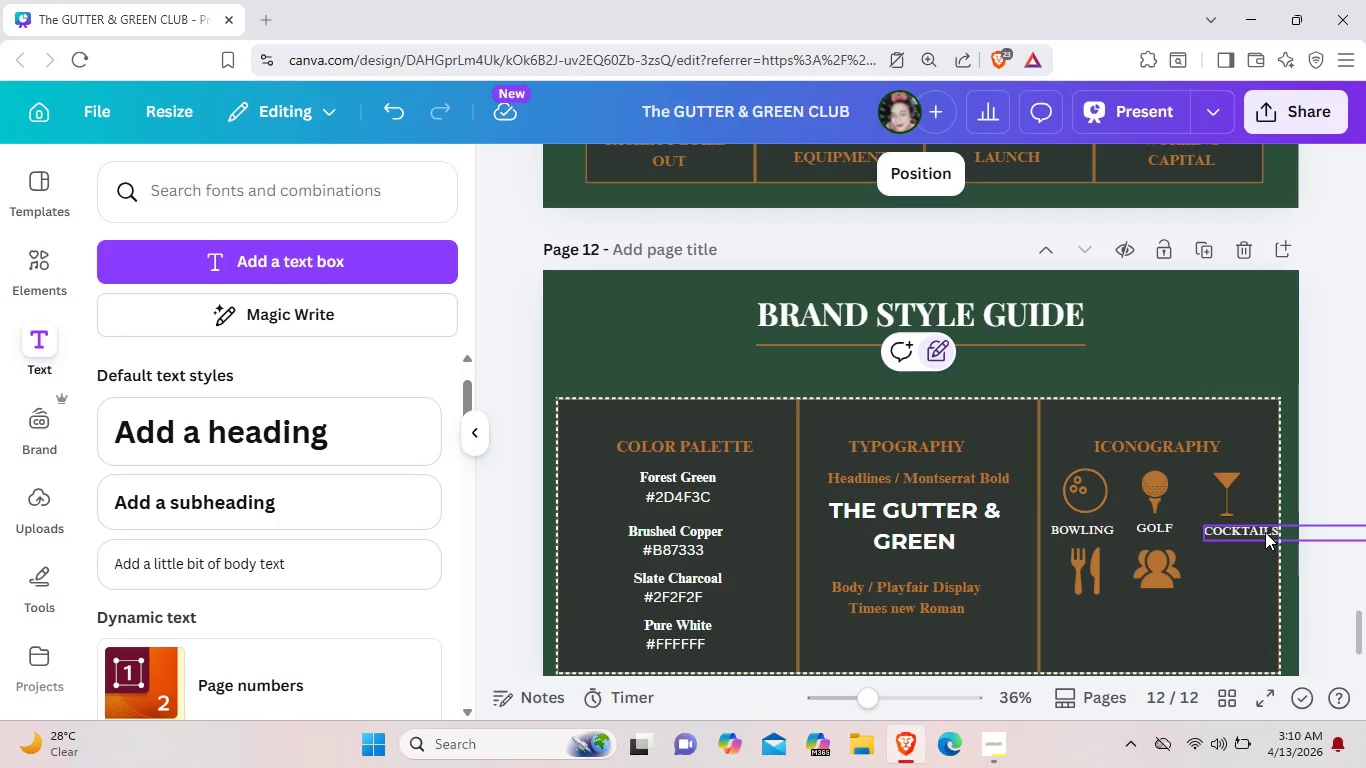 
left_click_drag(start_coordinate=[1264, 531], to_coordinate=[1238, 533])
 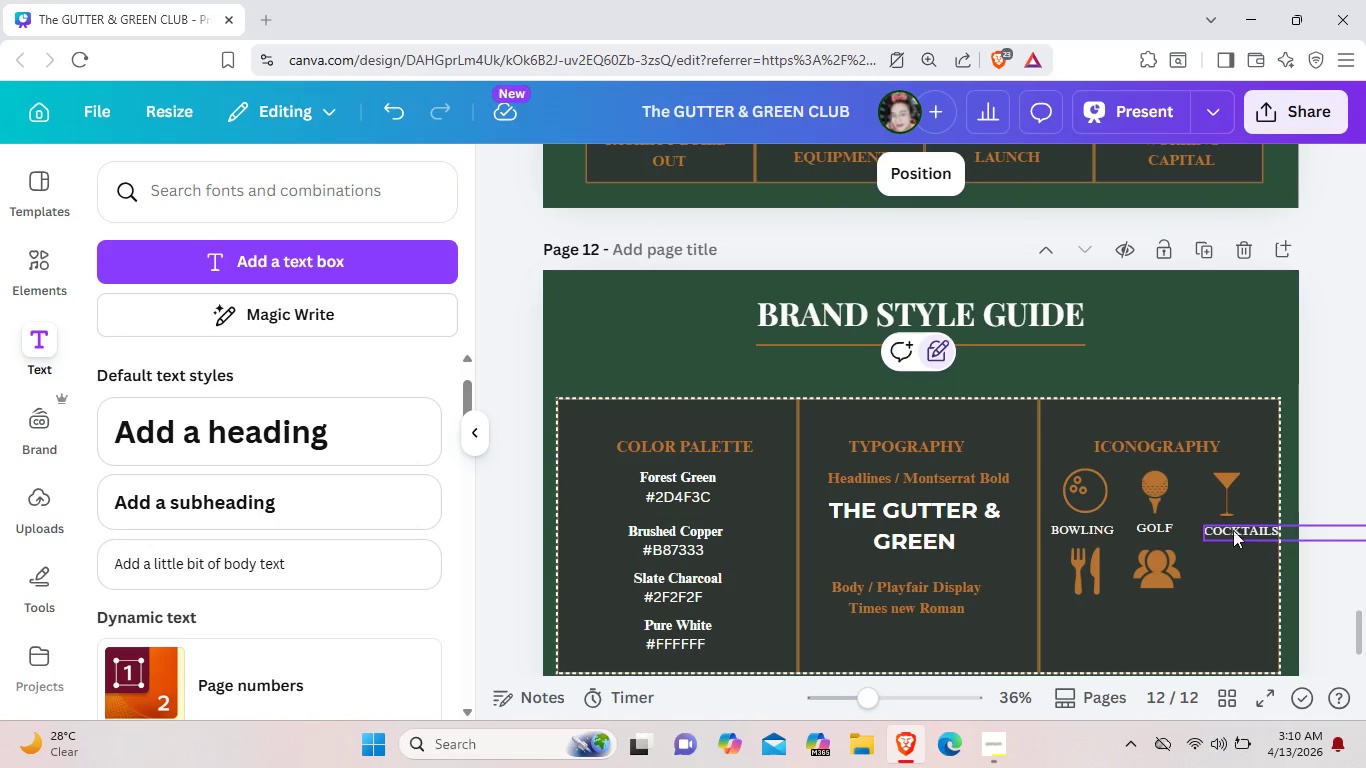 
left_click_drag(start_coordinate=[1233, 530], to_coordinate=[1211, 532])
 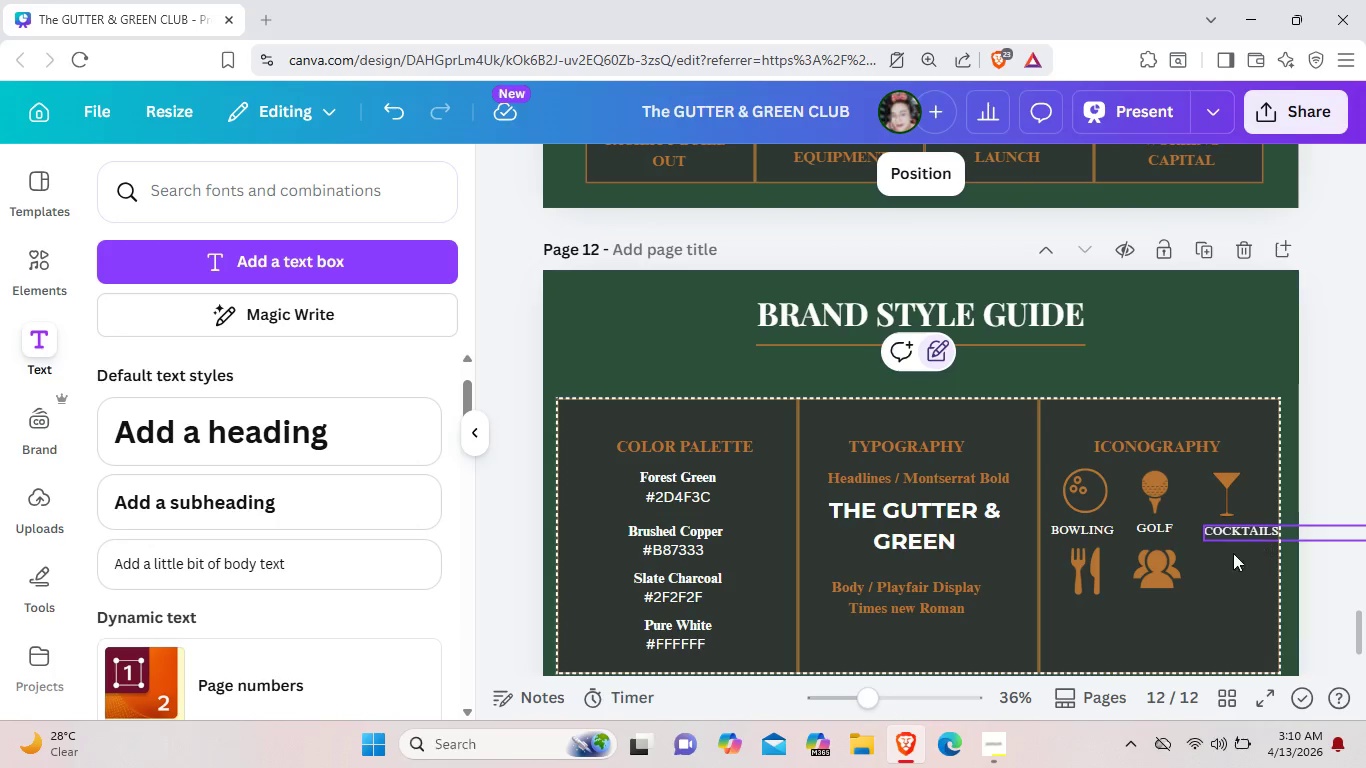 
left_click_drag(start_coordinate=[1260, 538], to_coordinate=[1247, 536])
 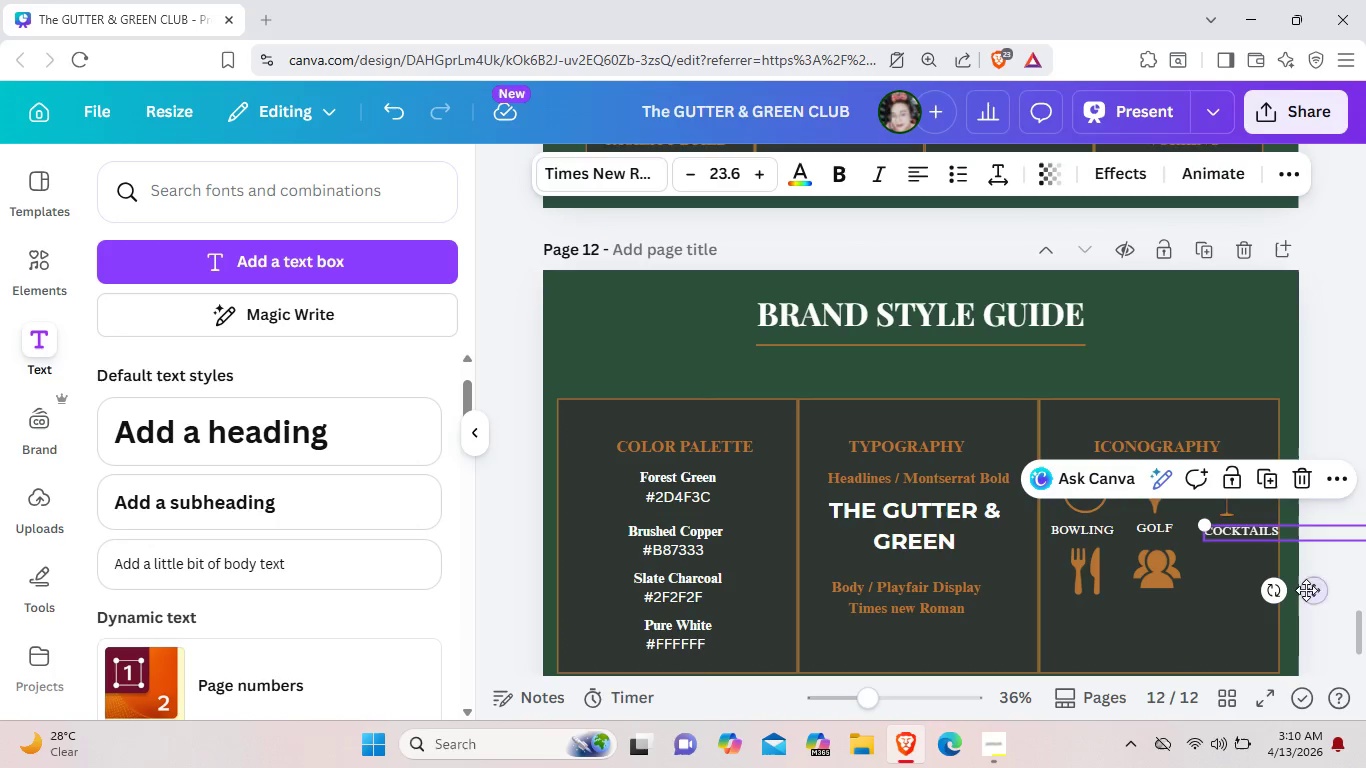 
left_click_drag(start_coordinate=[1315, 593], to_coordinate=[1218, 601])
 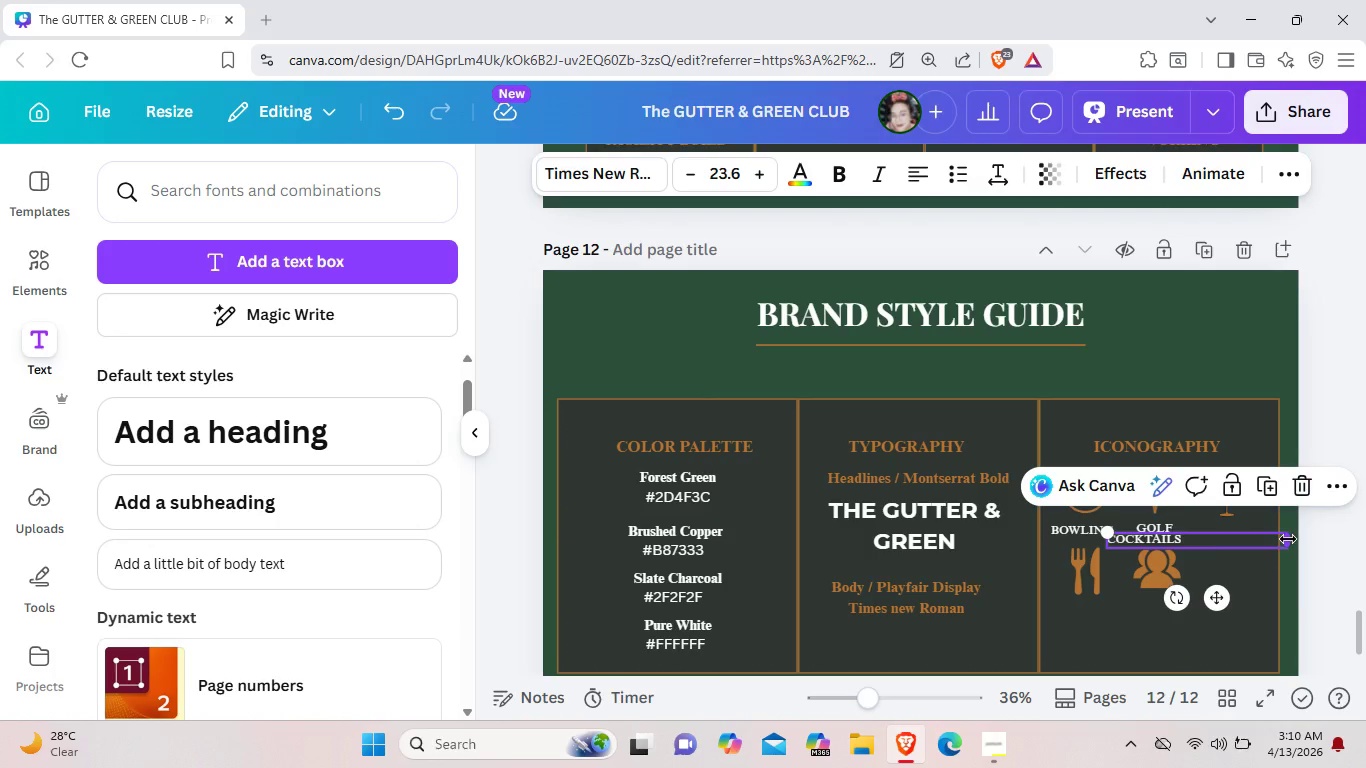 
left_click_drag(start_coordinate=[1288, 539], to_coordinate=[1185, 539])
 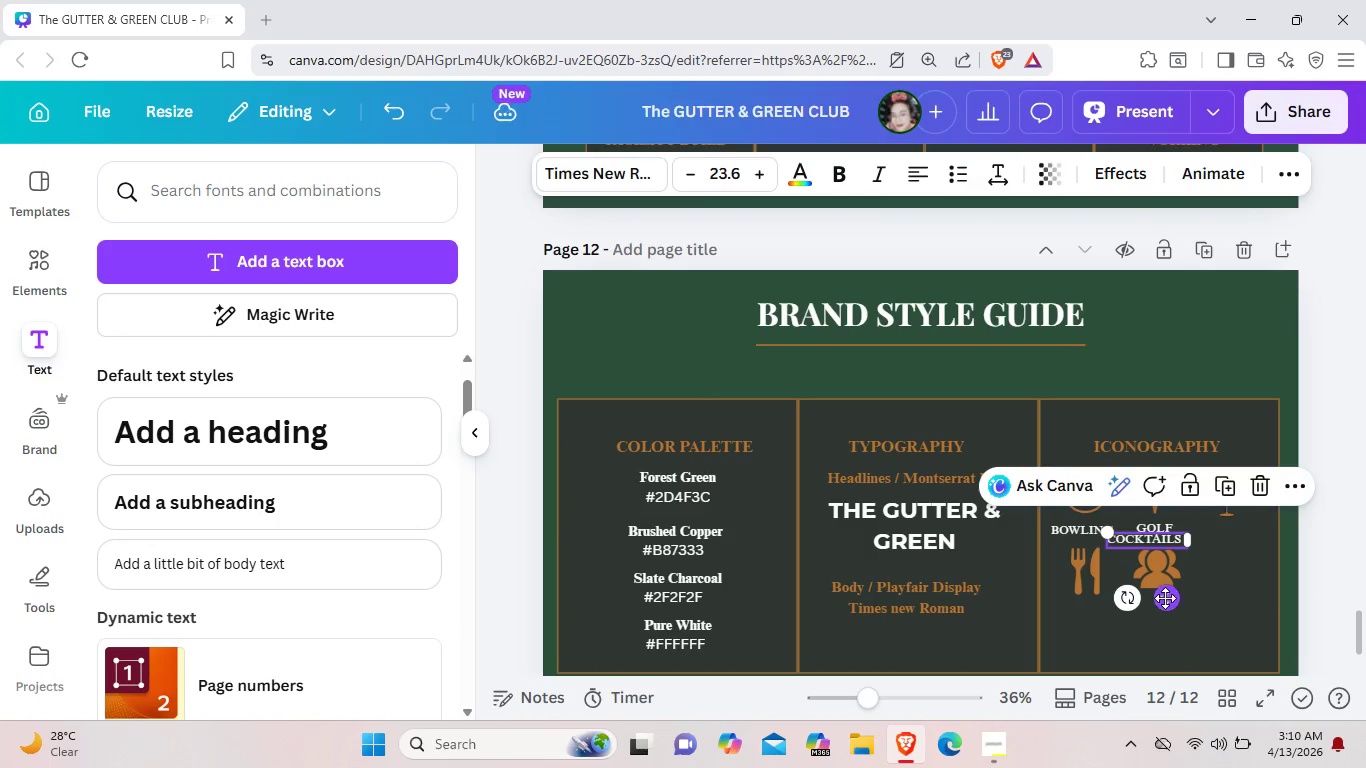 
left_click_drag(start_coordinate=[1165, 598], to_coordinate=[1255, 590])
 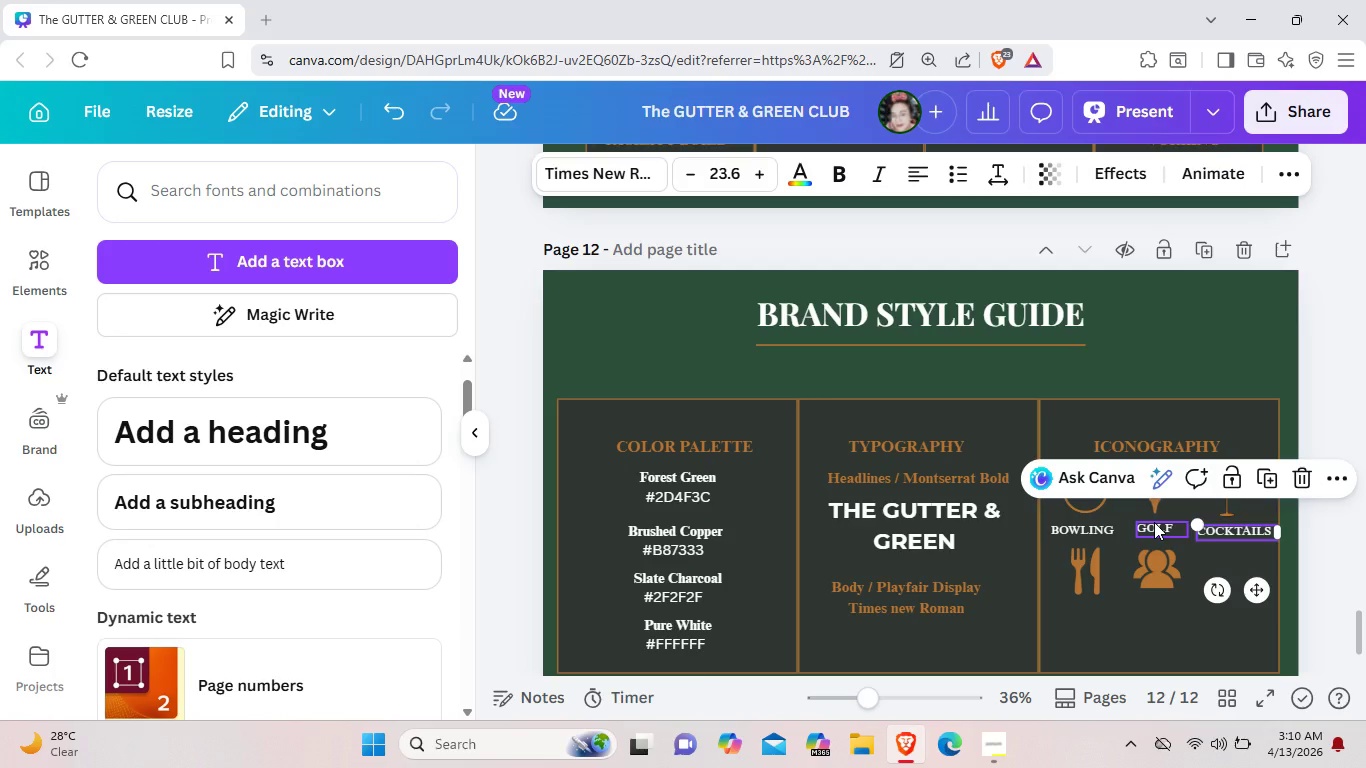 
left_click([1154, 522])
 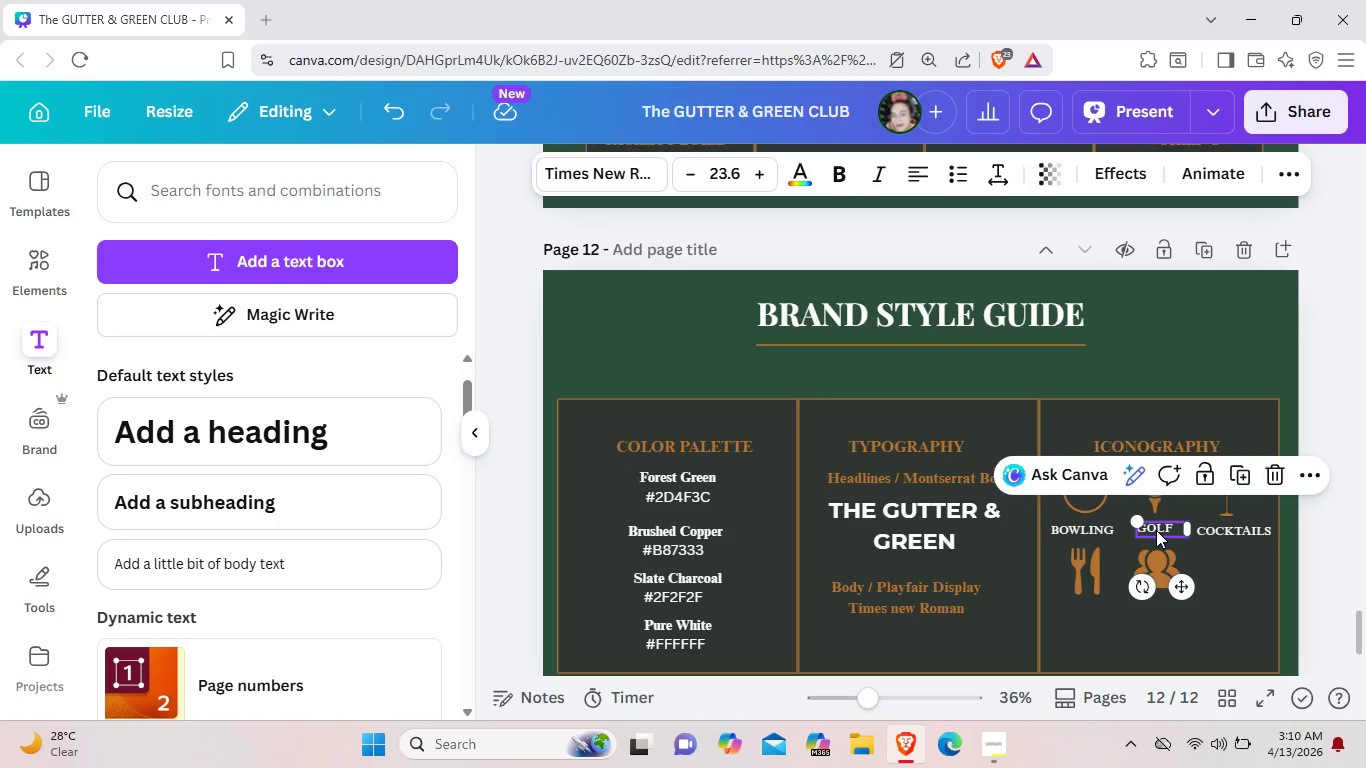 
key(ArrowDown)
 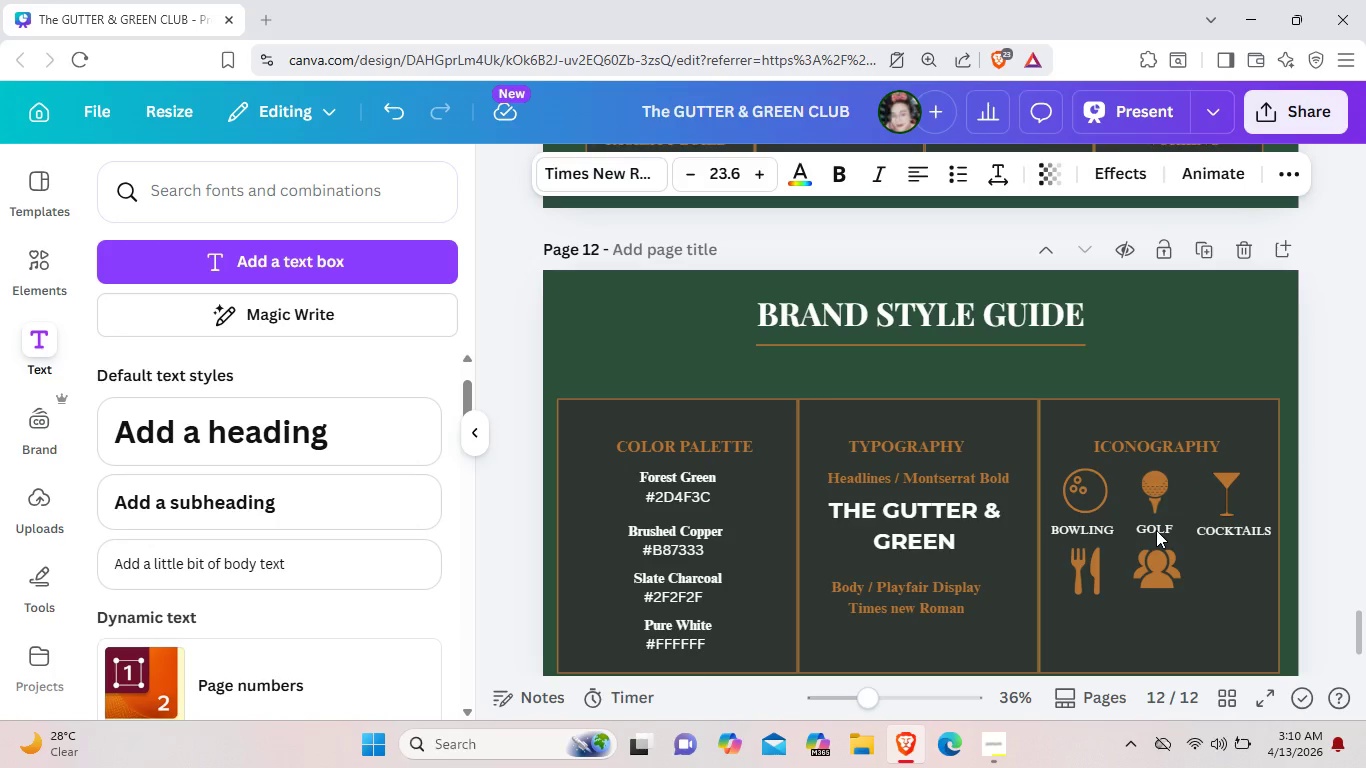 
key(ArrowDown)
 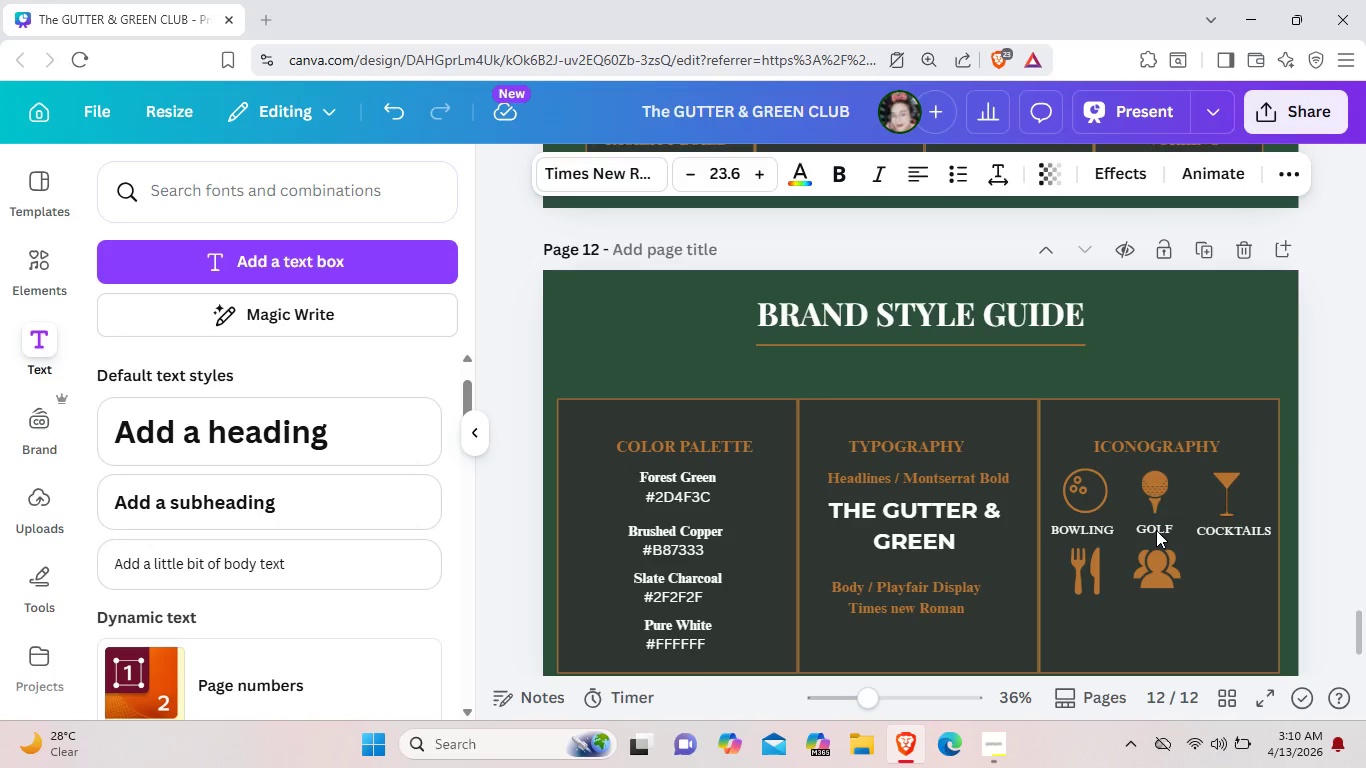 
key(ArrowDown)
 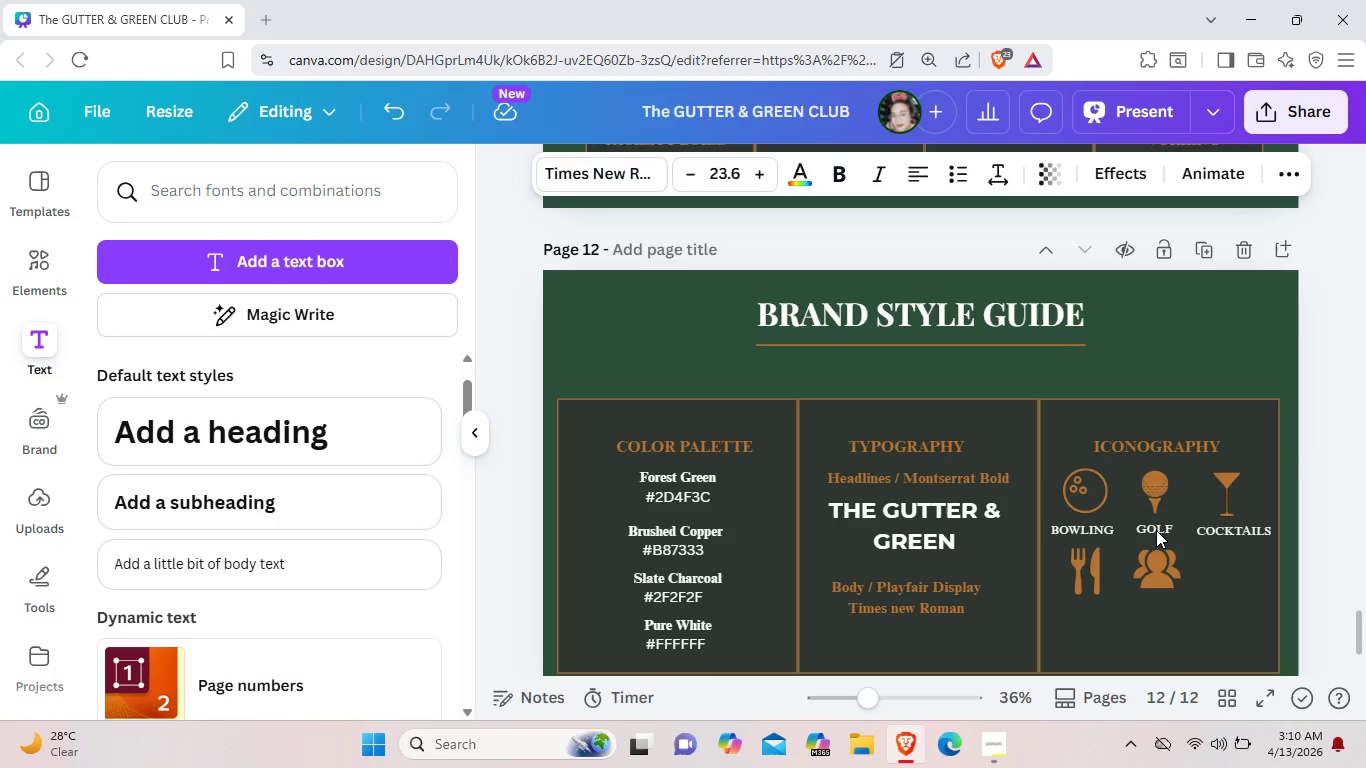 
key(ArrowDown)
 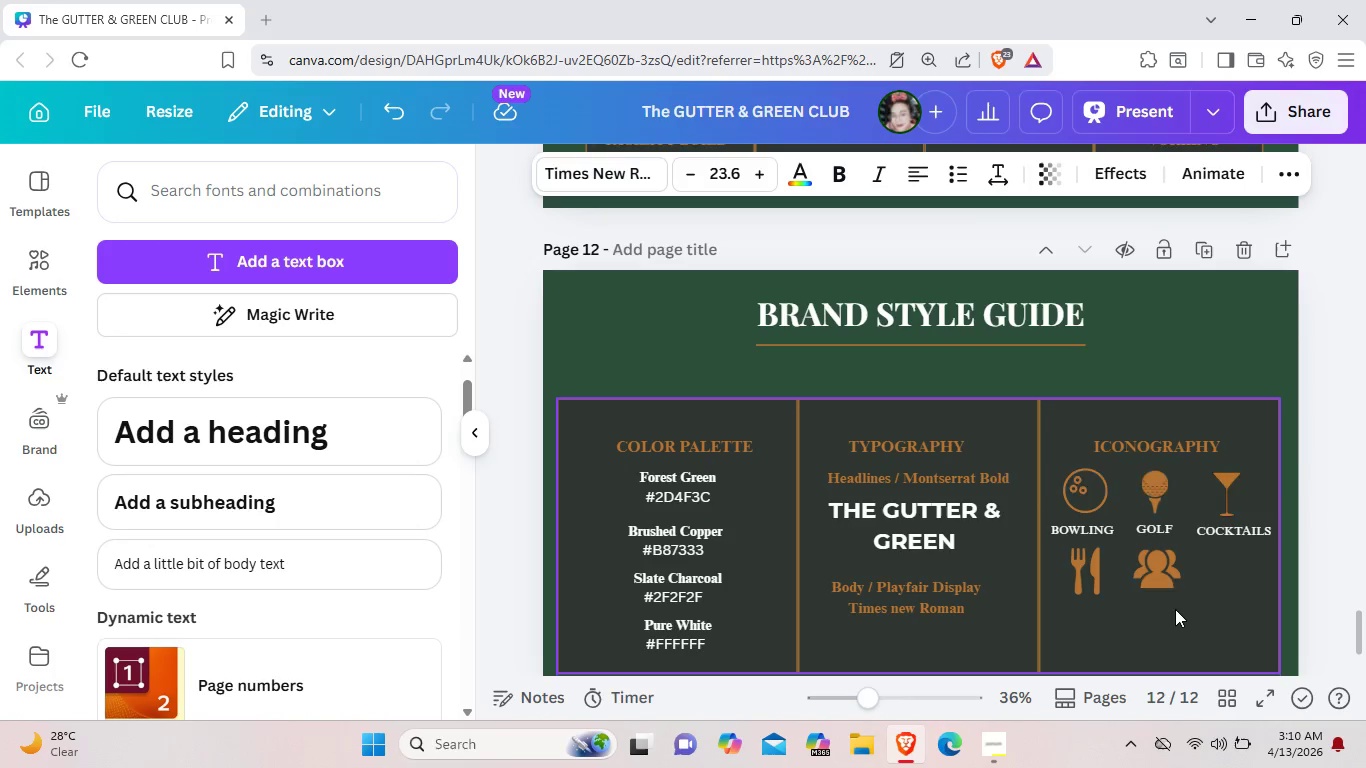 
left_click([1175, 610])
 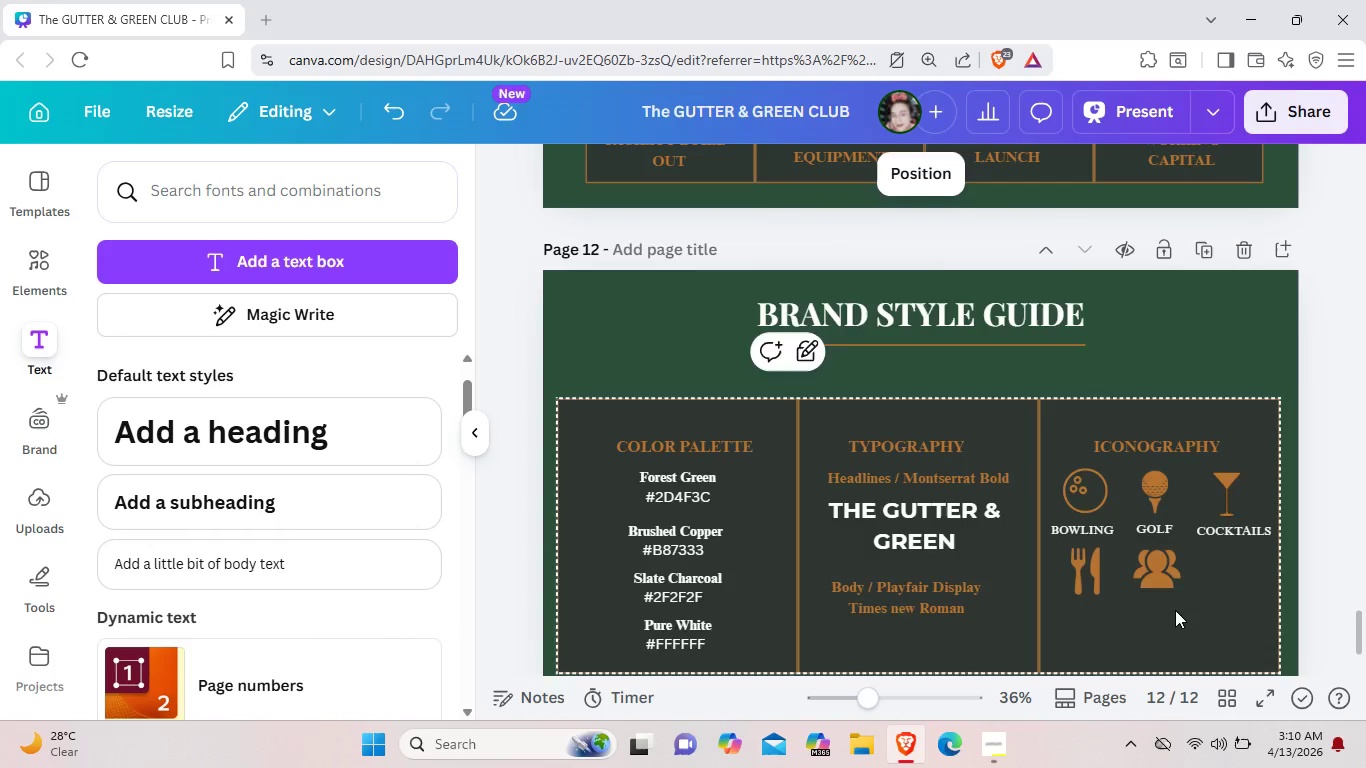 
scroll: coordinate [1175, 610], scroll_direction: down, amount: 1.0
 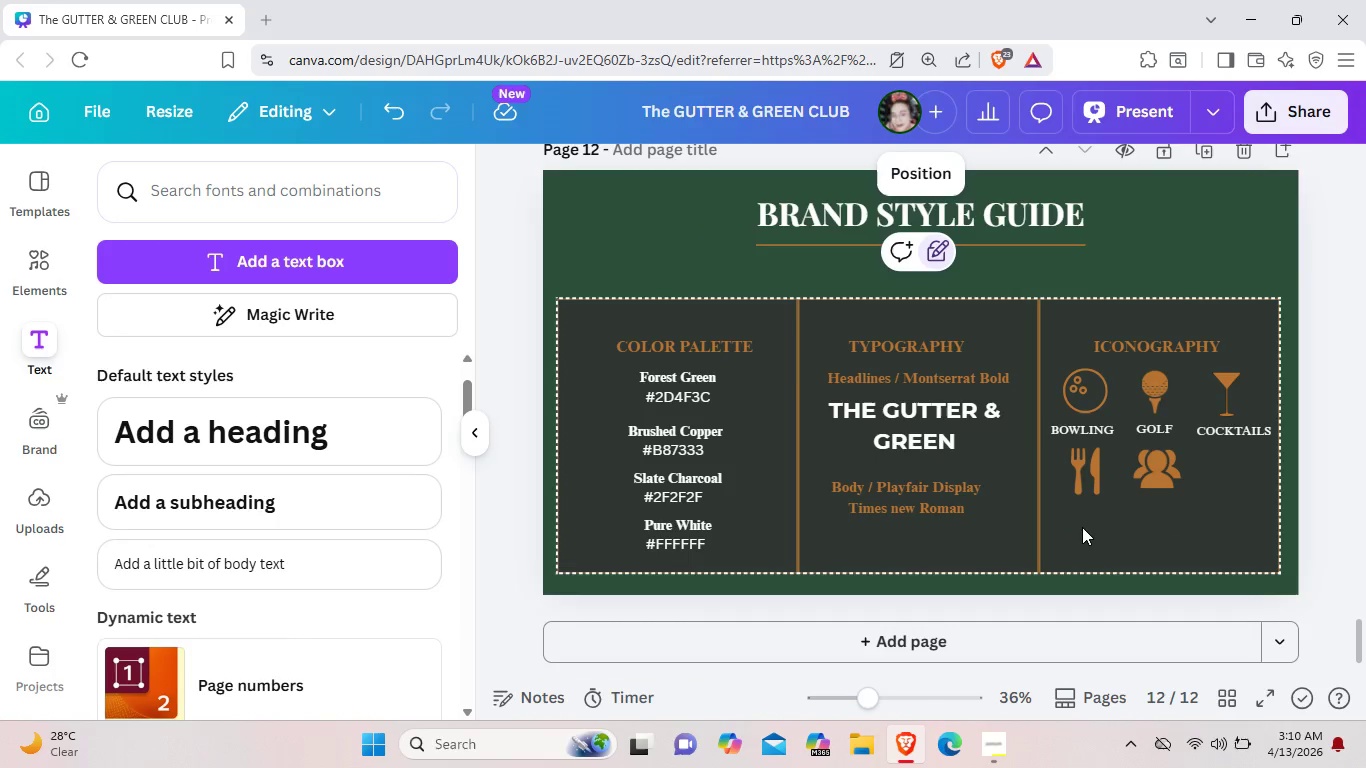 
key(Control+V)
 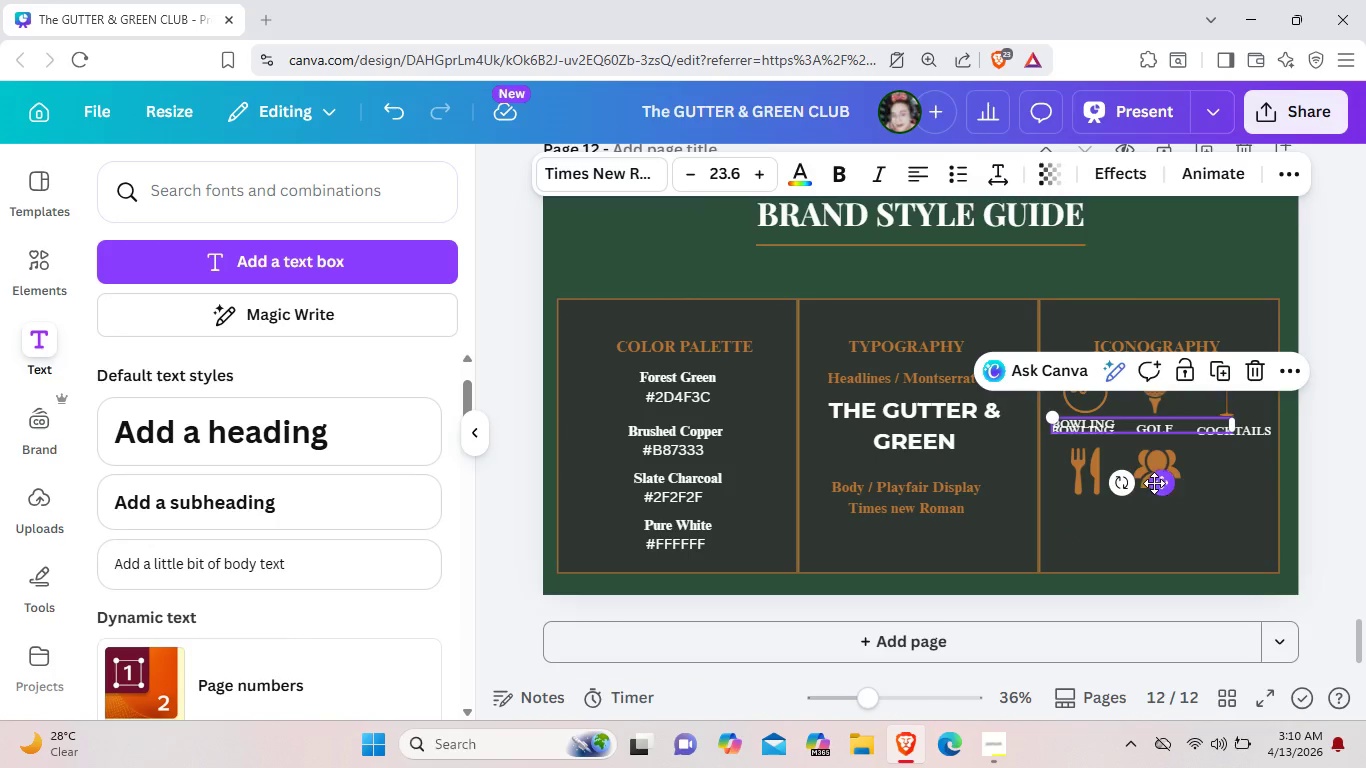 
left_click_drag(start_coordinate=[1154, 483], to_coordinate=[1164, 575])
 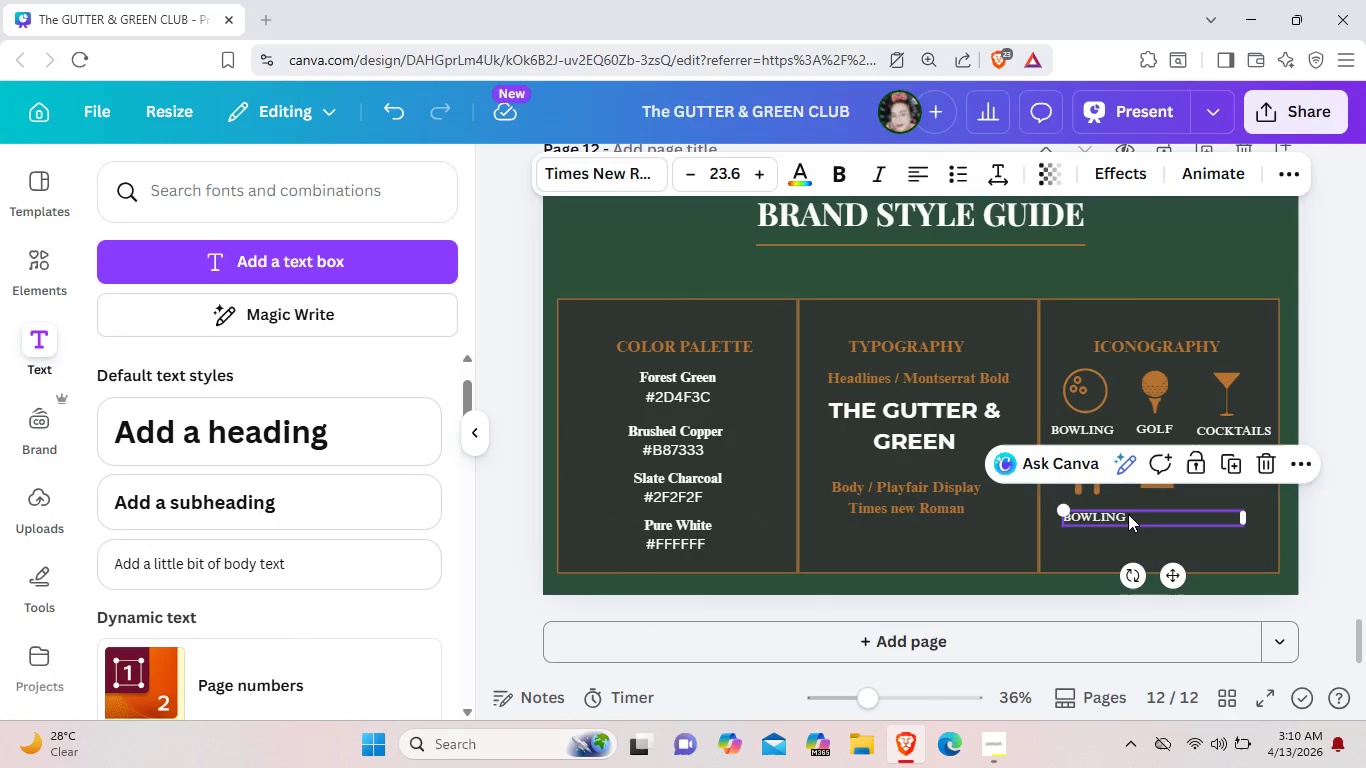 
left_click([1128, 514])
 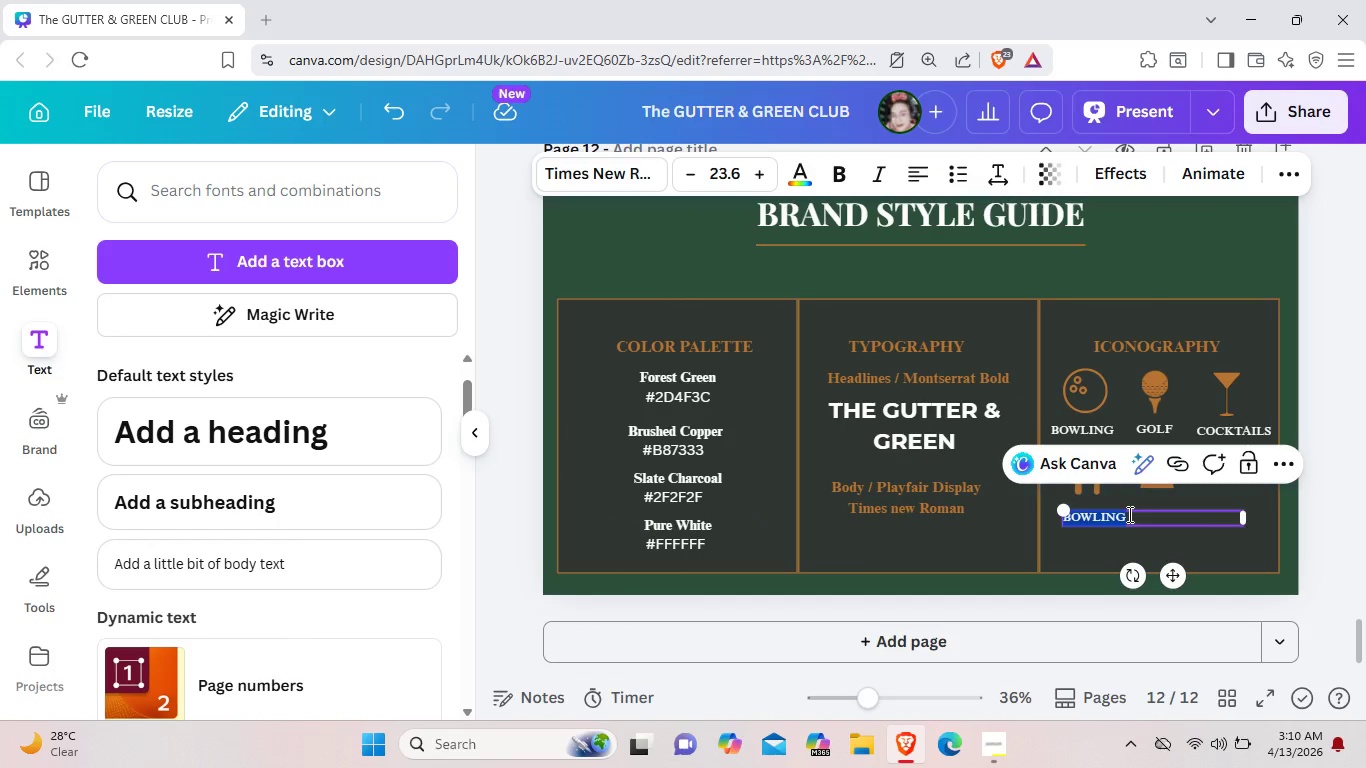 
key(Backspace)
type(DINING)
 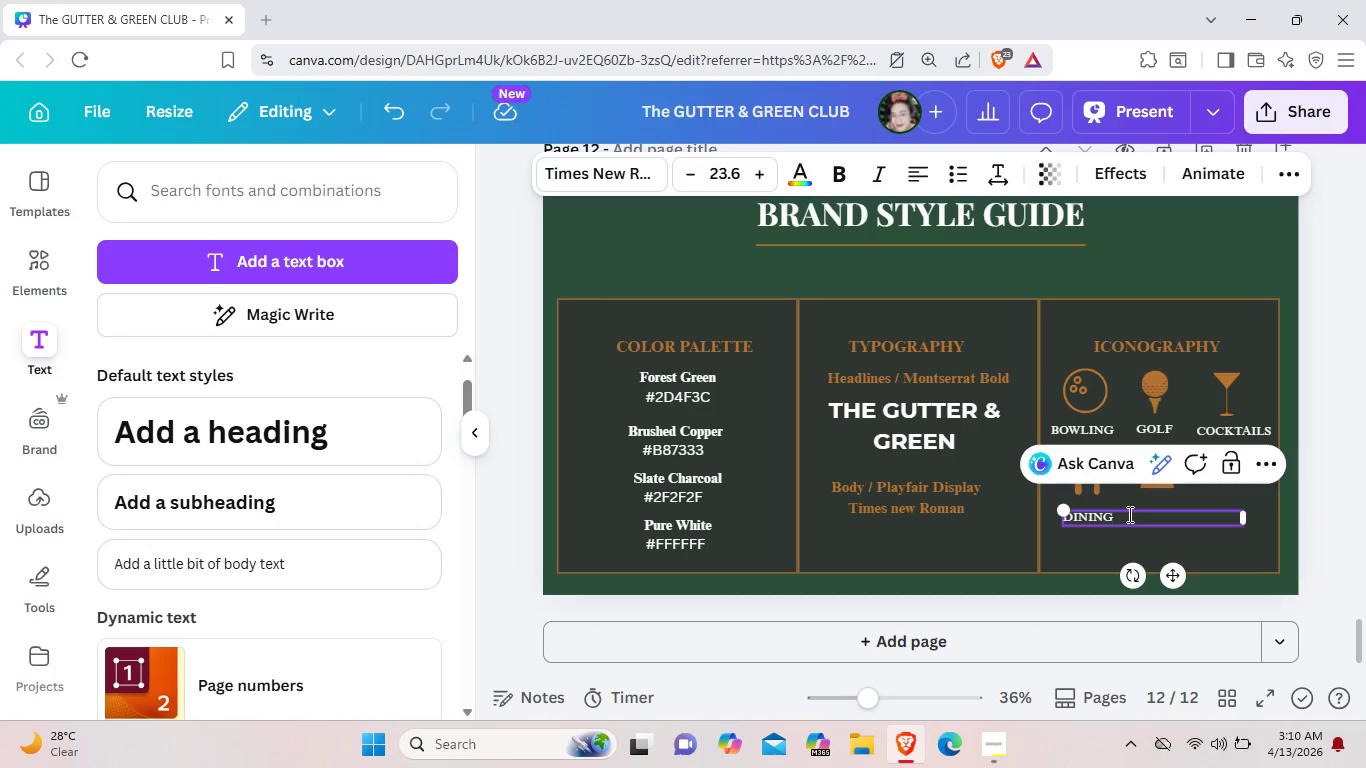 
left_click([1167, 555])
 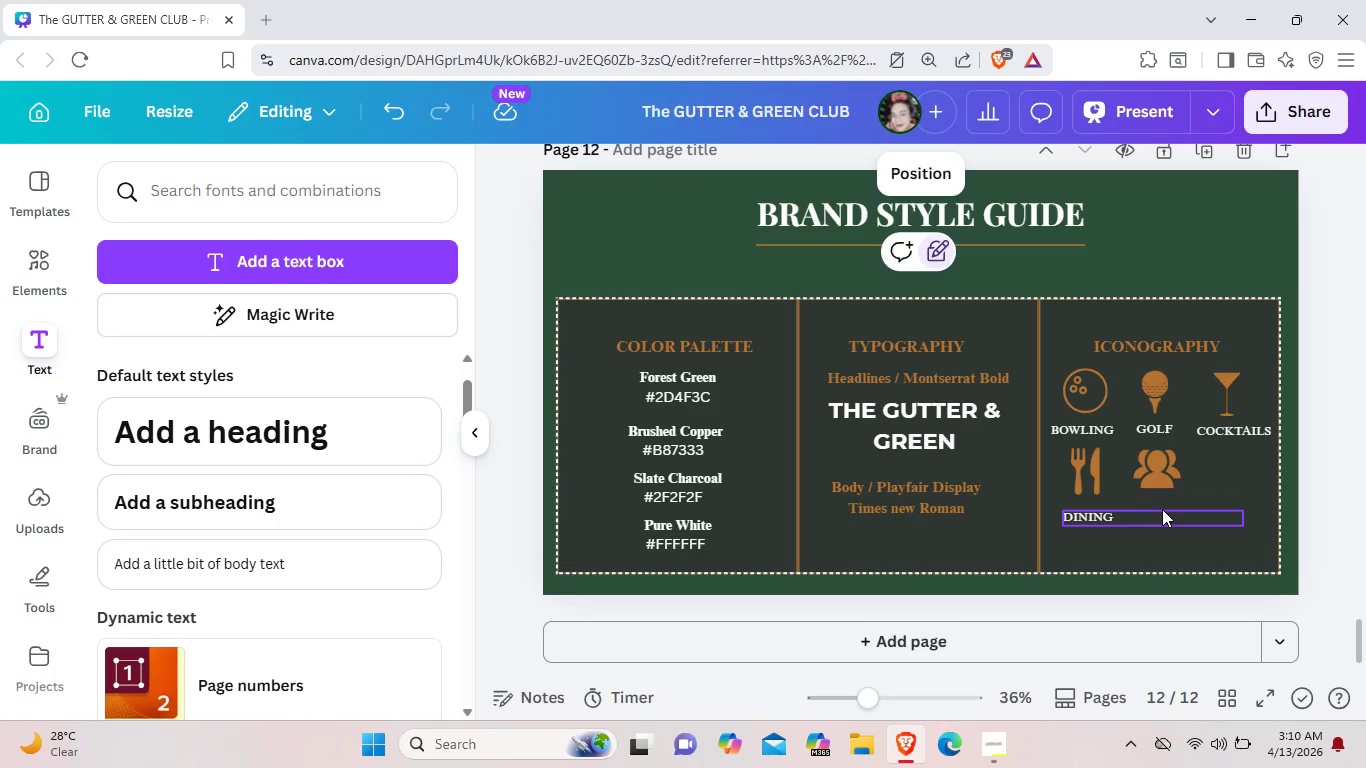 
mouse_move([1156, 518])
 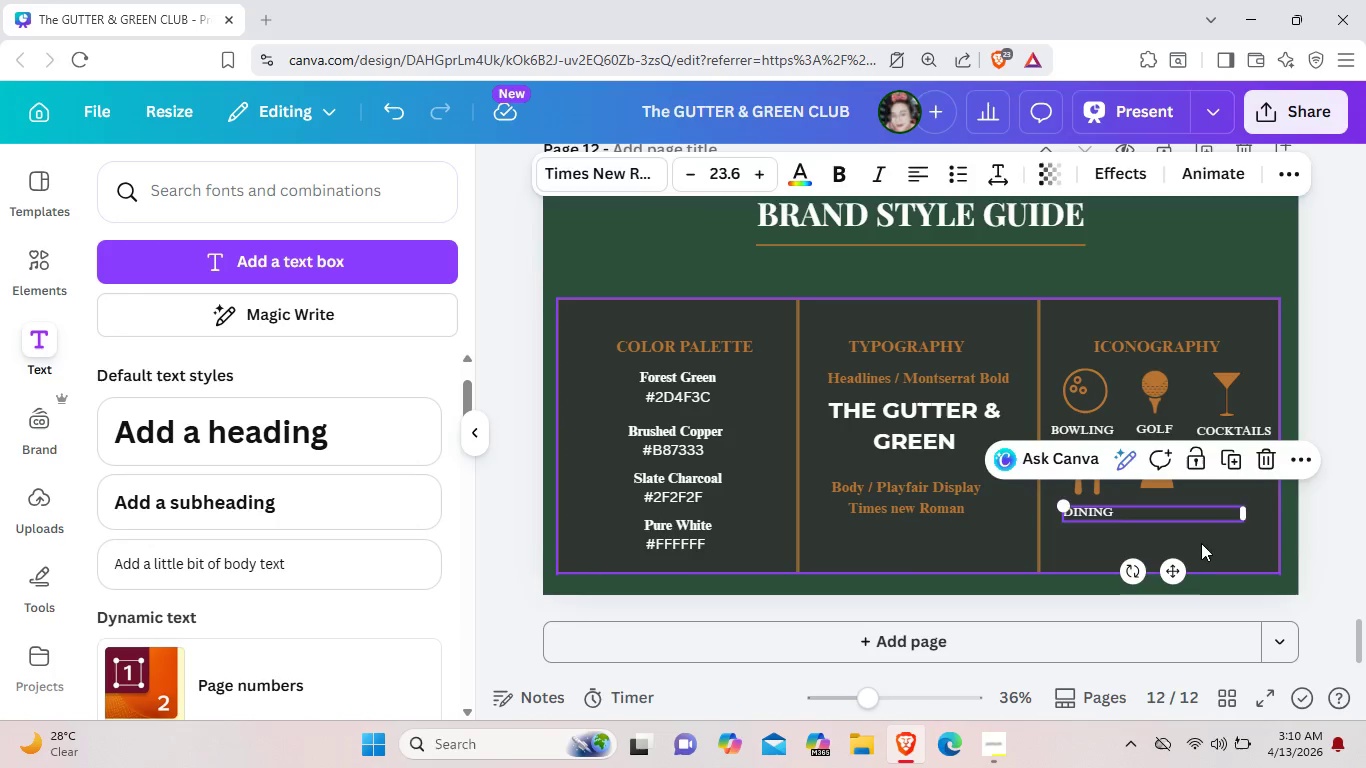 
left_click([1201, 543])
 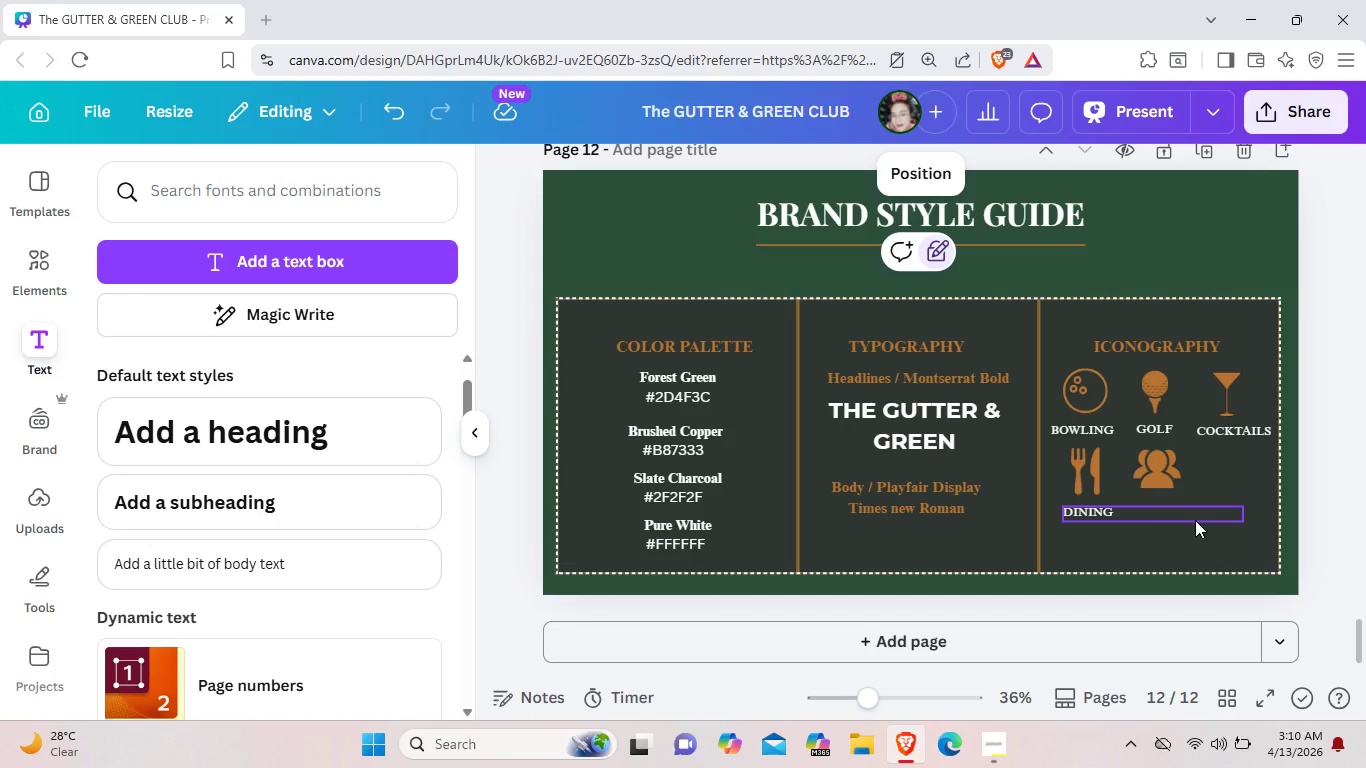 
key(Control+V)
 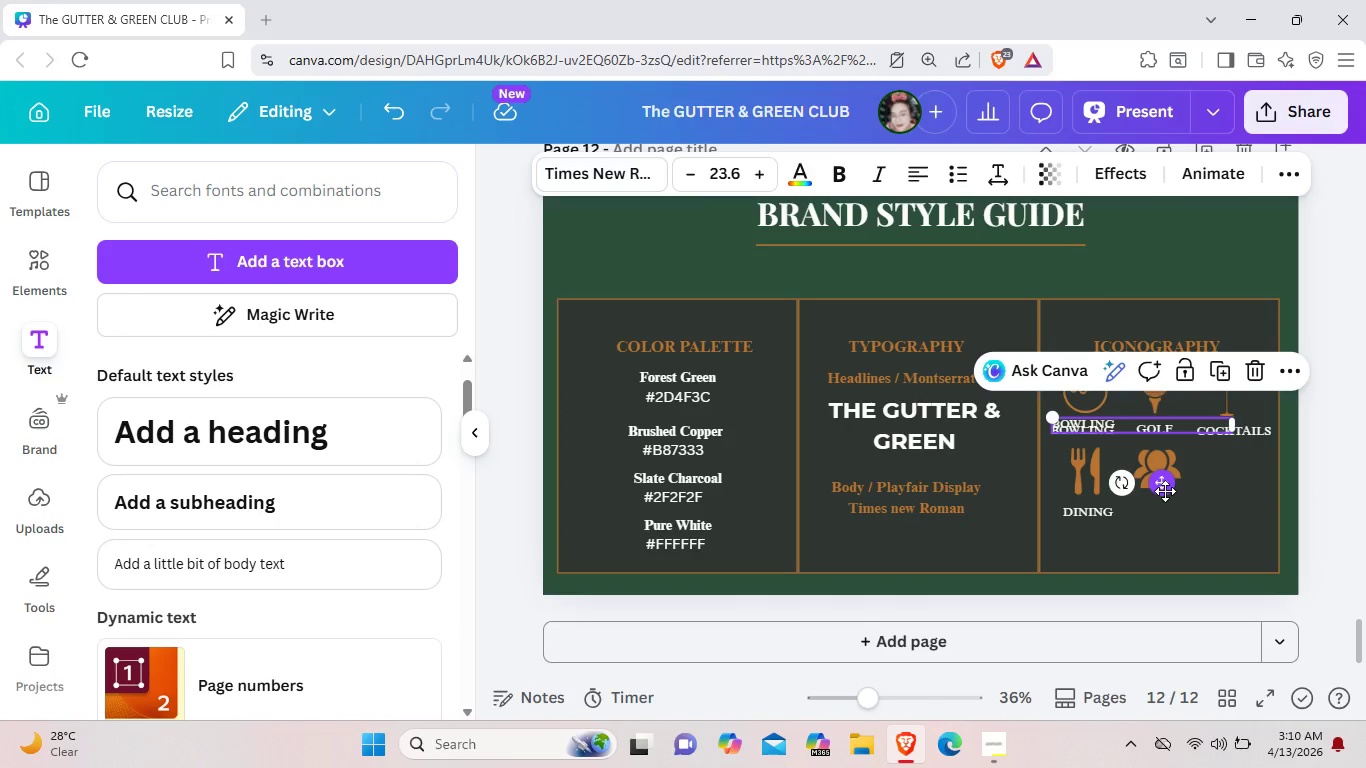 
left_click_drag(start_coordinate=[1165, 491], to_coordinate=[1248, 580])
 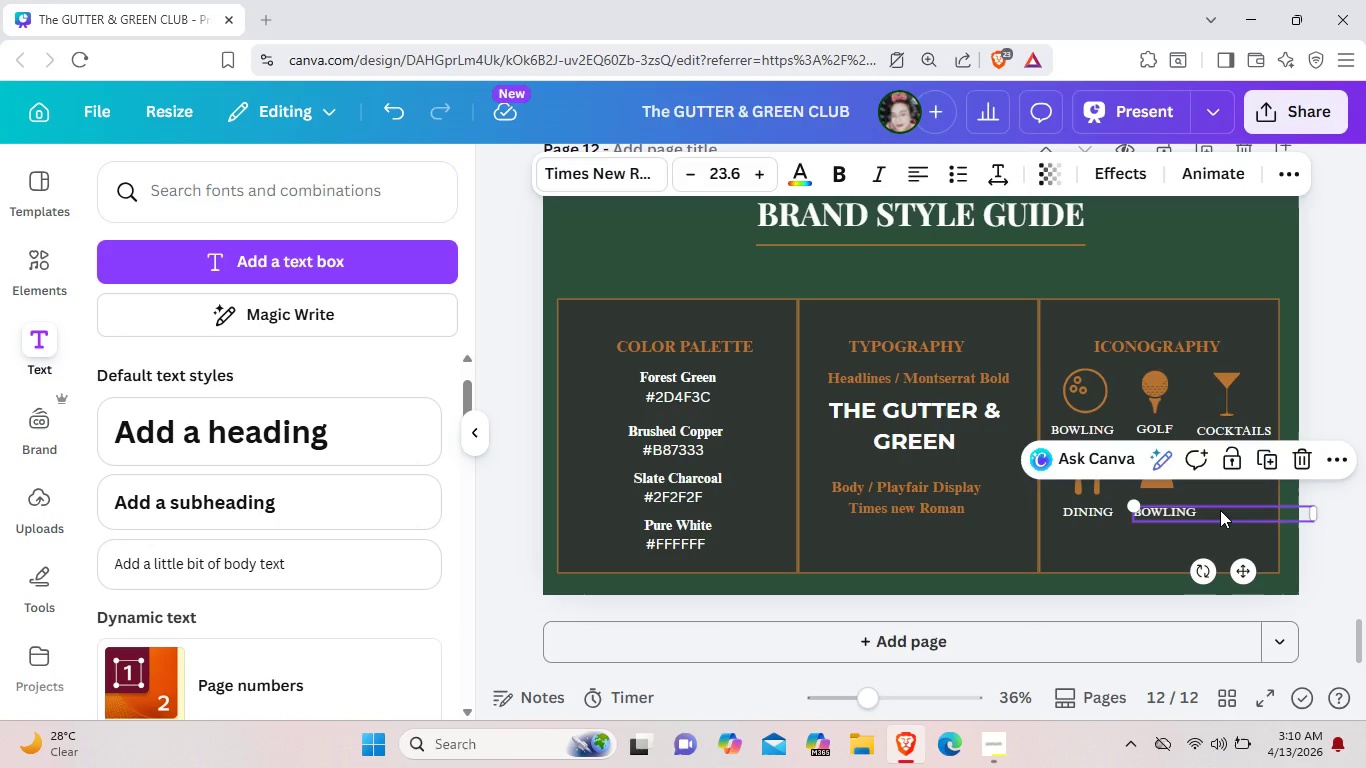 
left_click([1221, 513])
 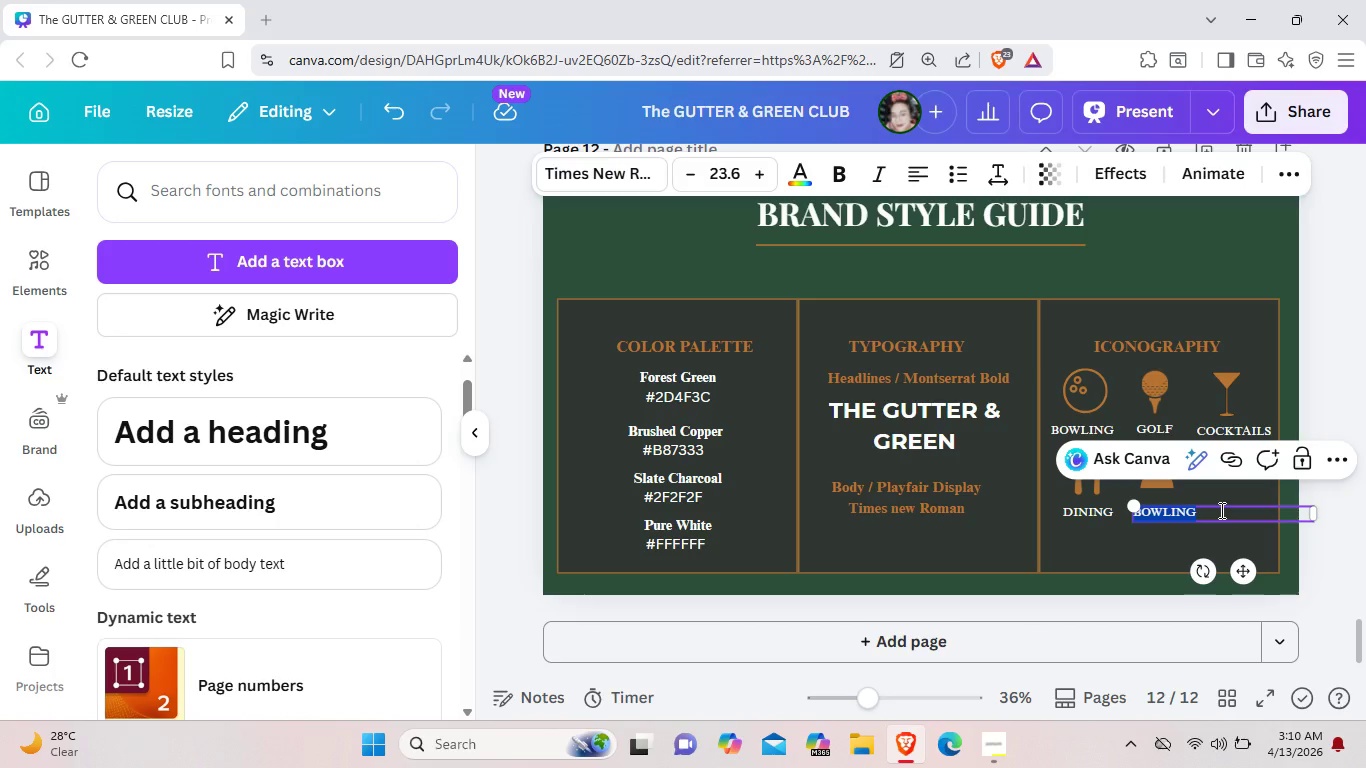 
key(Backspace)
type(SOCIAL)
 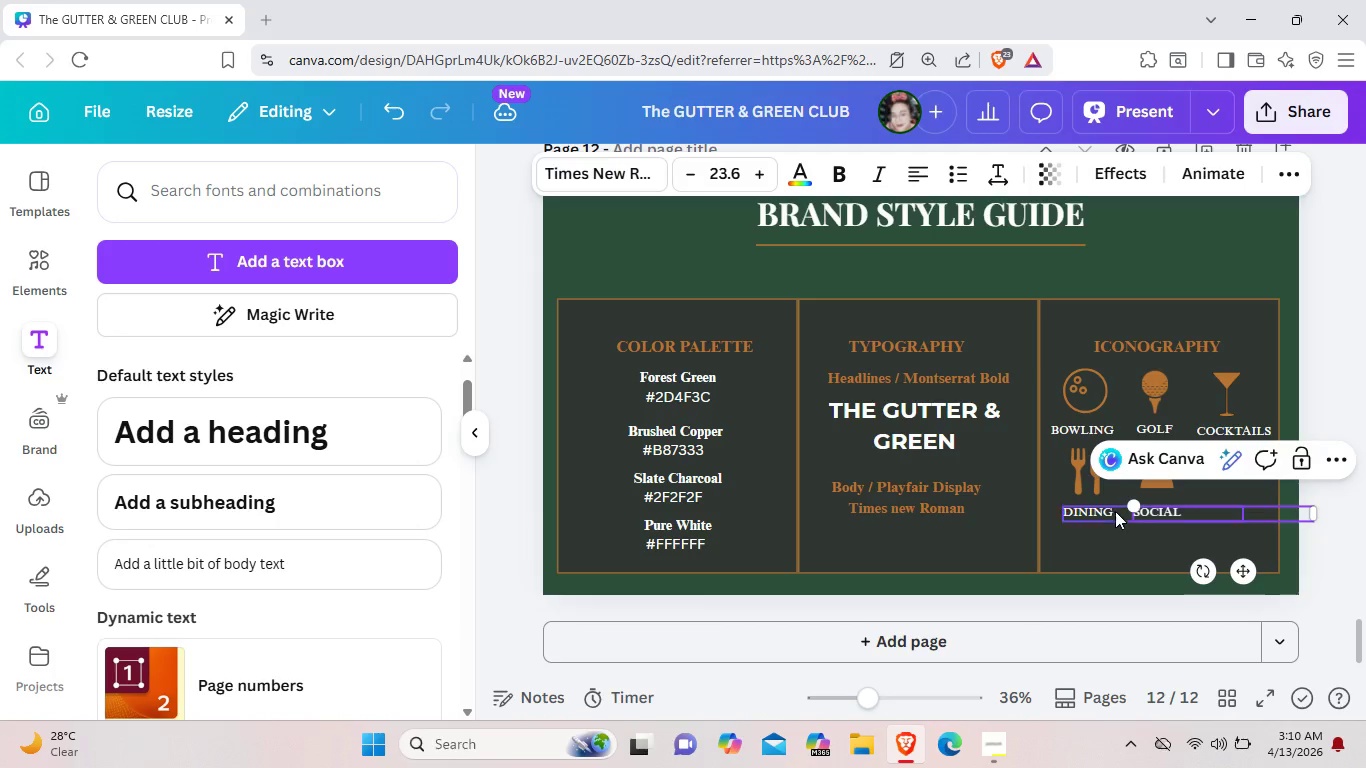 
left_click([1113, 544])
 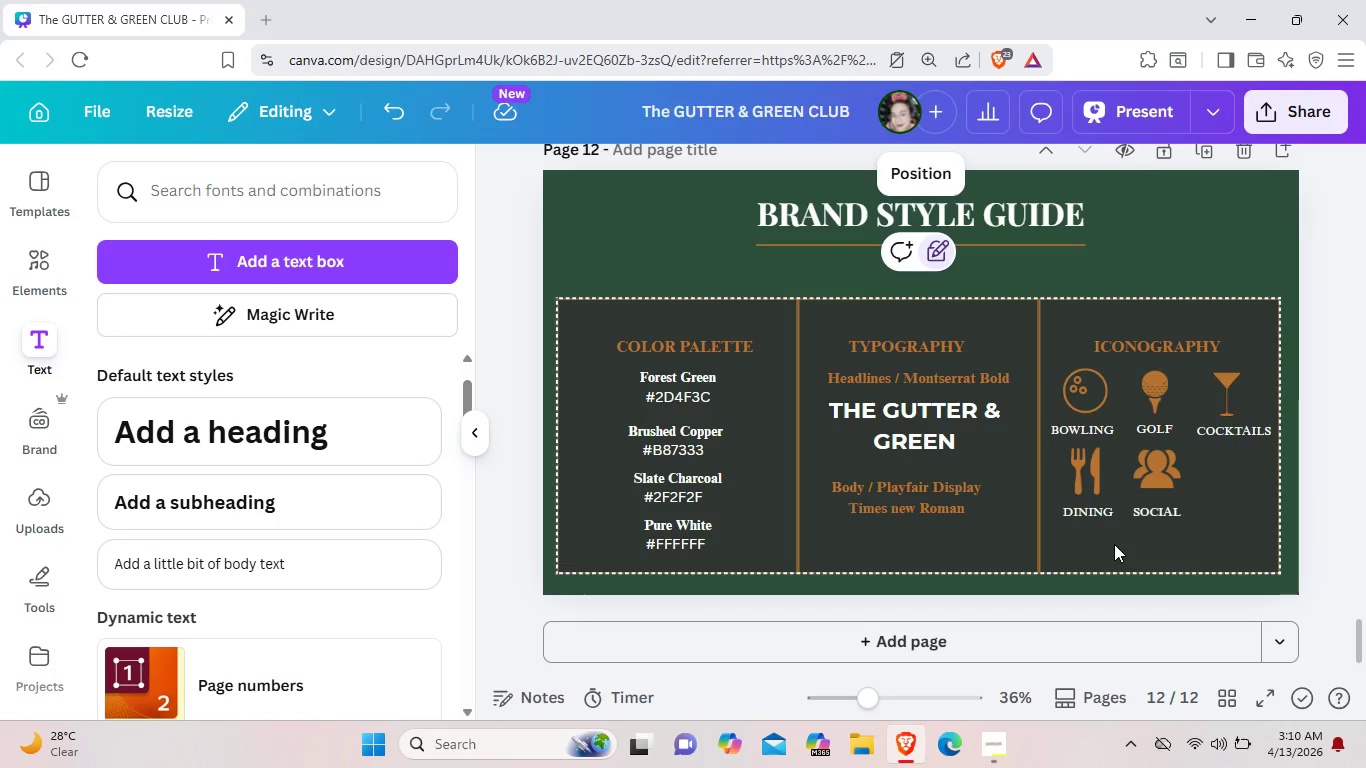 
left_click([1218, 236])
 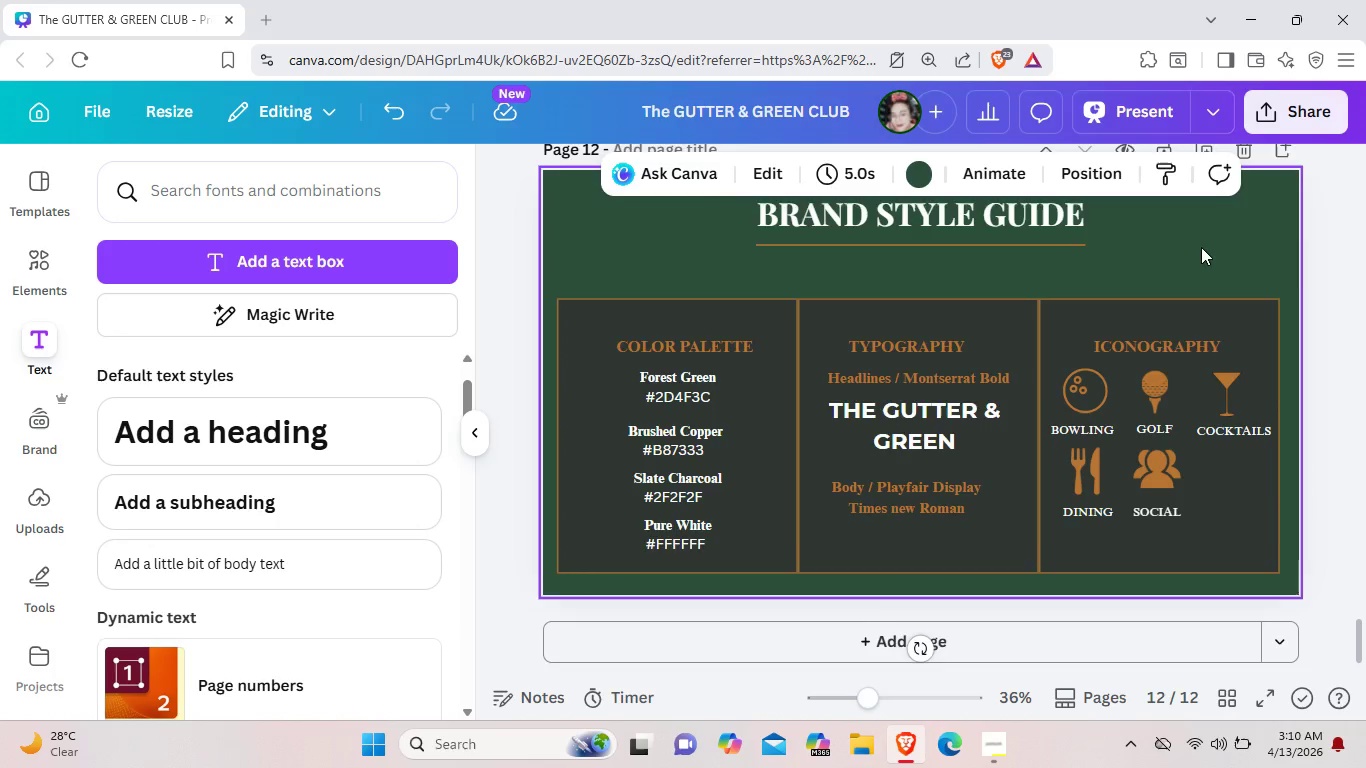 
scroll: coordinate [1199, 247], scroll_direction: up, amount: 2.0
 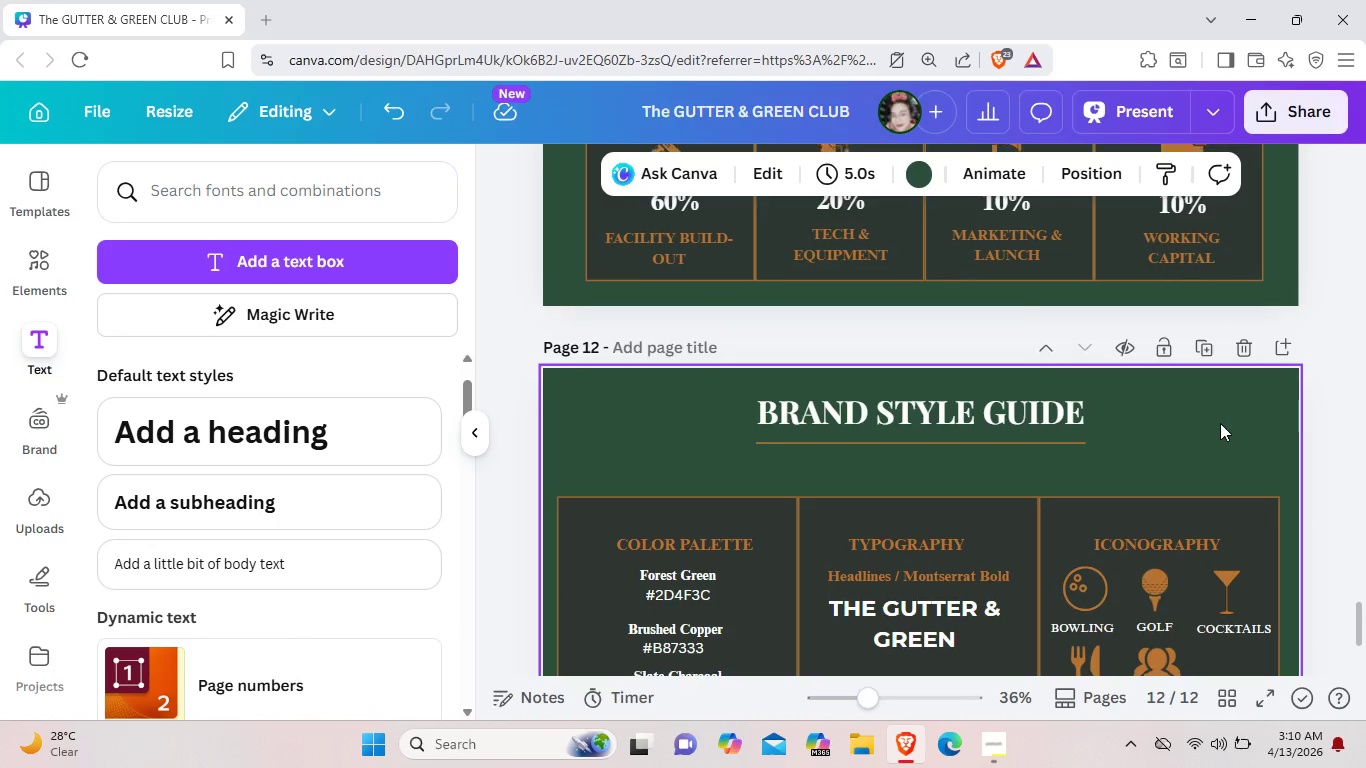 
scroll: coordinate [1220, 423], scroll_direction: down, amount: 2.0
 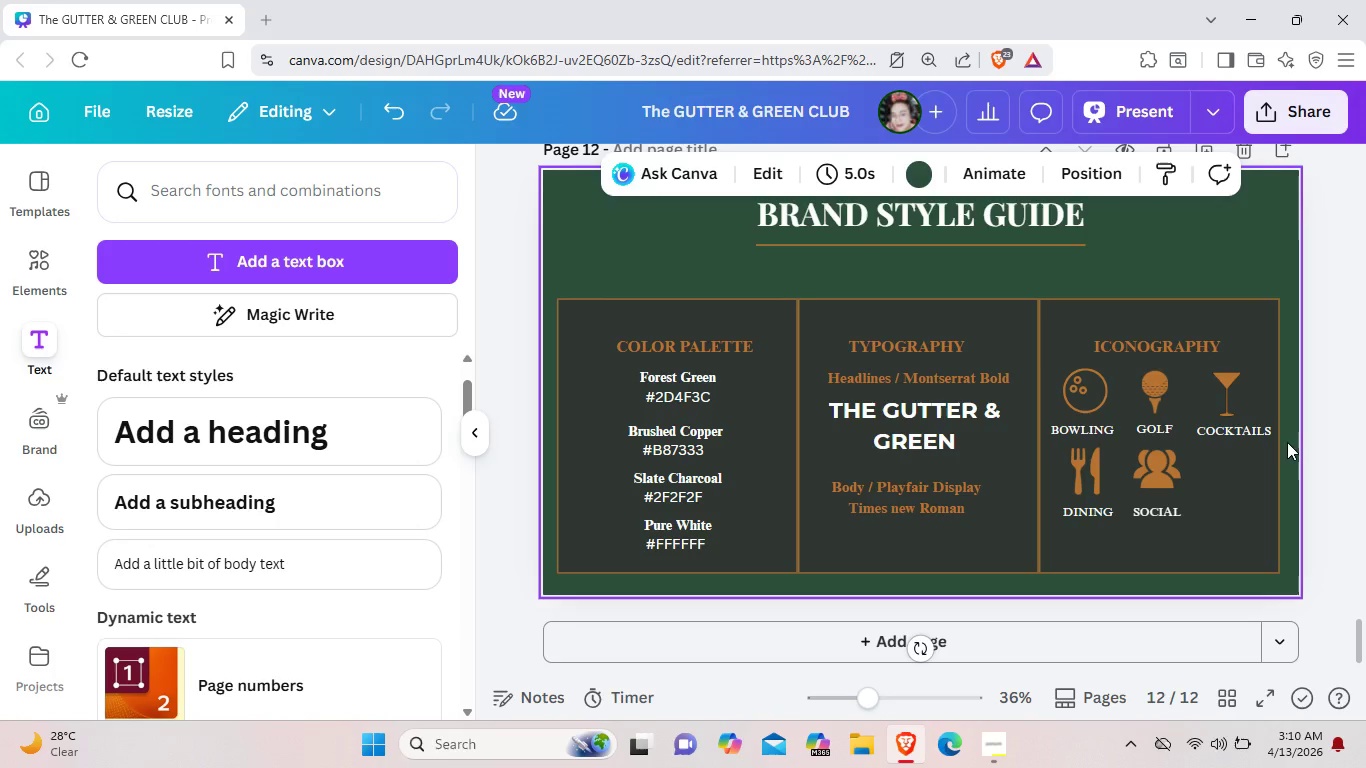 
left_click([1266, 433])
 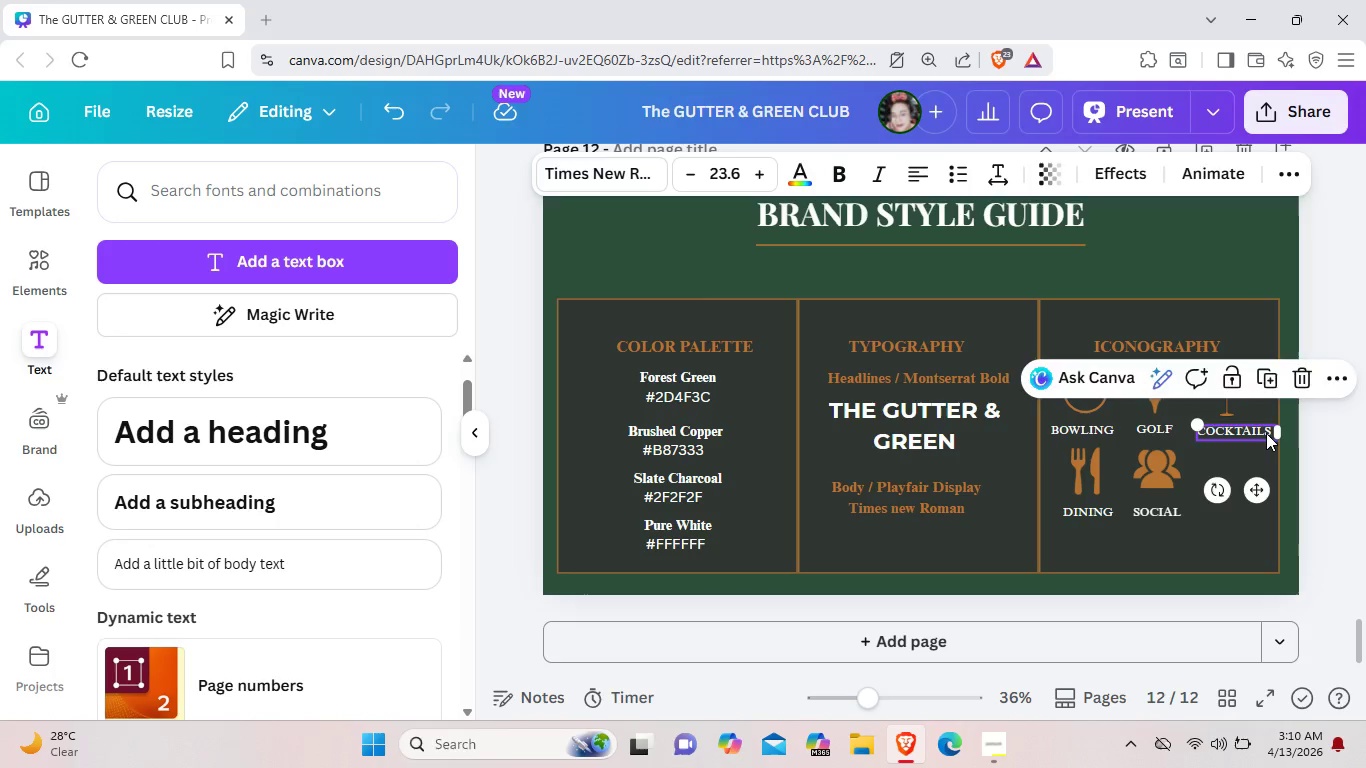 
key(ArrowLeft)
 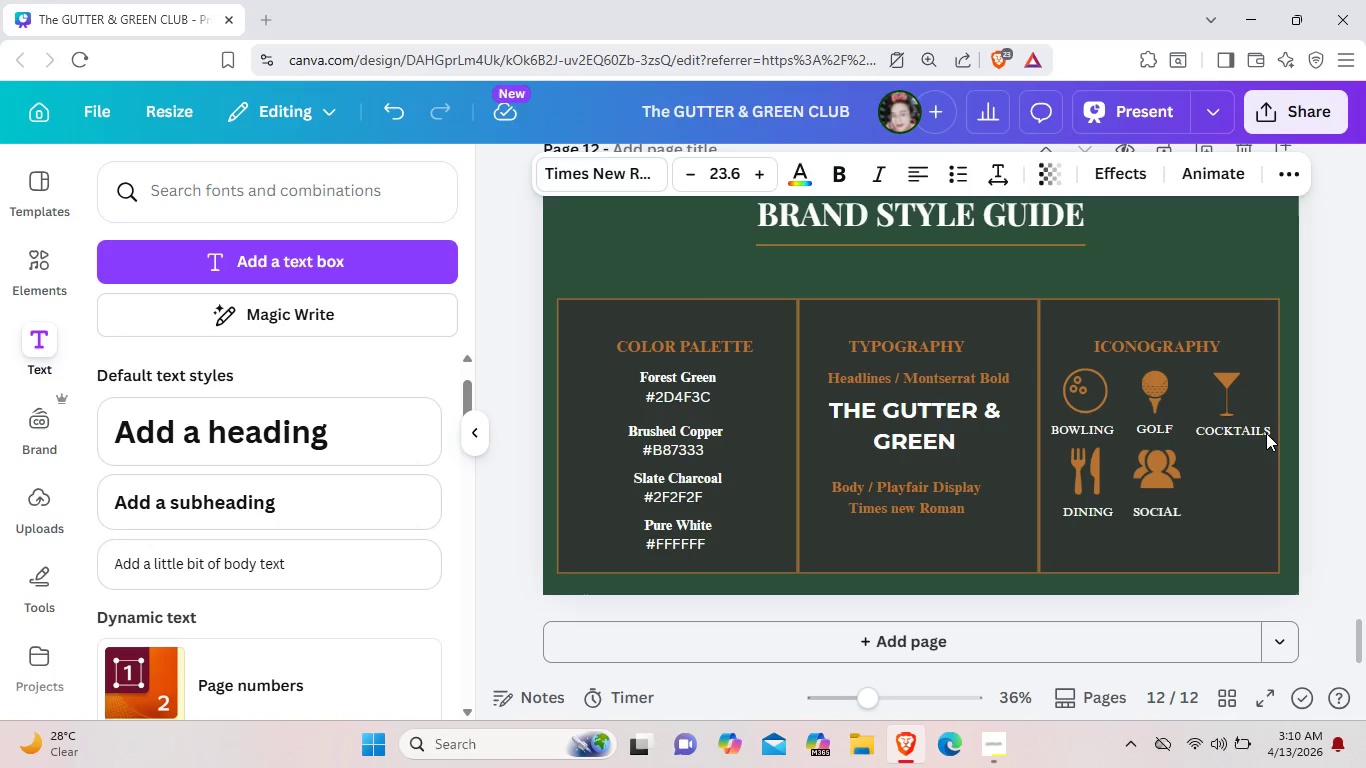 
key(ArrowLeft)
 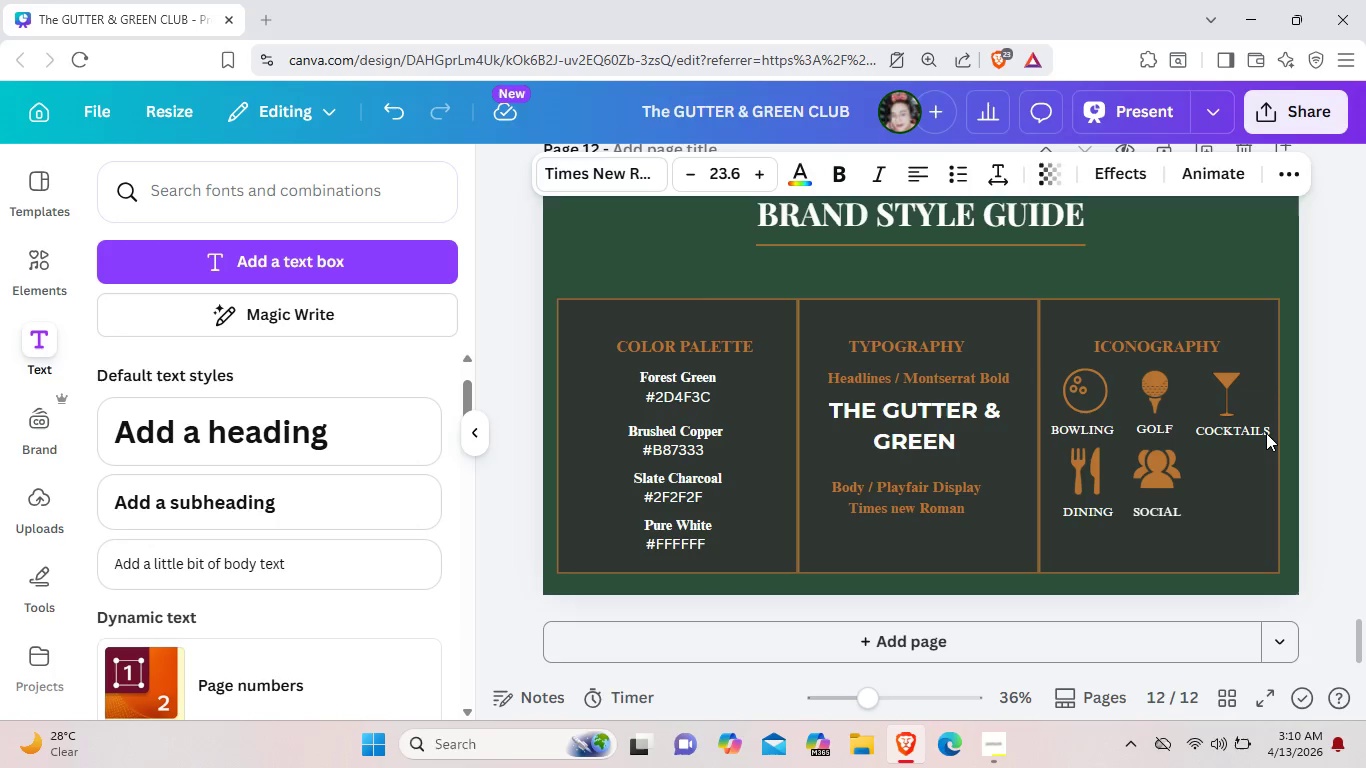 
key(ArrowLeft)
 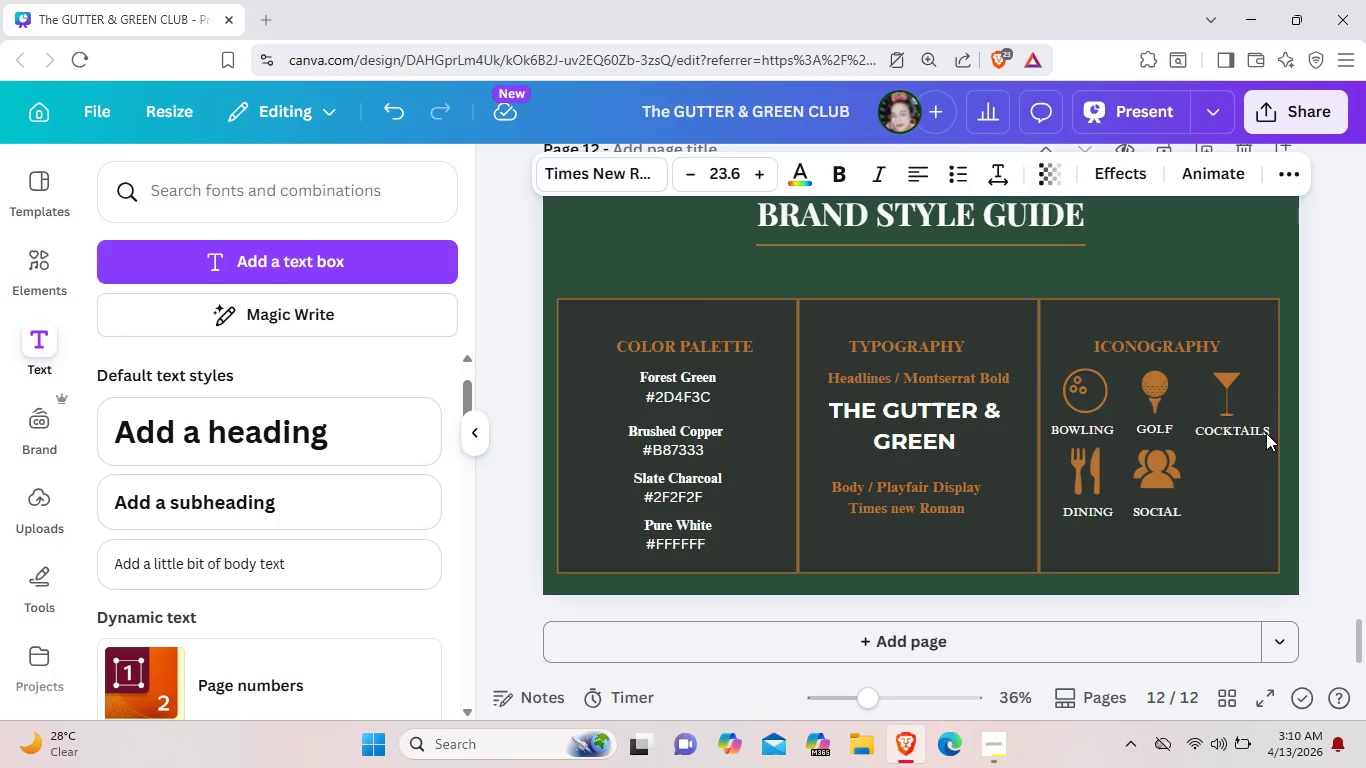 
key(ArrowLeft)
 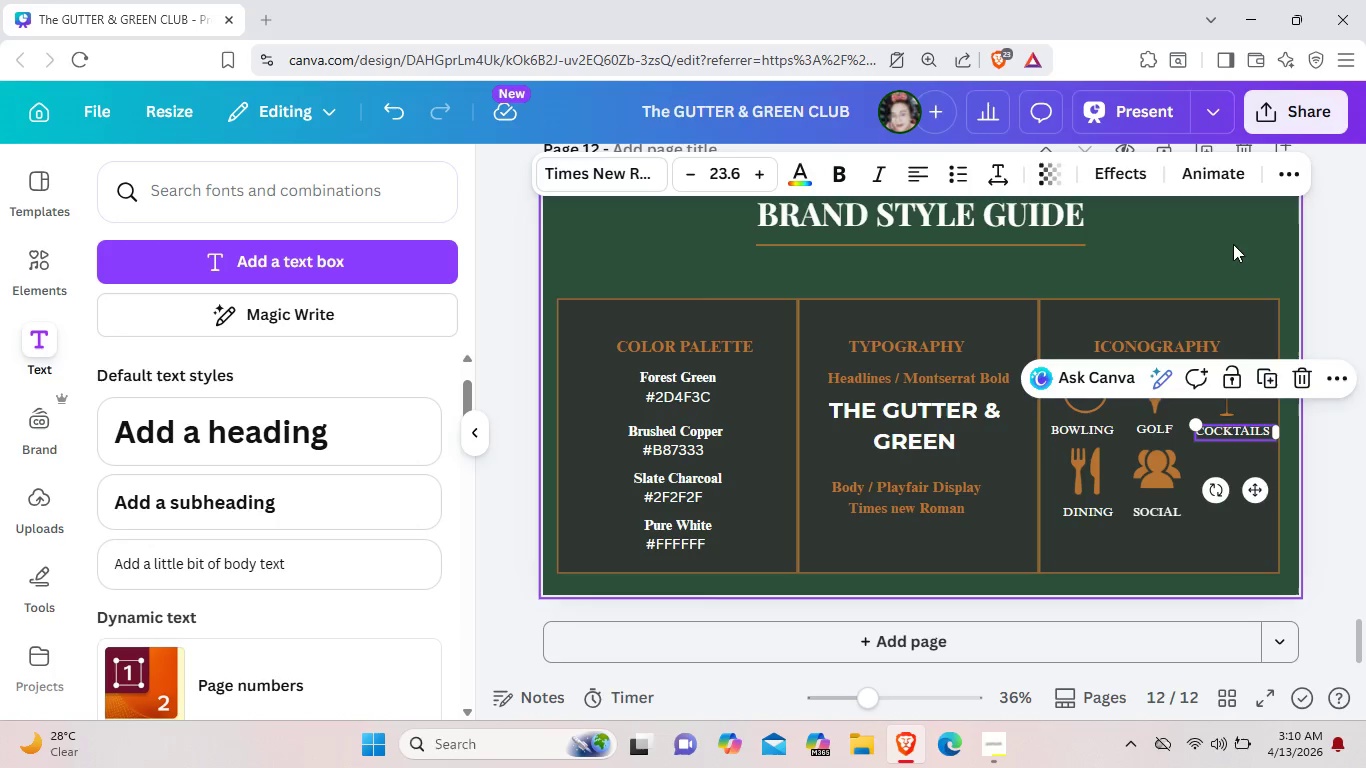 
left_click([1230, 244])
 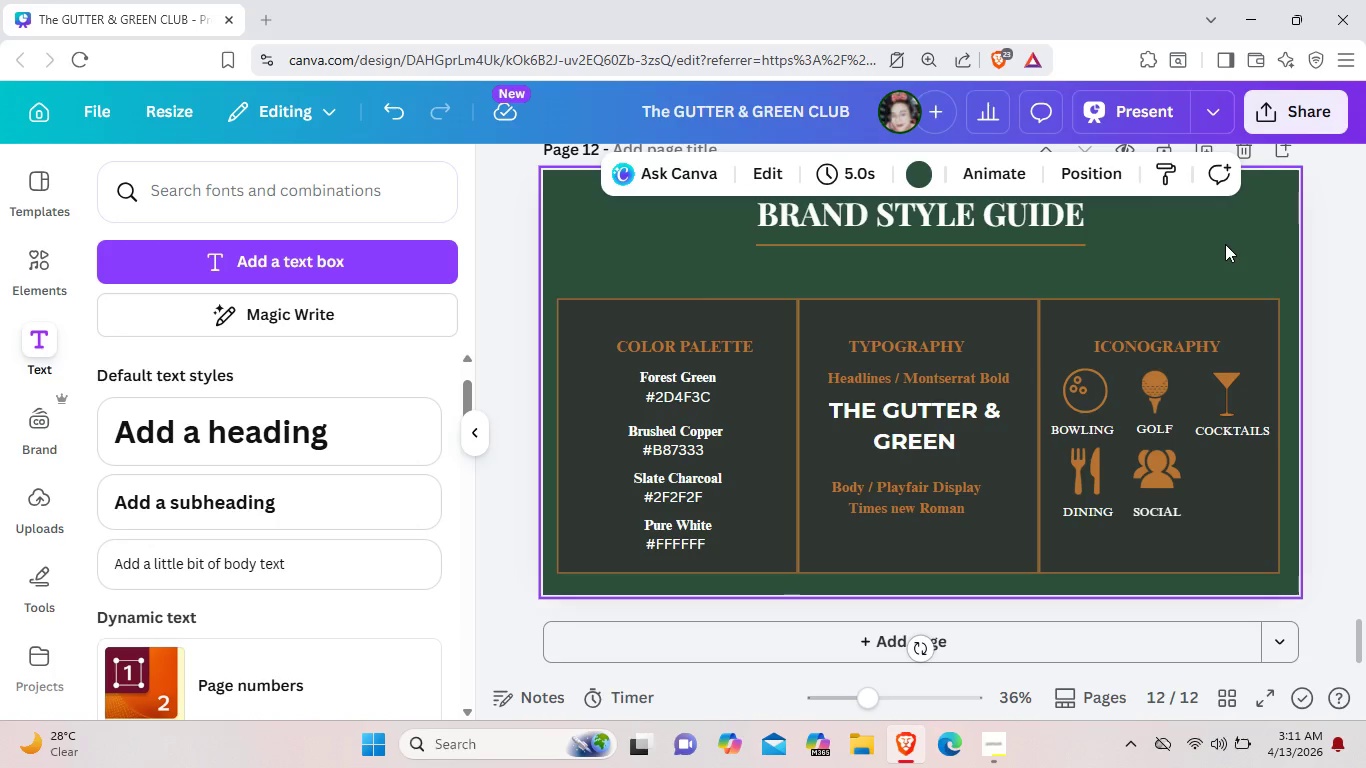 
scroll: coordinate [1243, 334], scroll_direction: up, amount: 15.0
 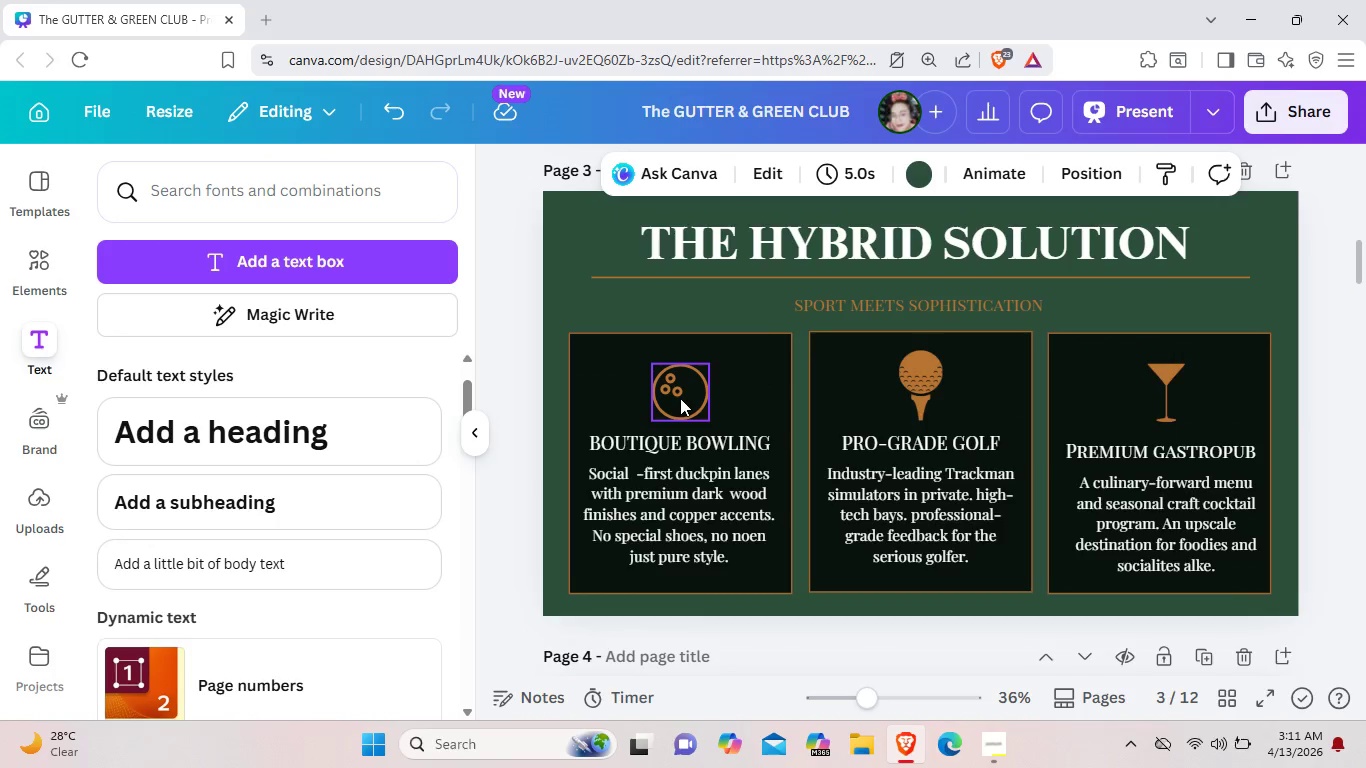 
left_click([1348, 395])
 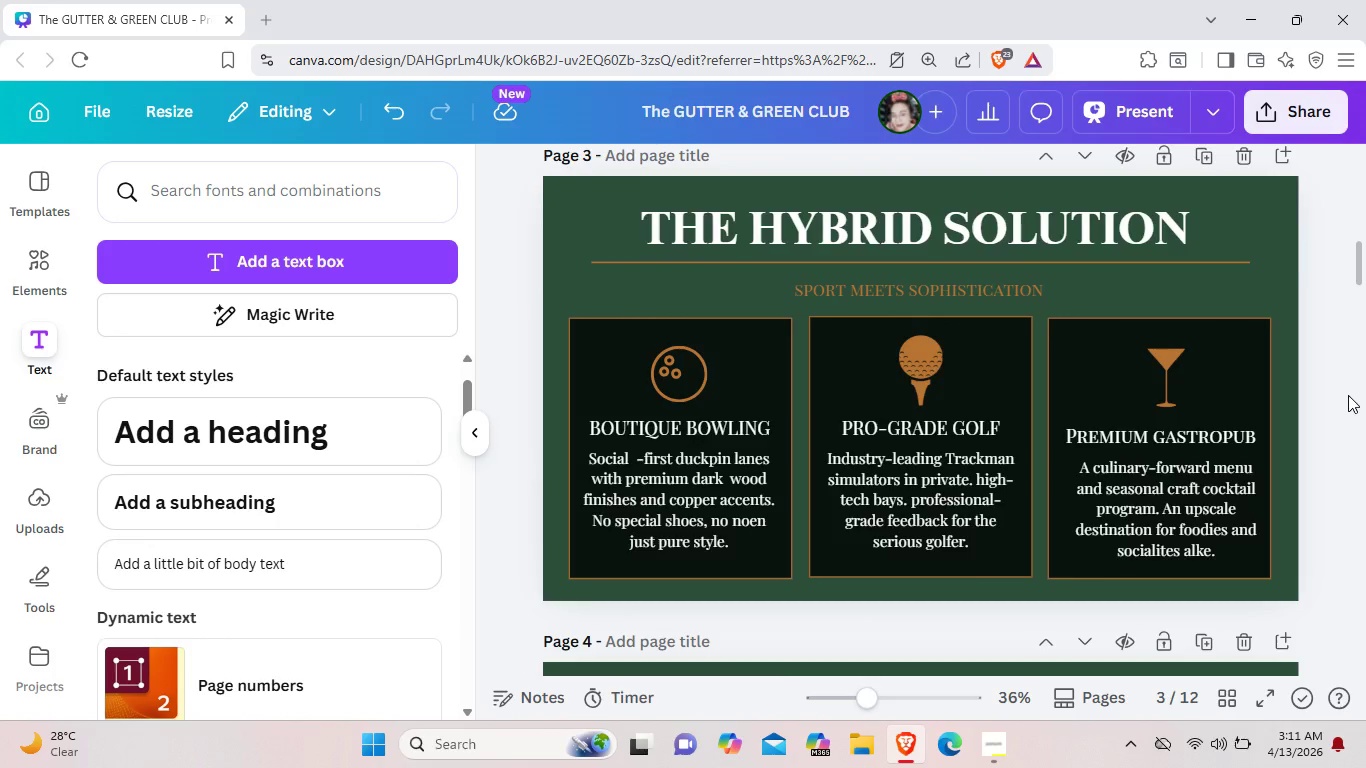 
scroll: coordinate [1348, 395], scroll_direction: down, amount: 5.0
 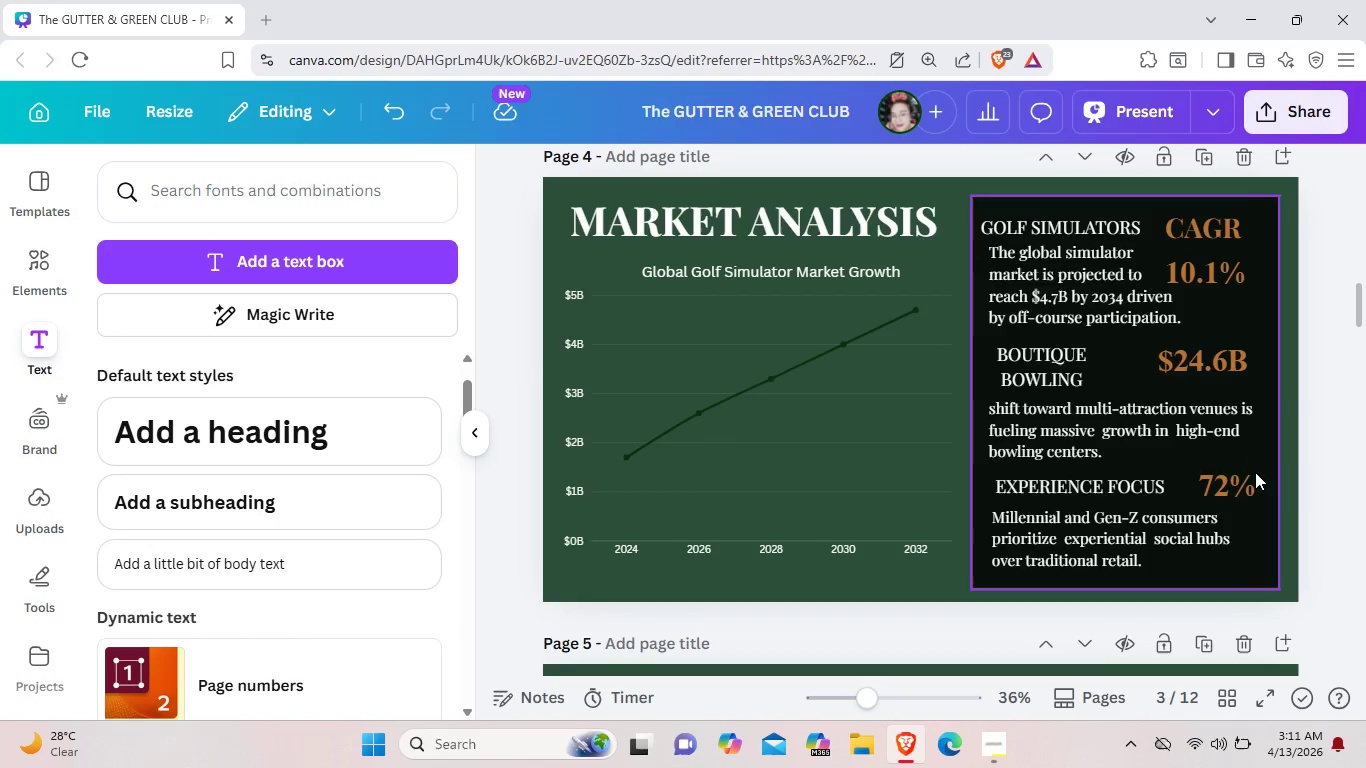 
left_click([1255, 472])
 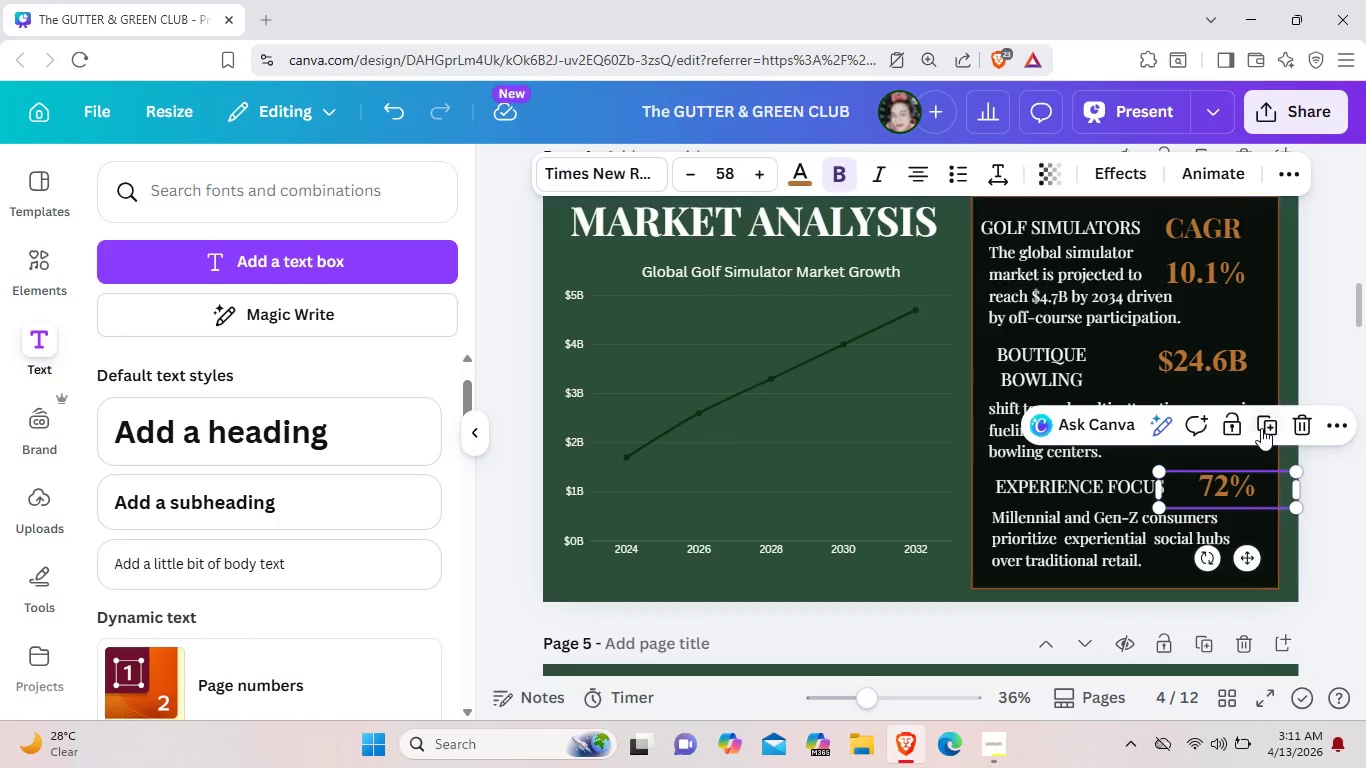 
left_click([1261, 428])
 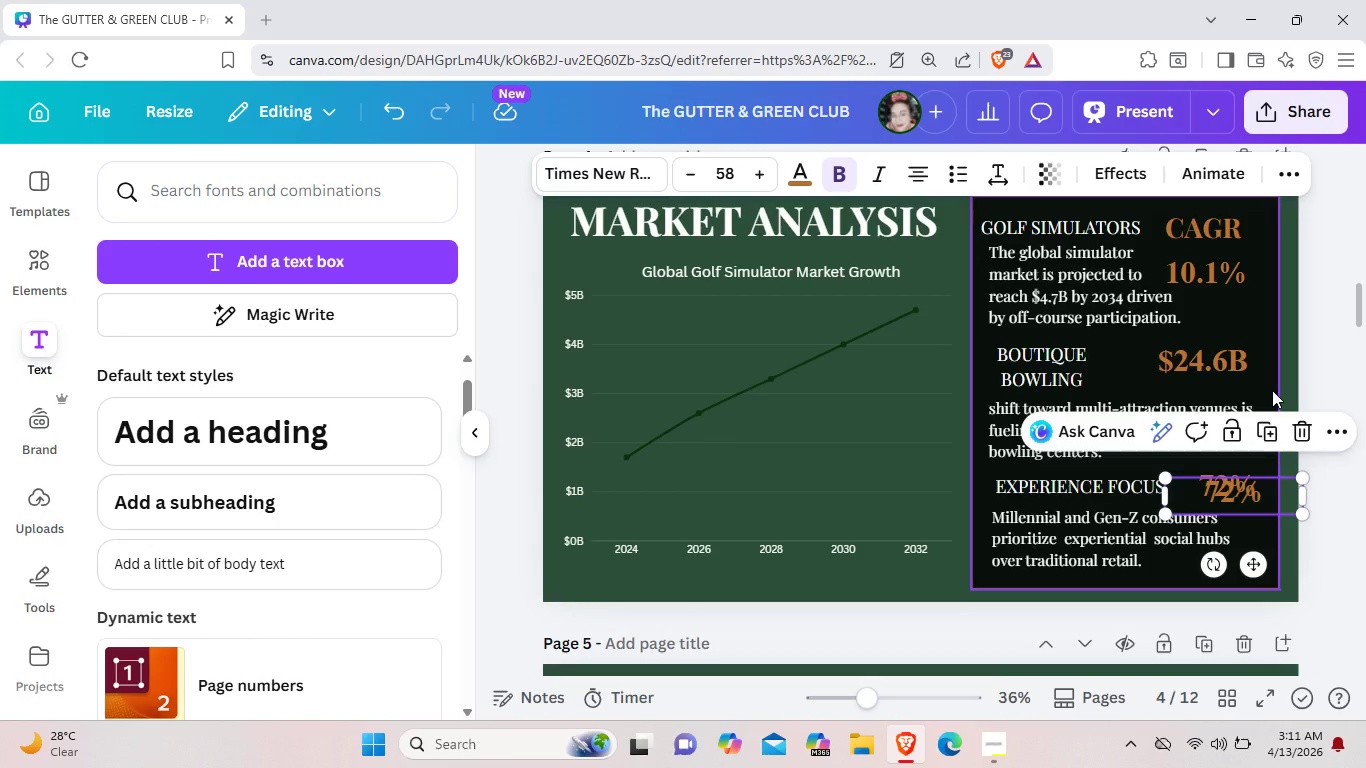 
left_click_drag(start_coordinate=[1272, 390], to_coordinate=[1275, 424])
 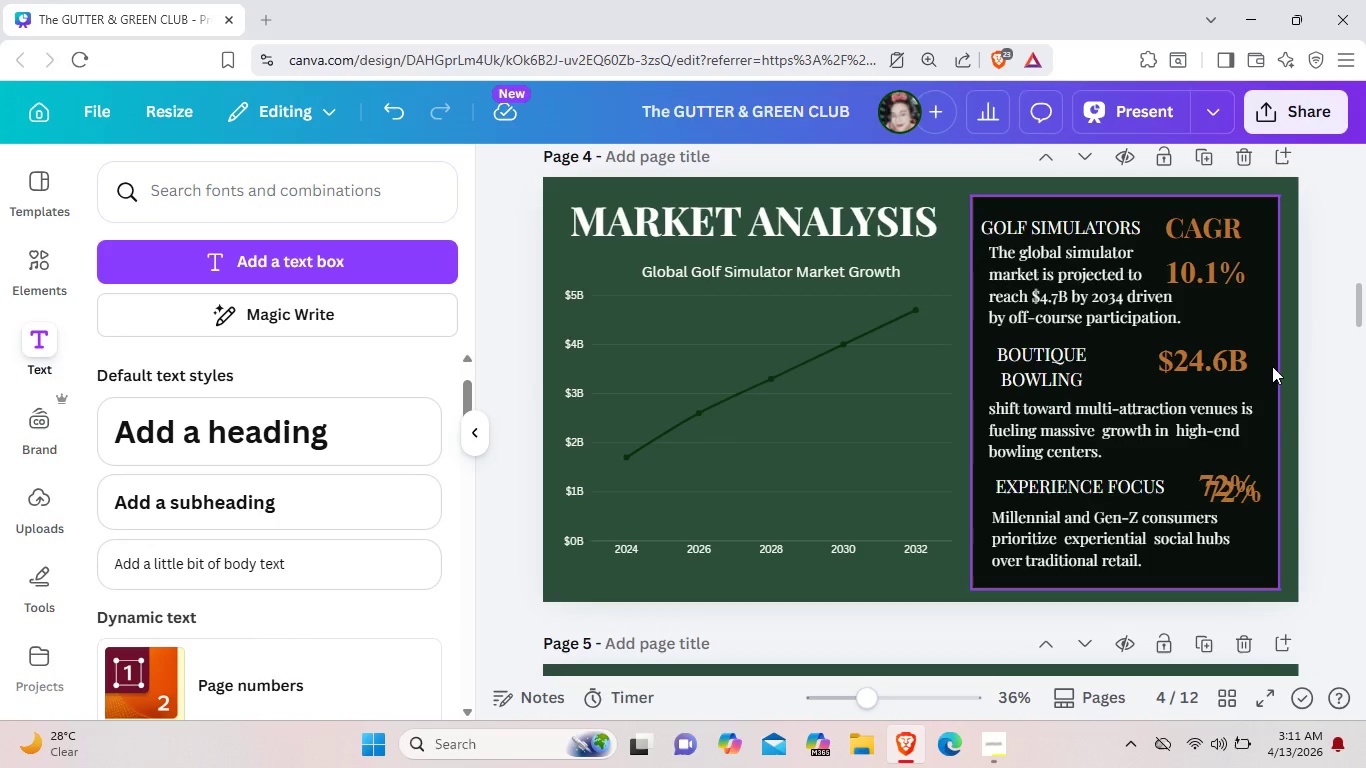 
key(Control+Z)
 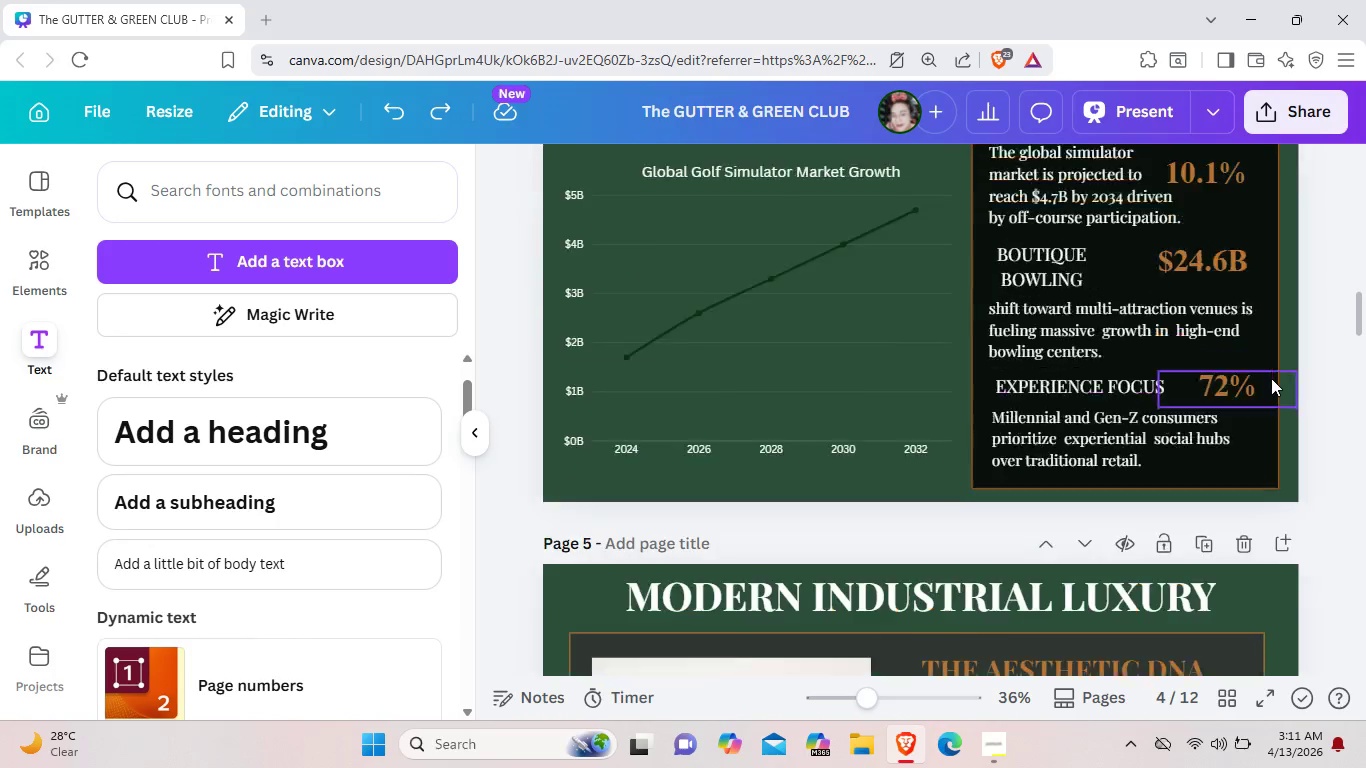 
scroll: coordinate [1271, 378], scroll_direction: down, amount: 3.0
 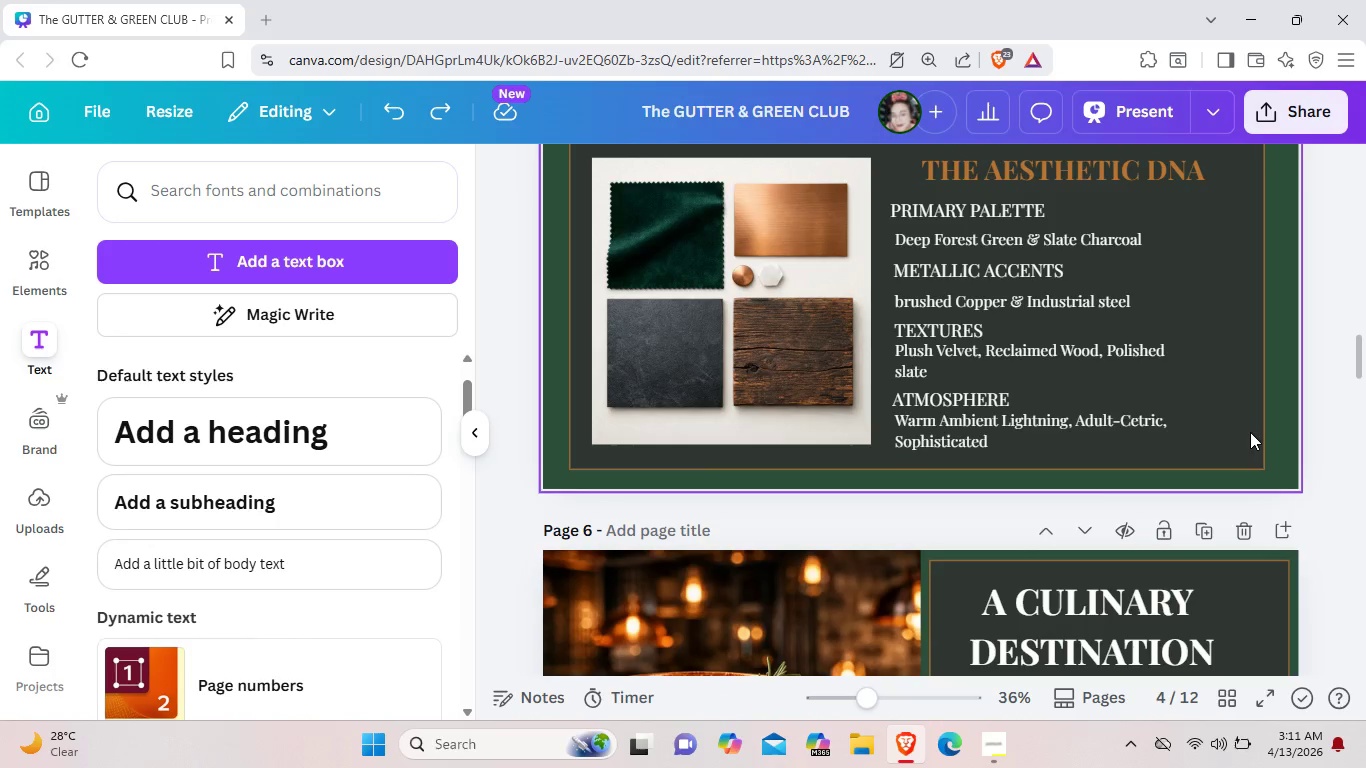 
left_click([1248, 430])
 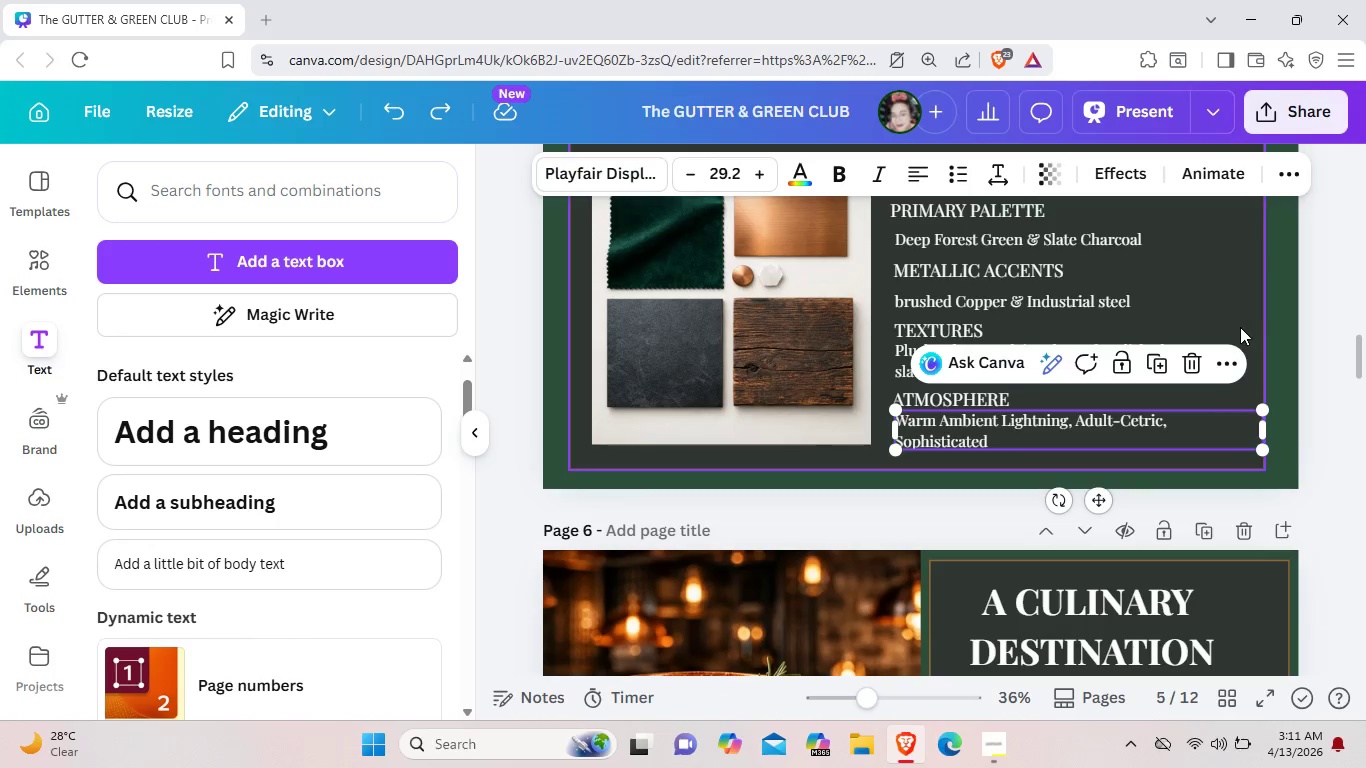 
left_click([1237, 322])
 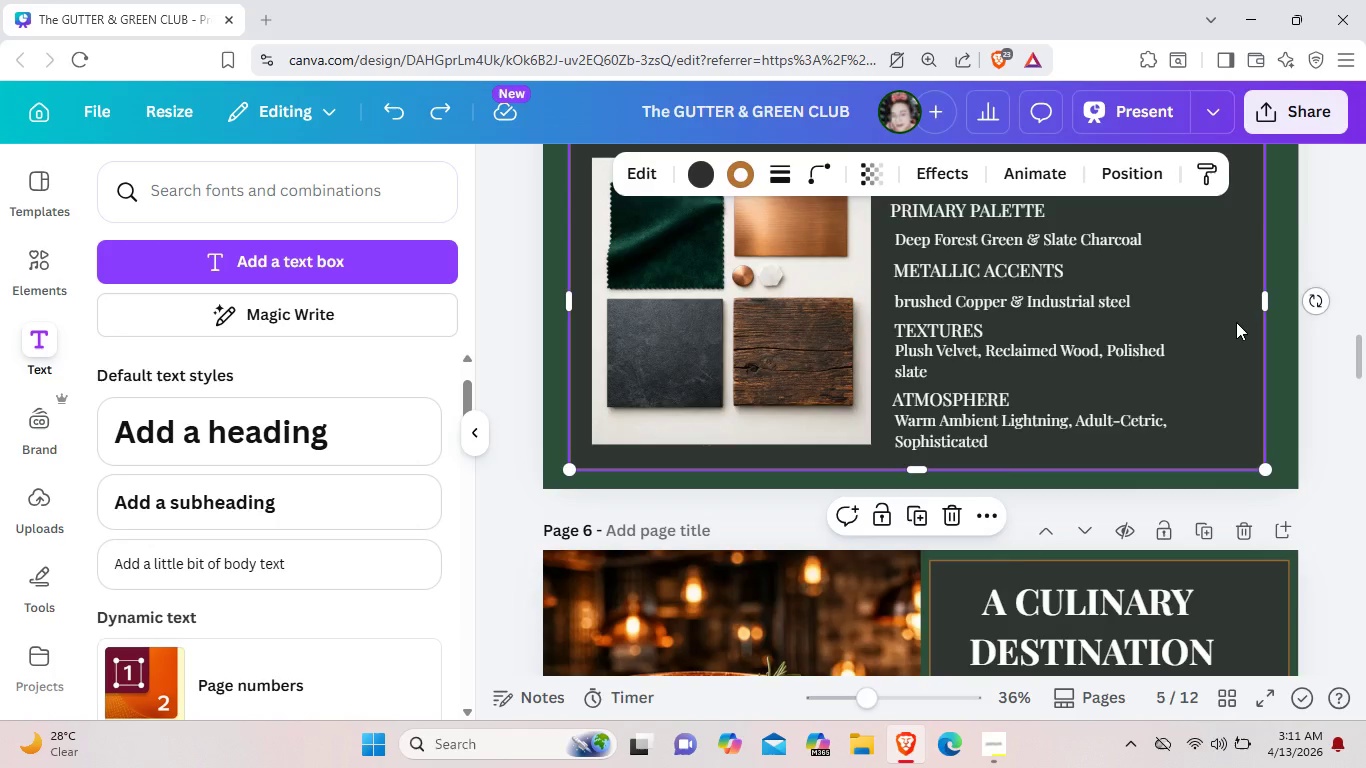 
scroll: coordinate [1236, 326], scroll_direction: down, amount: 2.0
 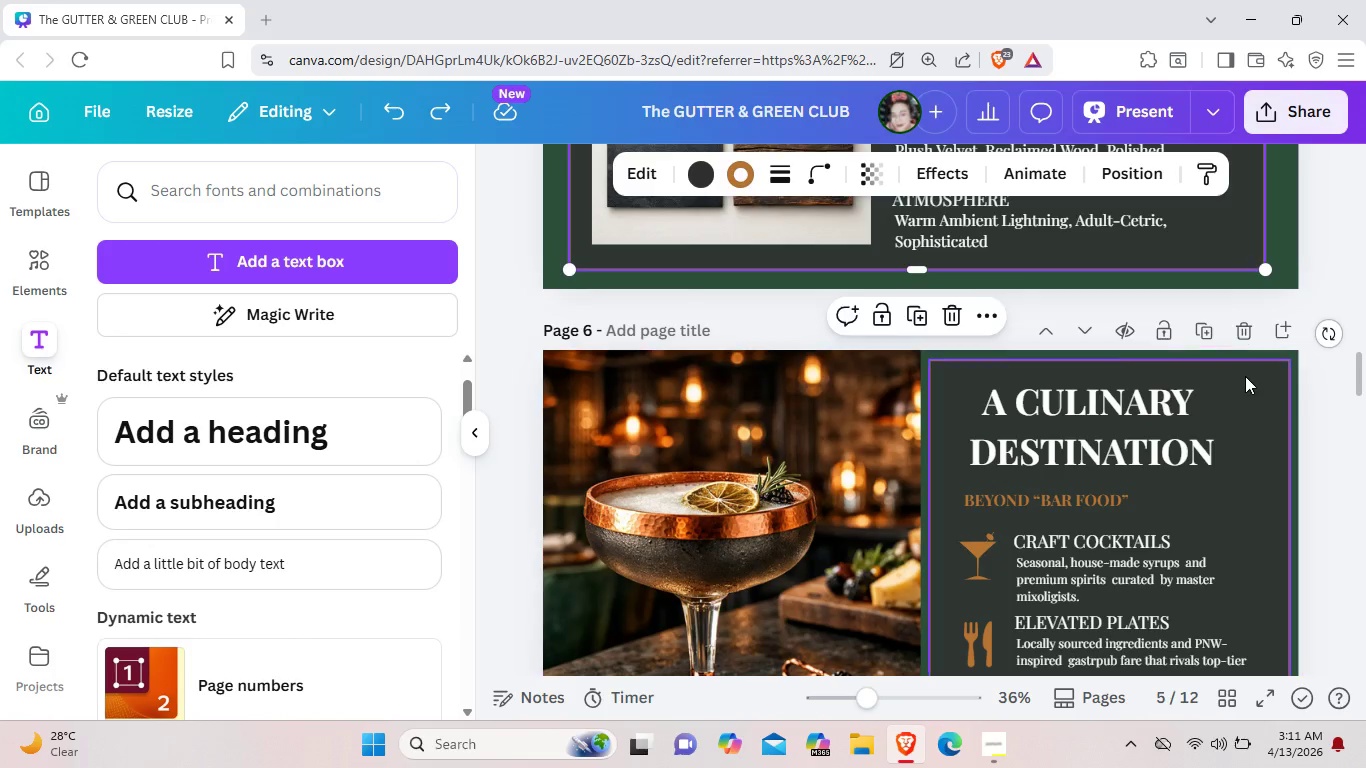 
left_click([1245, 376])
 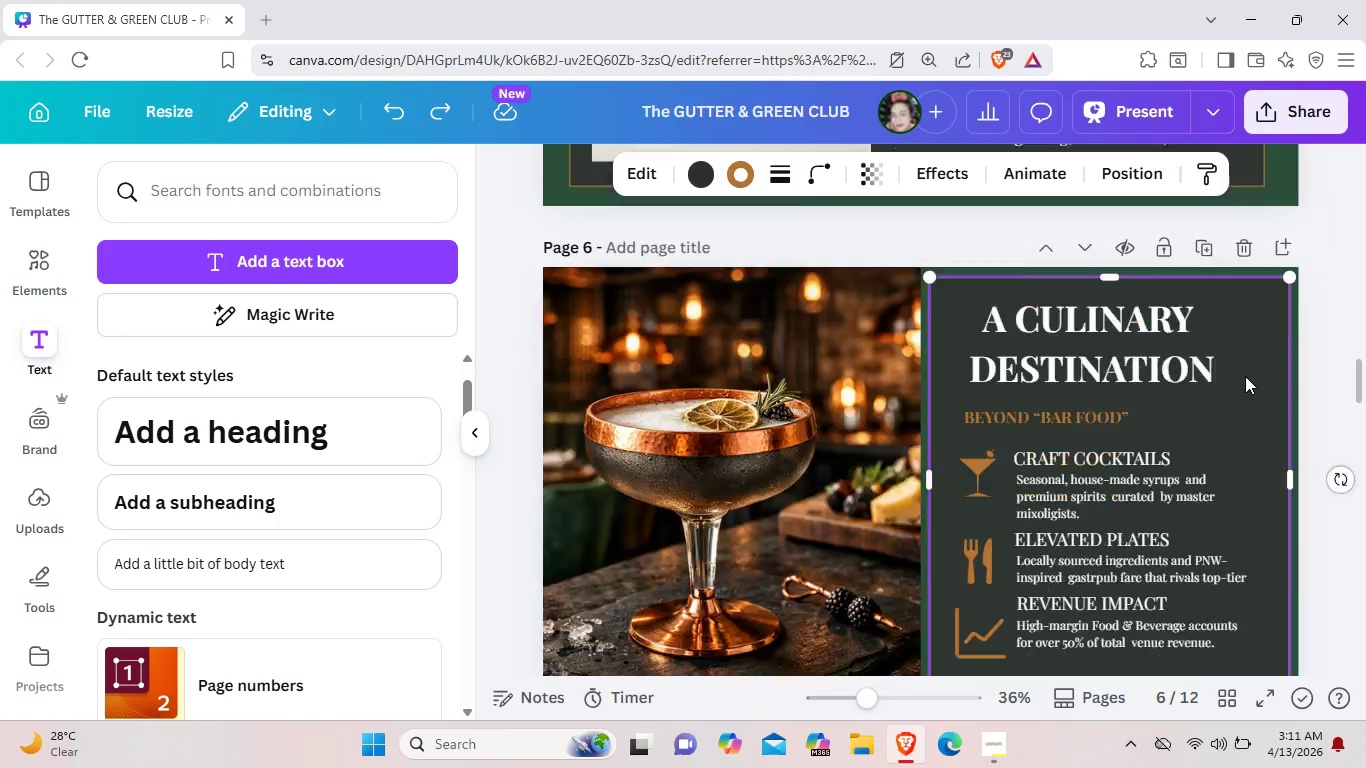 
scroll: coordinate [1245, 376], scroll_direction: down, amount: 5.0
 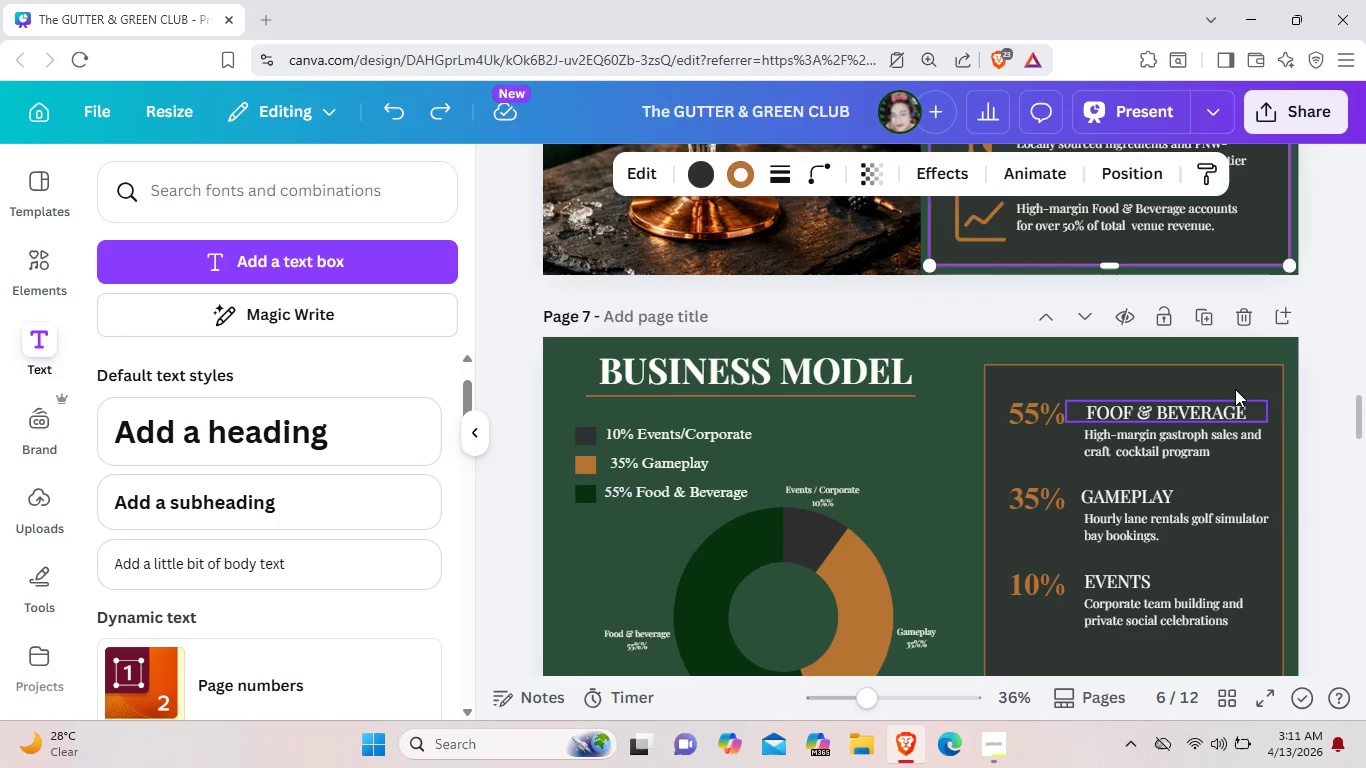 
left_click([1236, 383])
 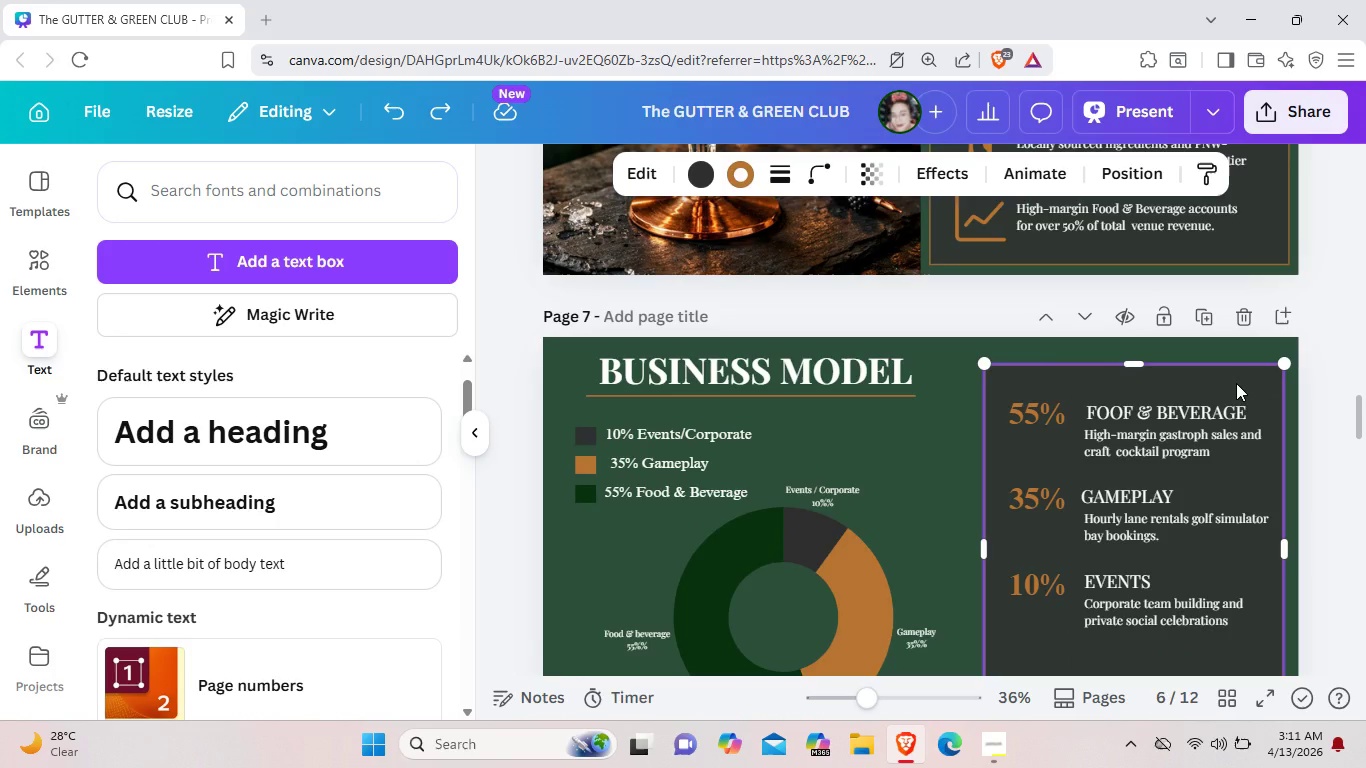 
scroll: coordinate [1236, 384], scroll_direction: down, amount: 6.0
 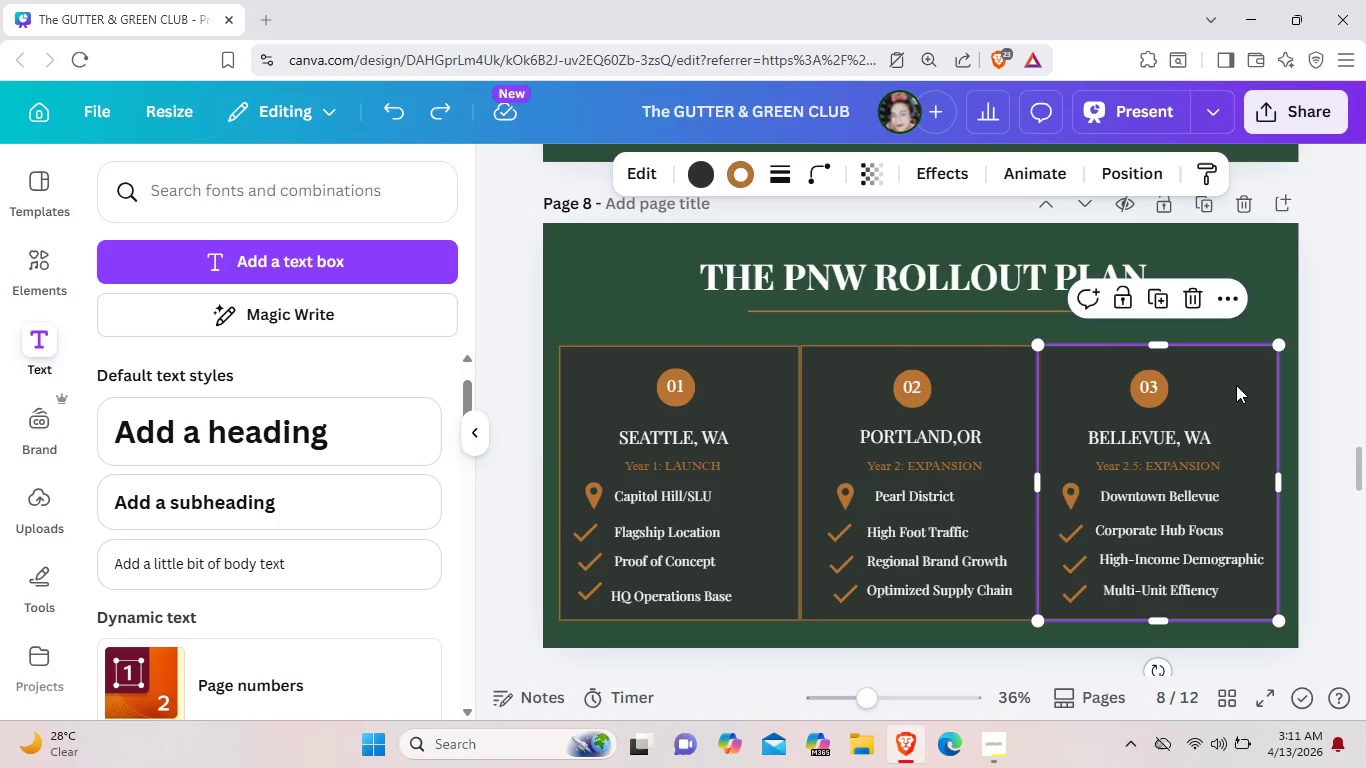 
left_click([1236, 385])
 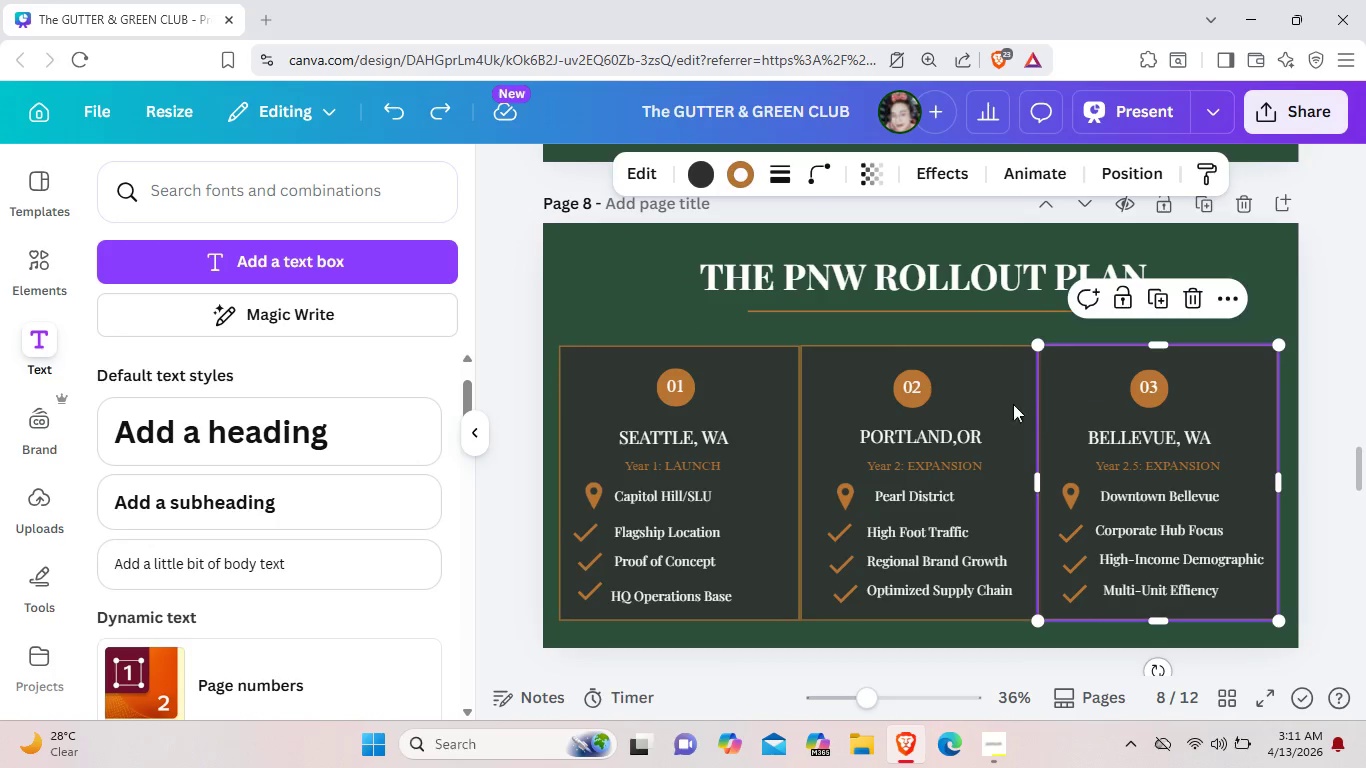 
left_click([1005, 404])
 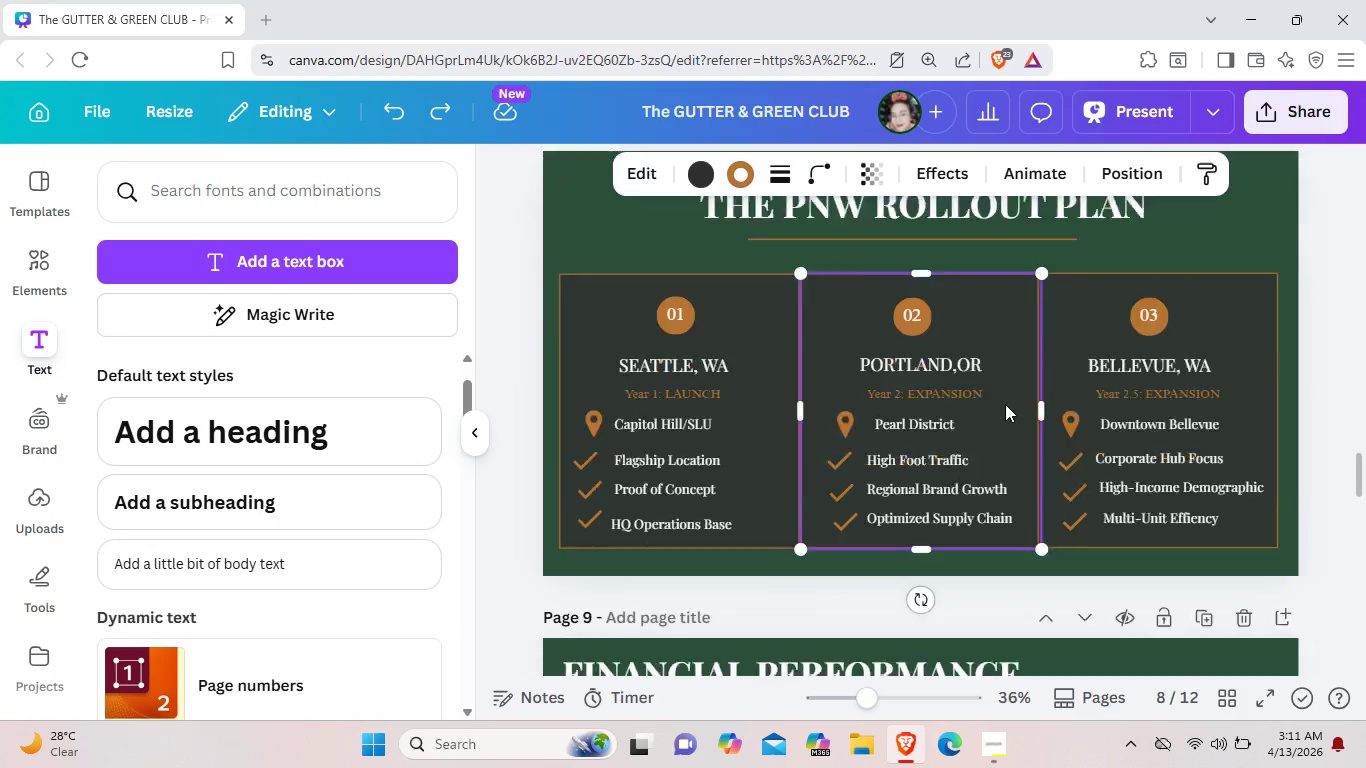 
scroll: coordinate [1005, 404], scroll_direction: down, amount: 5.0
 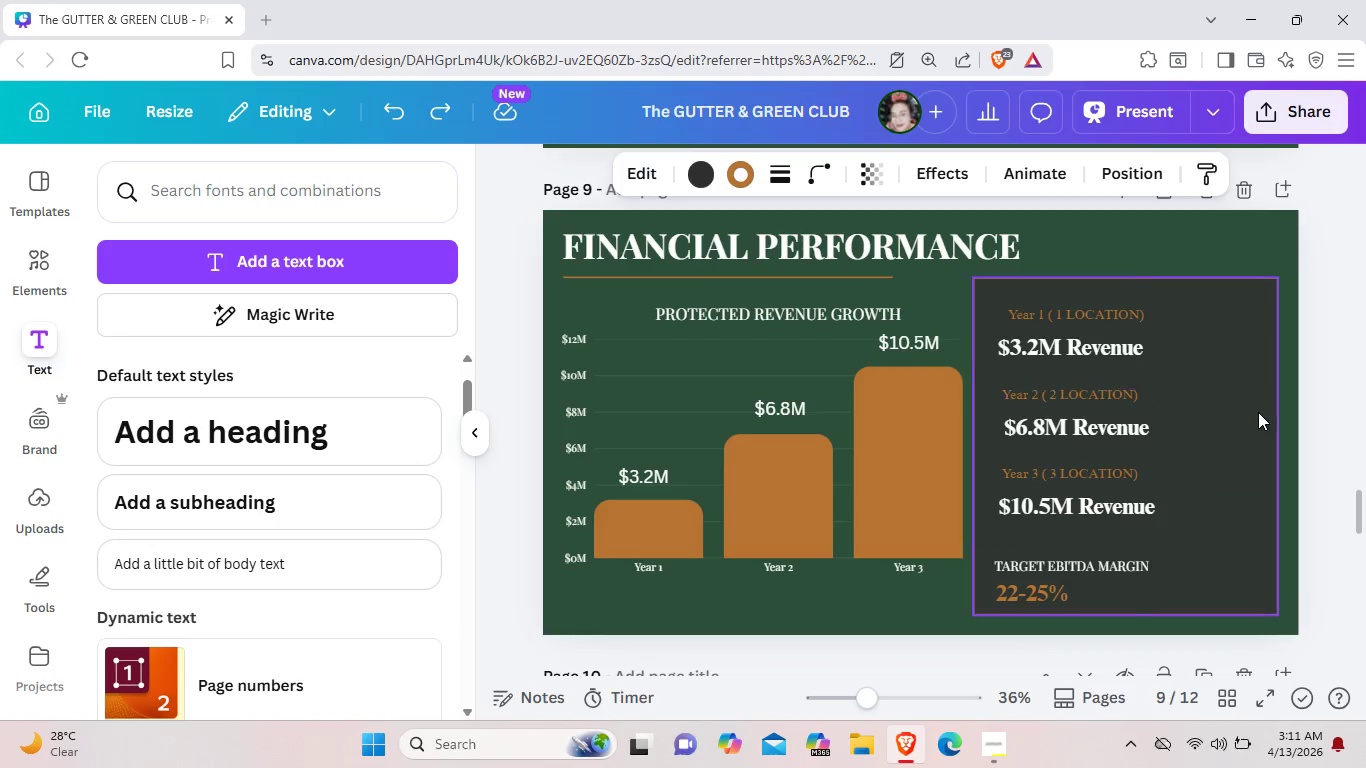 
left_click([1258, 412])
 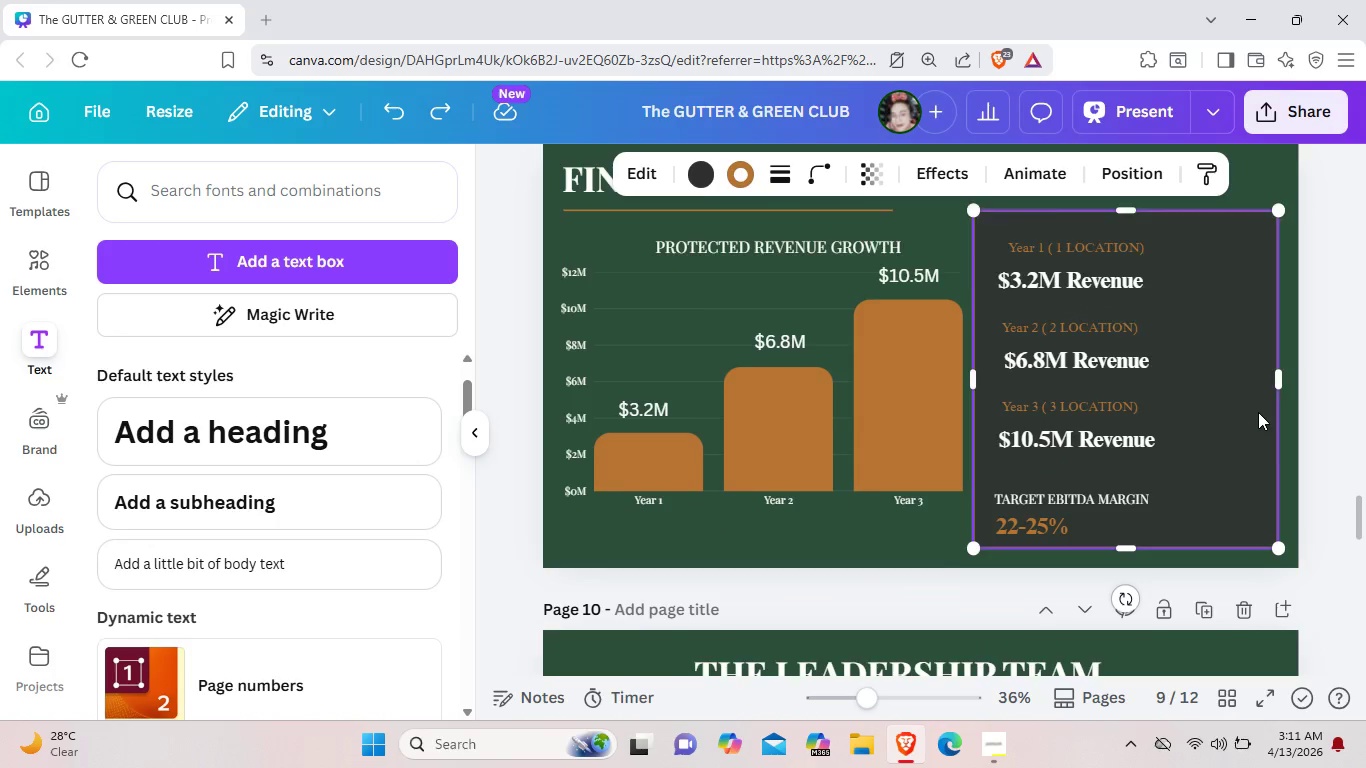 
scroll: coordinate [1258, 412], scroll_direction: down, amount: 5.0
 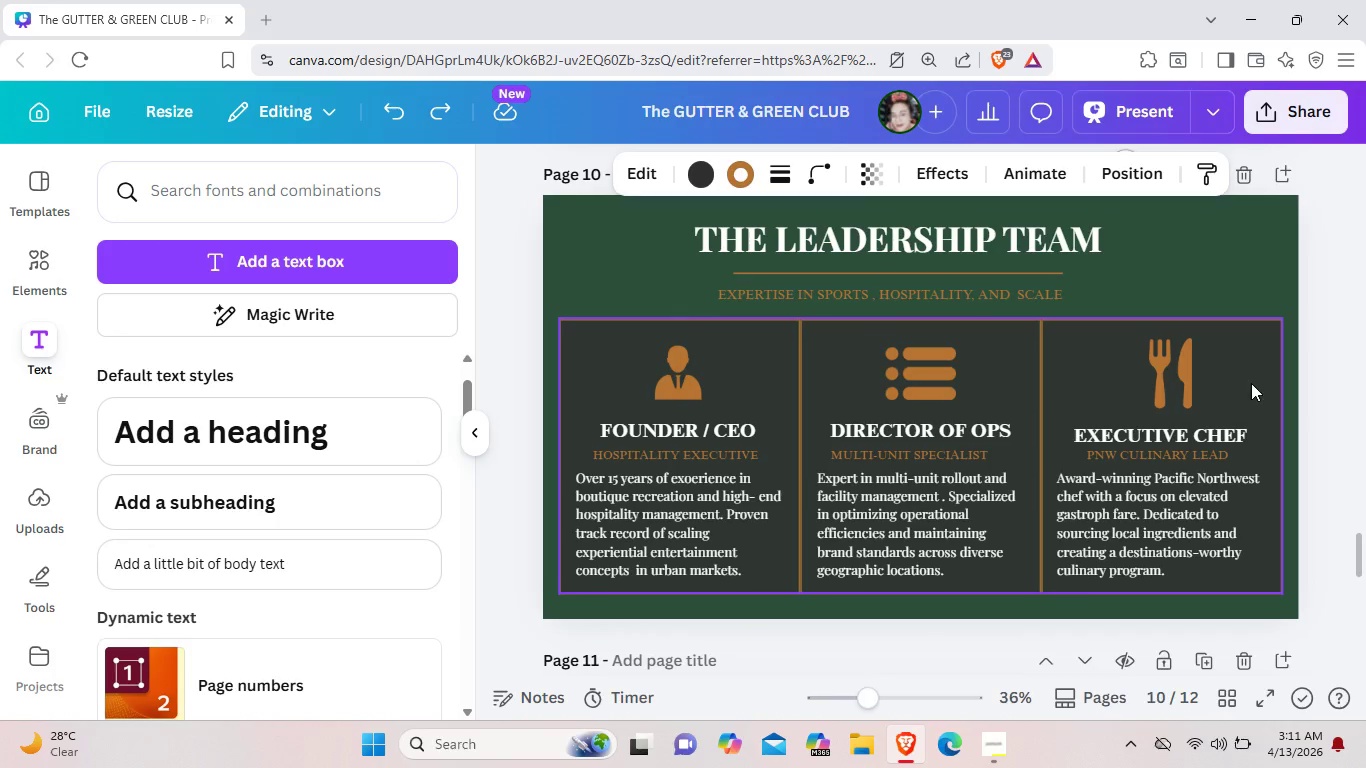 
left_click([1251, 383])
 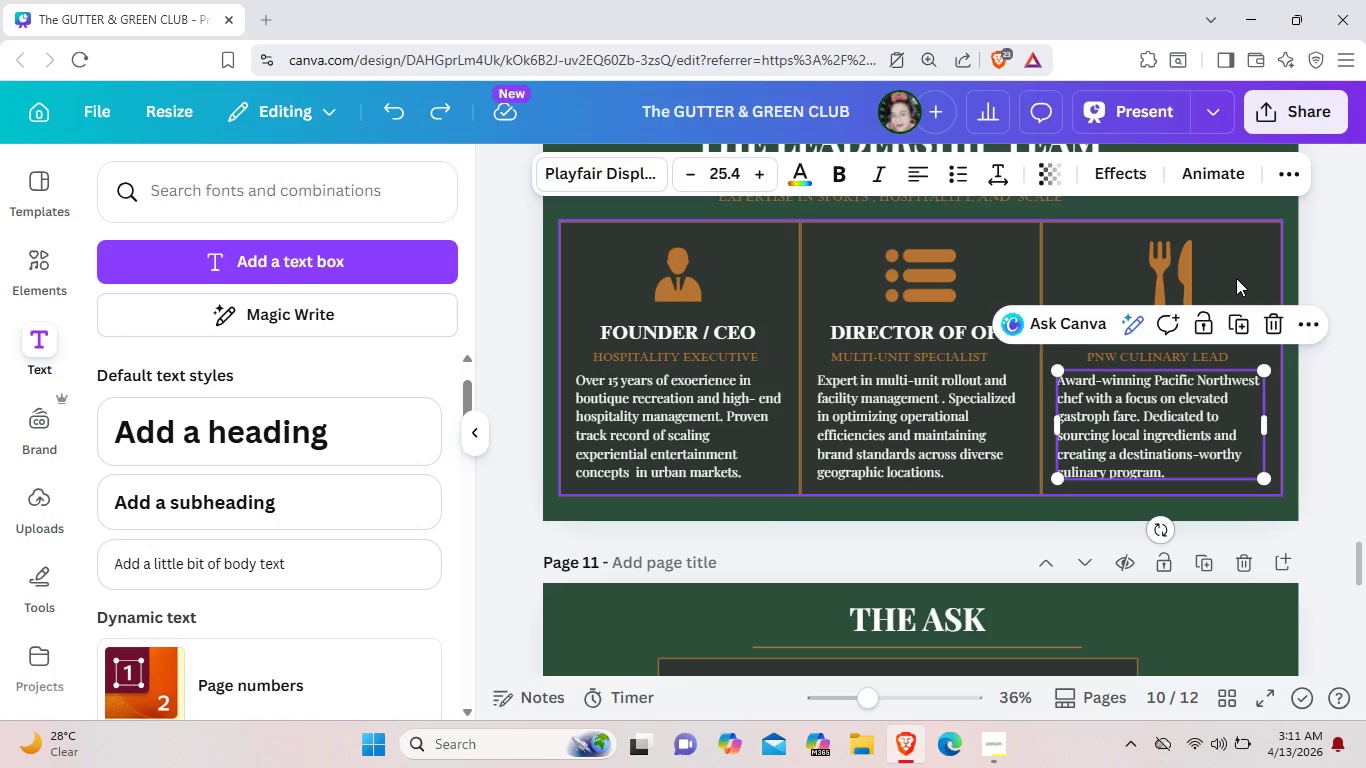 
left_click([1236, 278])
 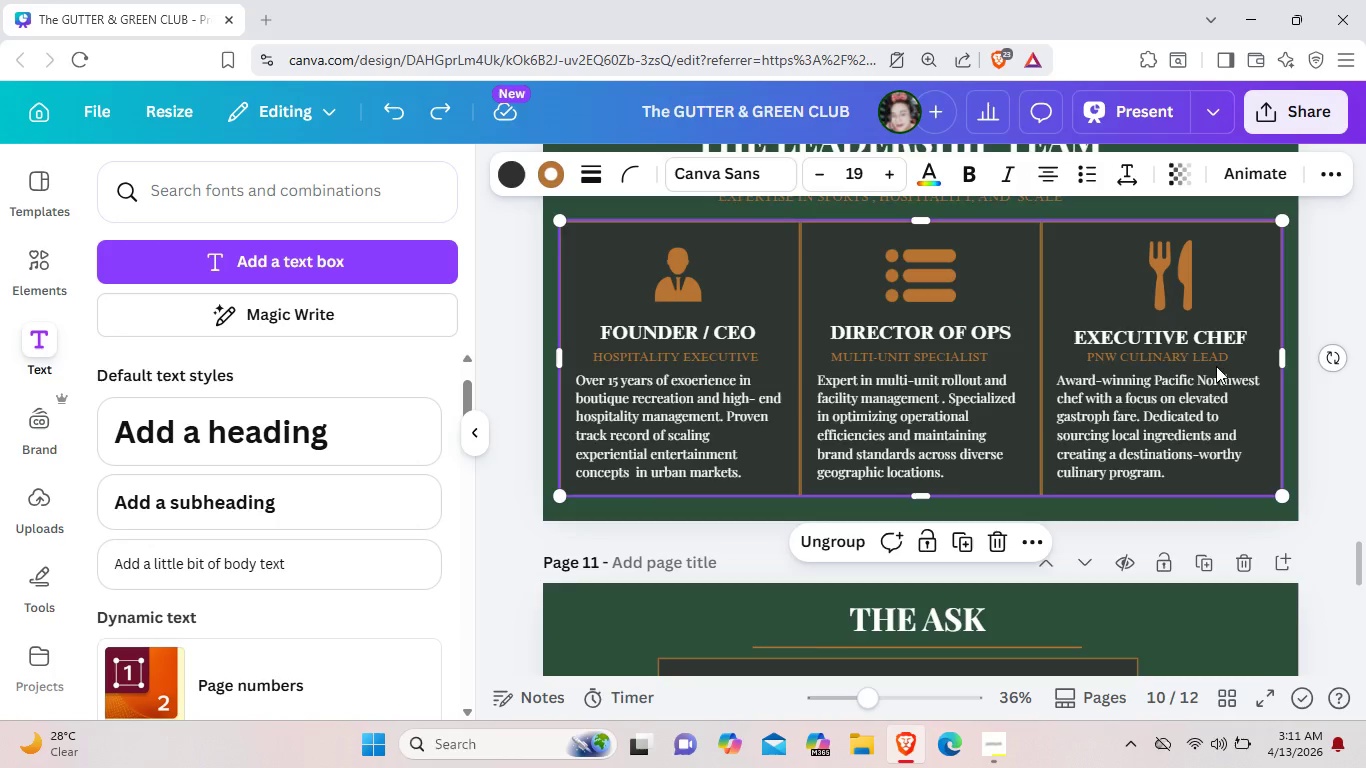 
scroll: coordinate [1214, 386], scroll_direction: down, amount: 3.0
 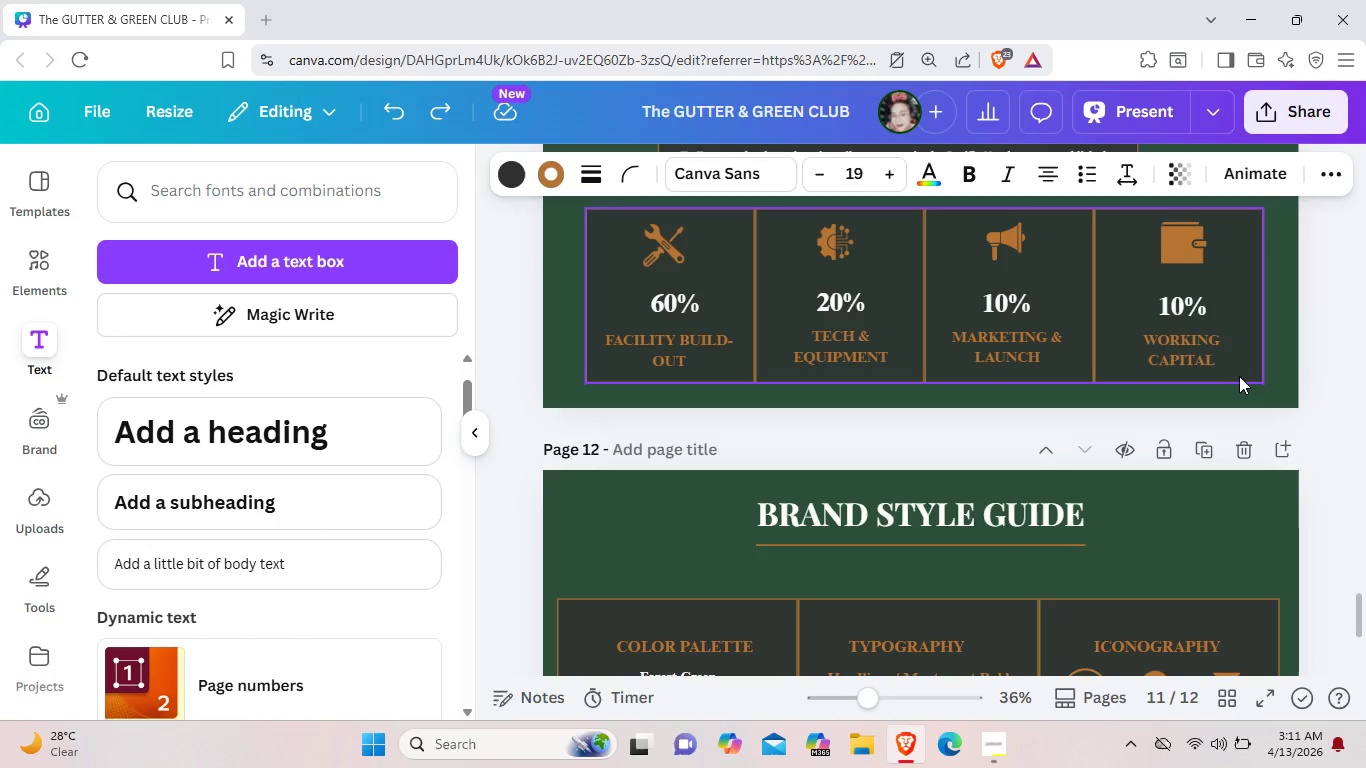 
left_click([1239, 376])
 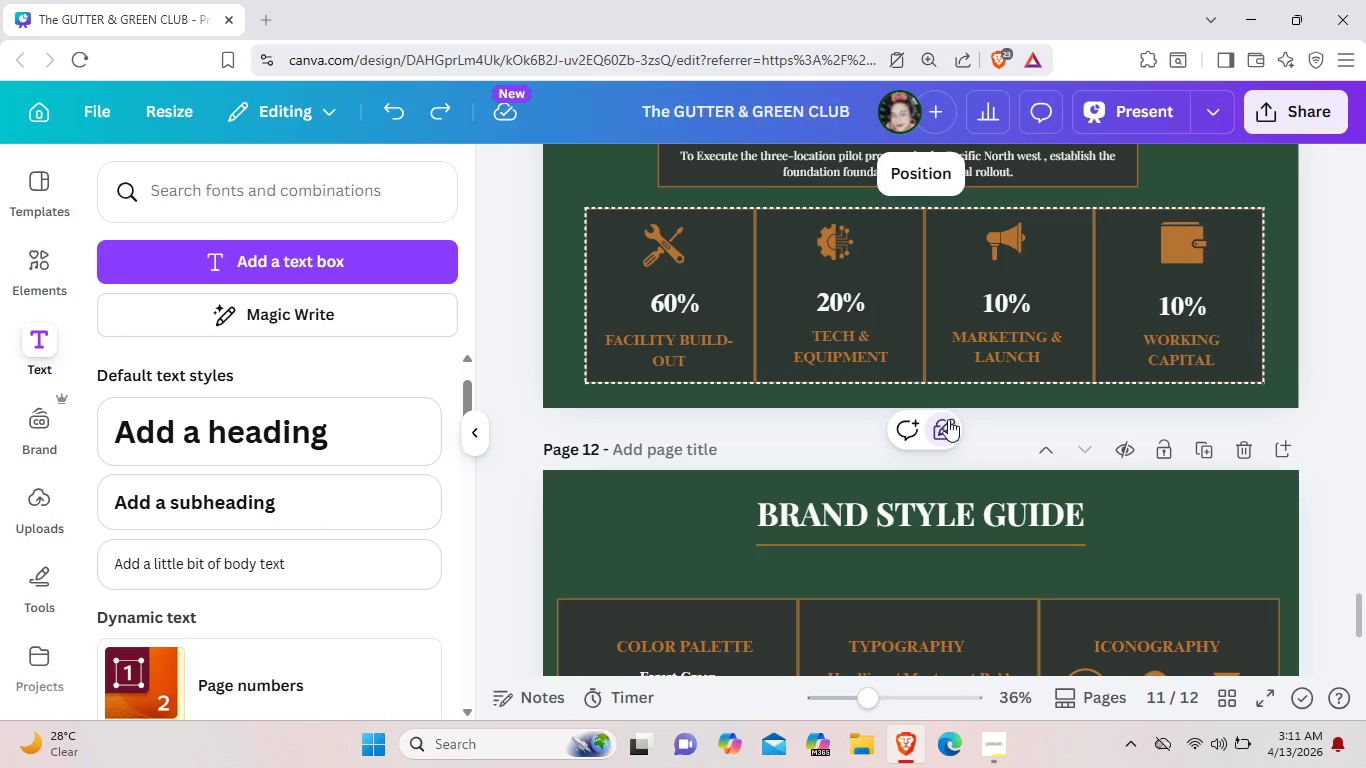 
double_click([946, 424])
 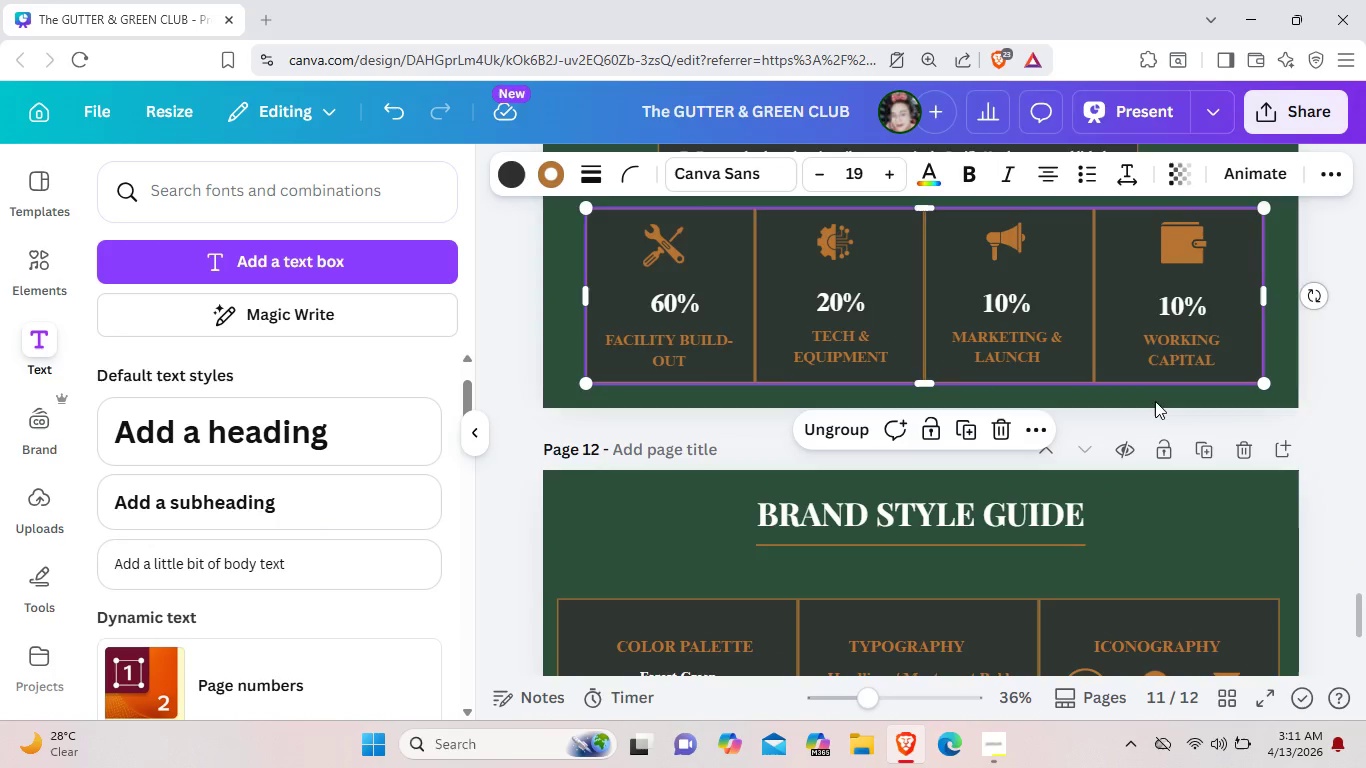 
scroll: coordinate [1170, 401], scroll_direction: down, amount: 2.0
 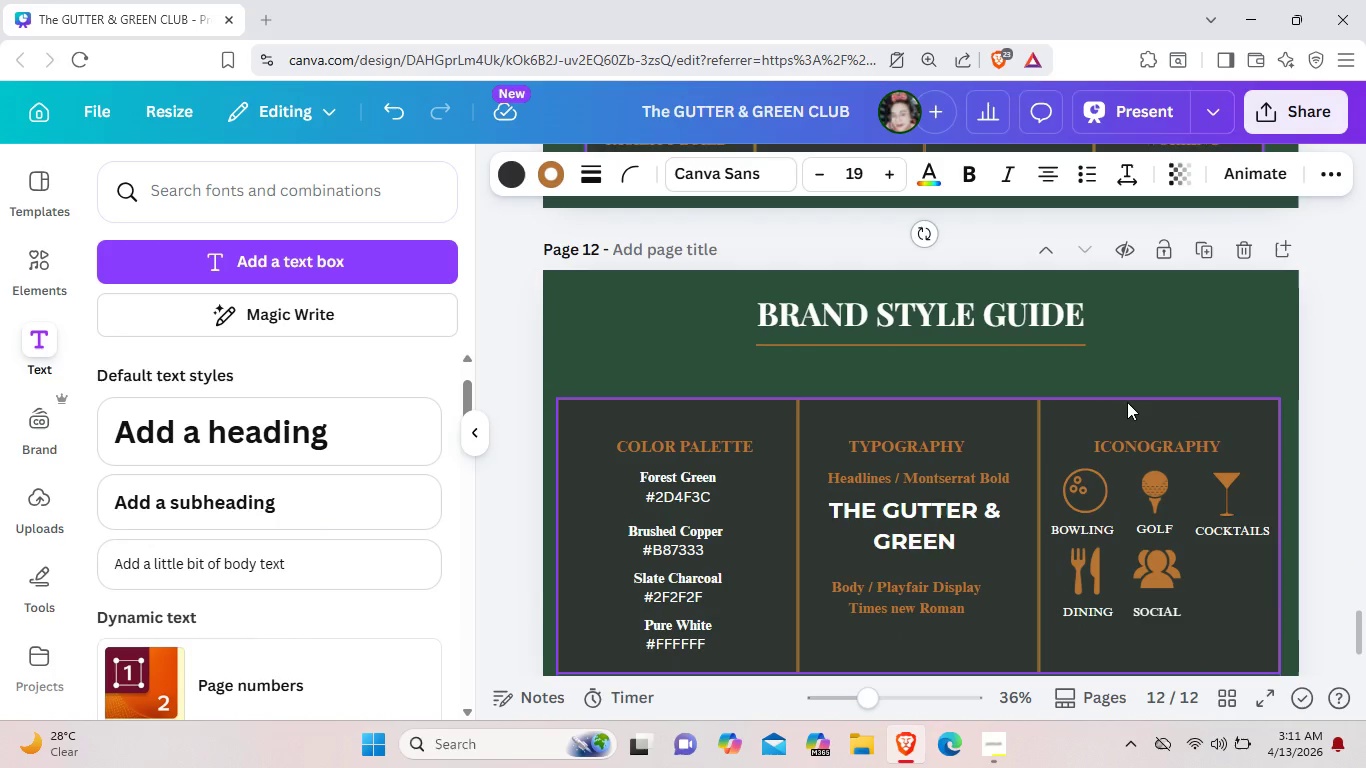 
left_click([1127, 402])
 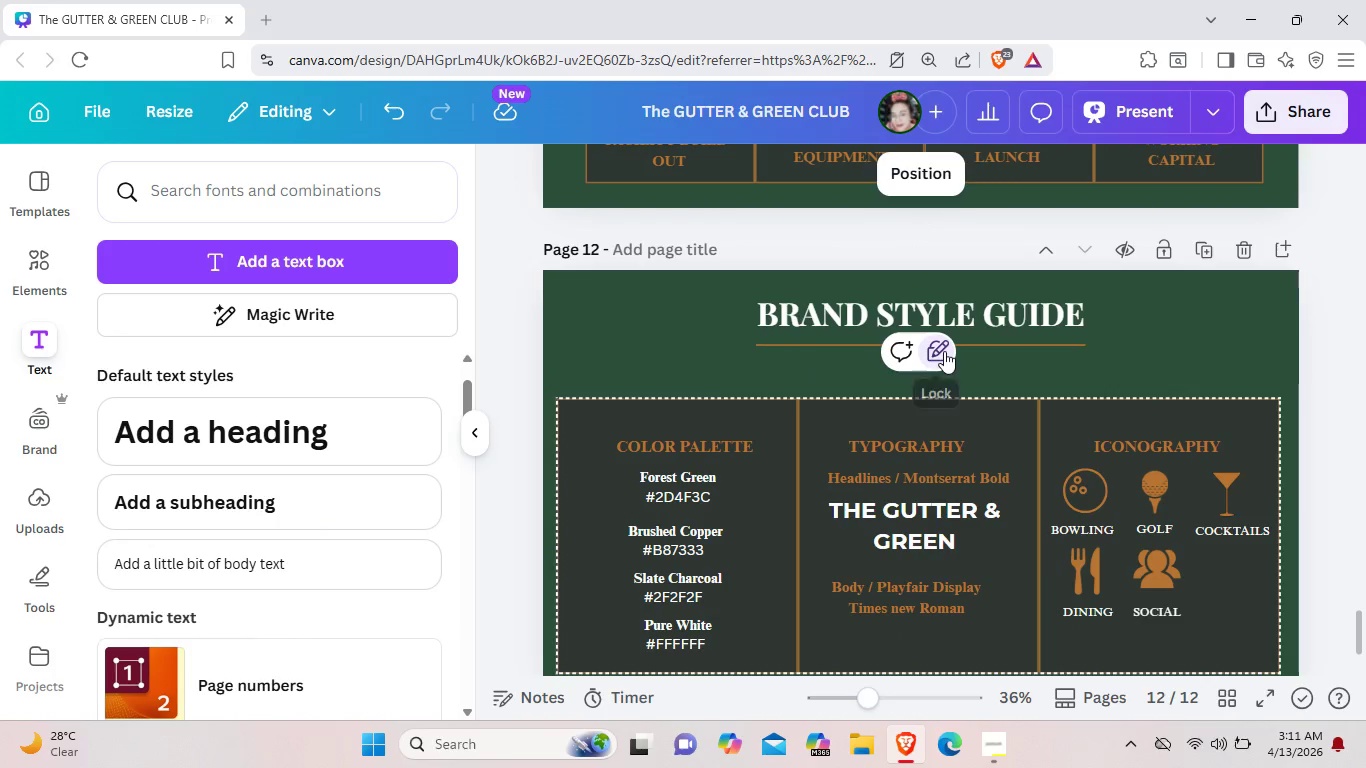 
double_click([942, 350])
 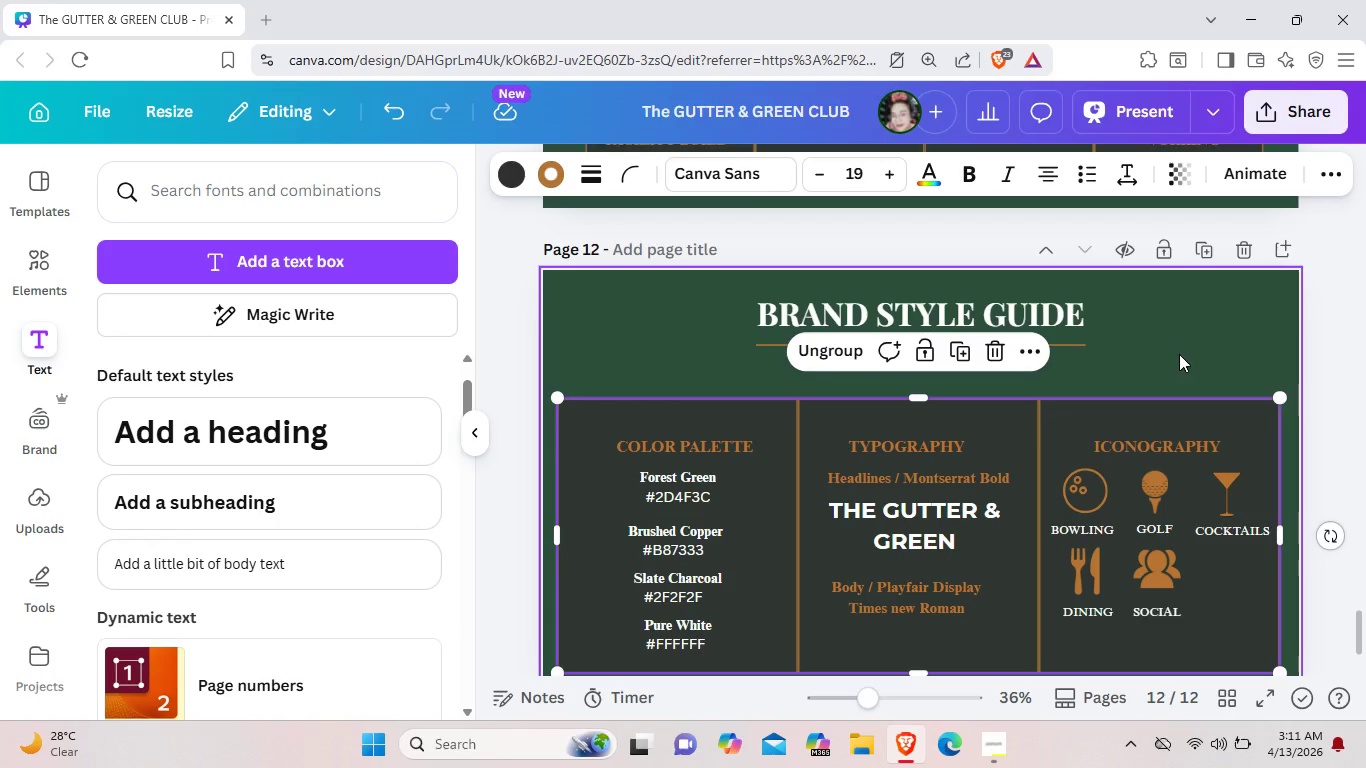 
left_click([1185, 353])
 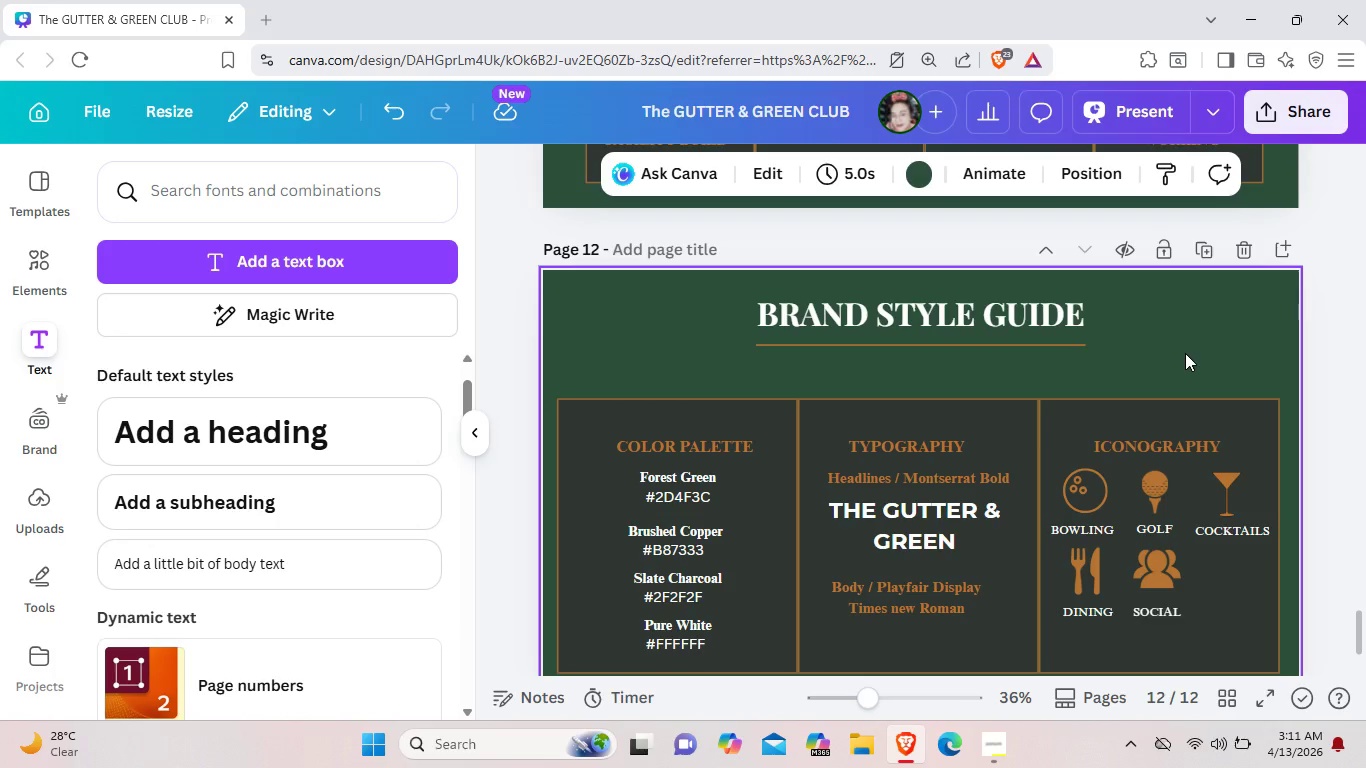 
scroll: coordinate [1186, 353], scroll_direction: down, amount: 3.0
 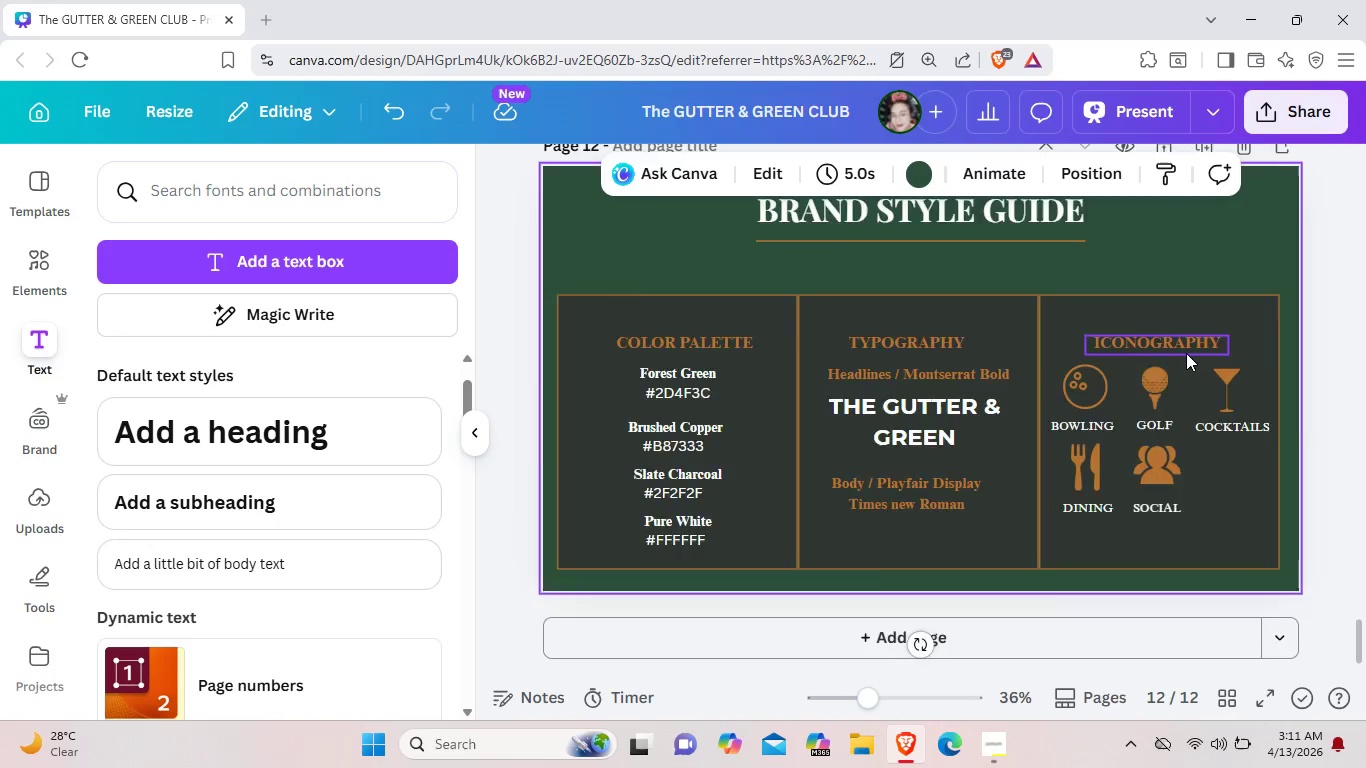 
scroll: coordinate [1345, 368], scroll_direction: up, amount: 14.0
 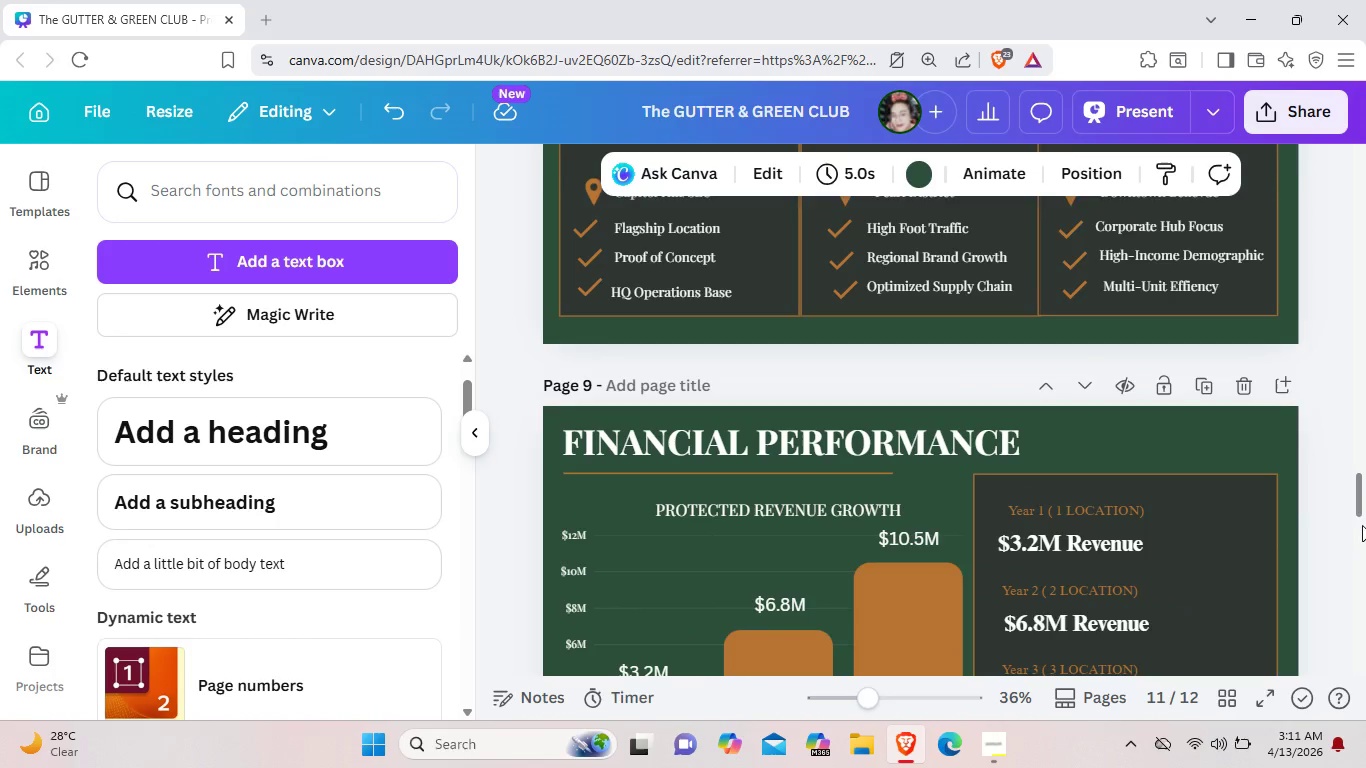 
left_click_drag(start_coordinate=[1362, 529], to_coordinate=[1357, 511])
 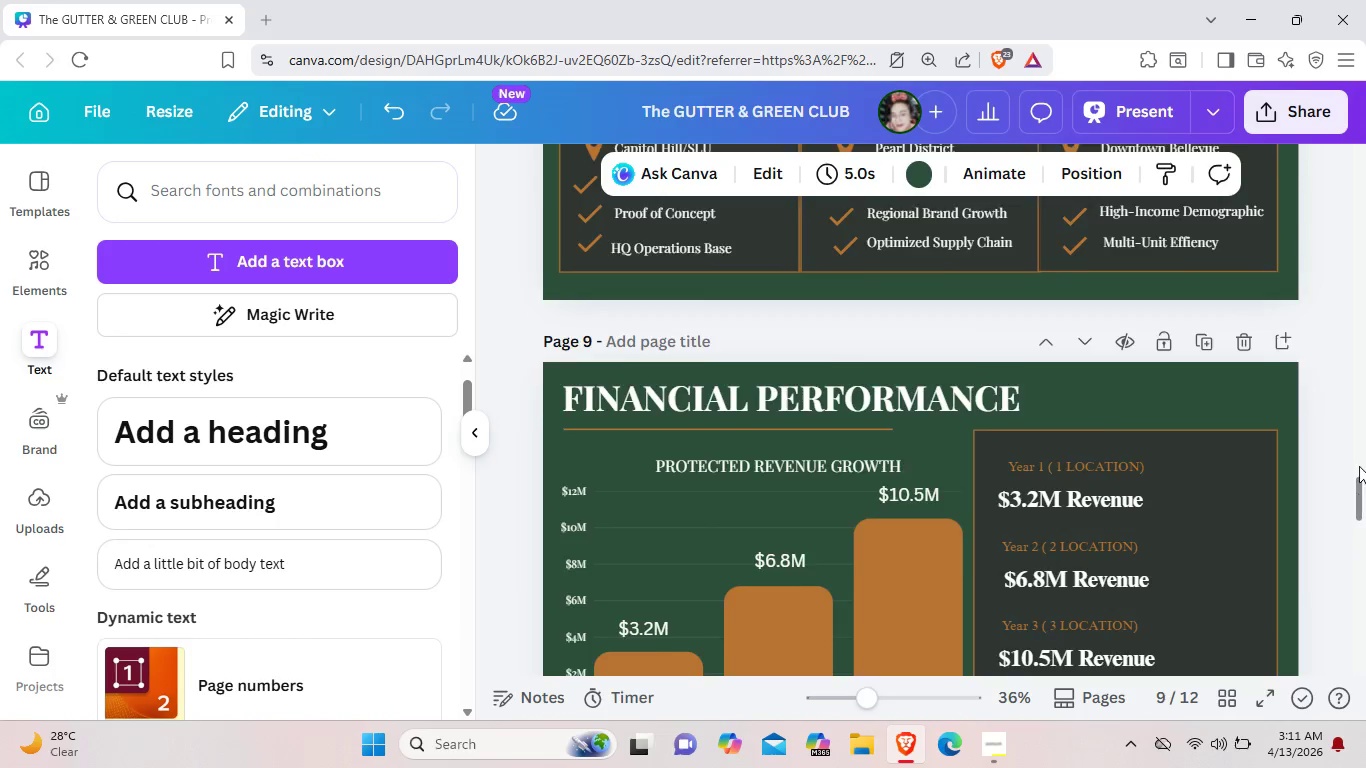 
left_click_drag(start_coordinate=[1358, 492], to_coordinate=[1359, 155])
 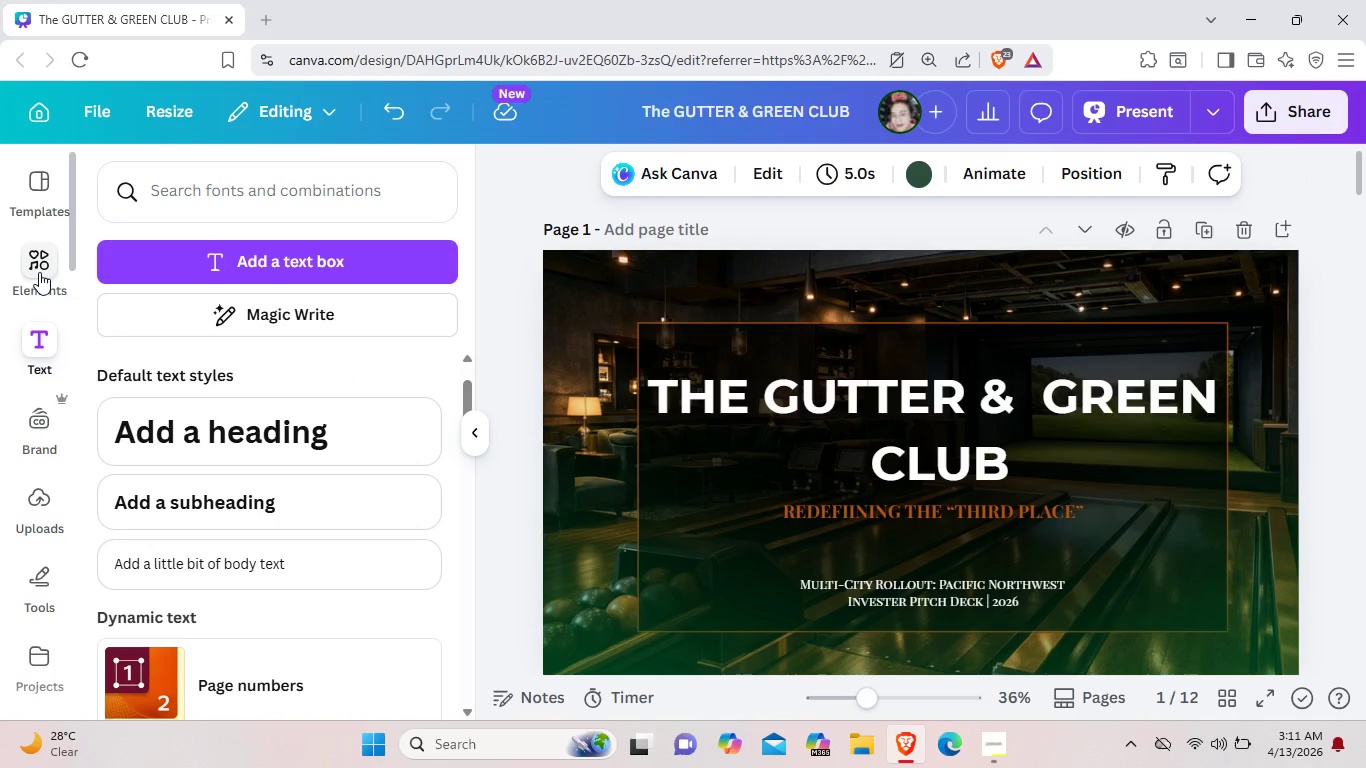 
wait(7.5)
 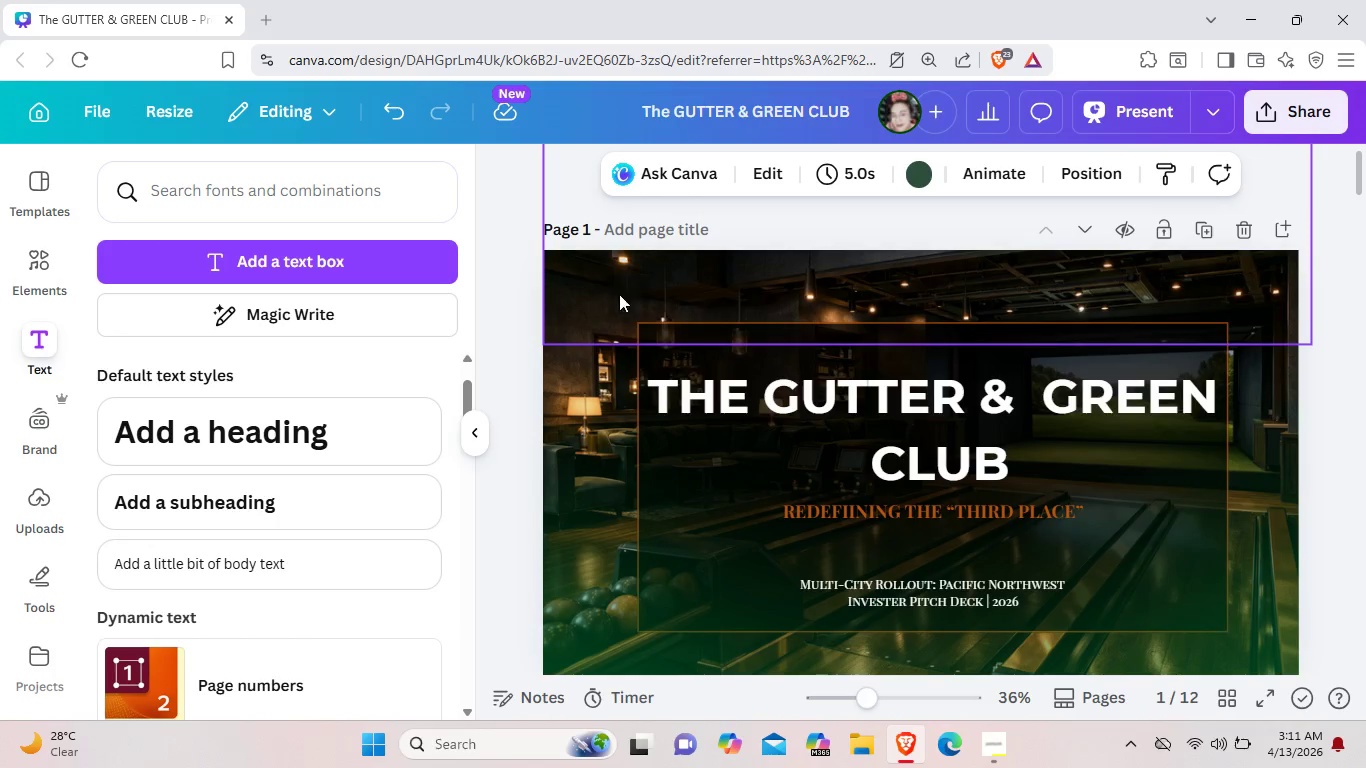 
left_click([1011, 181])
 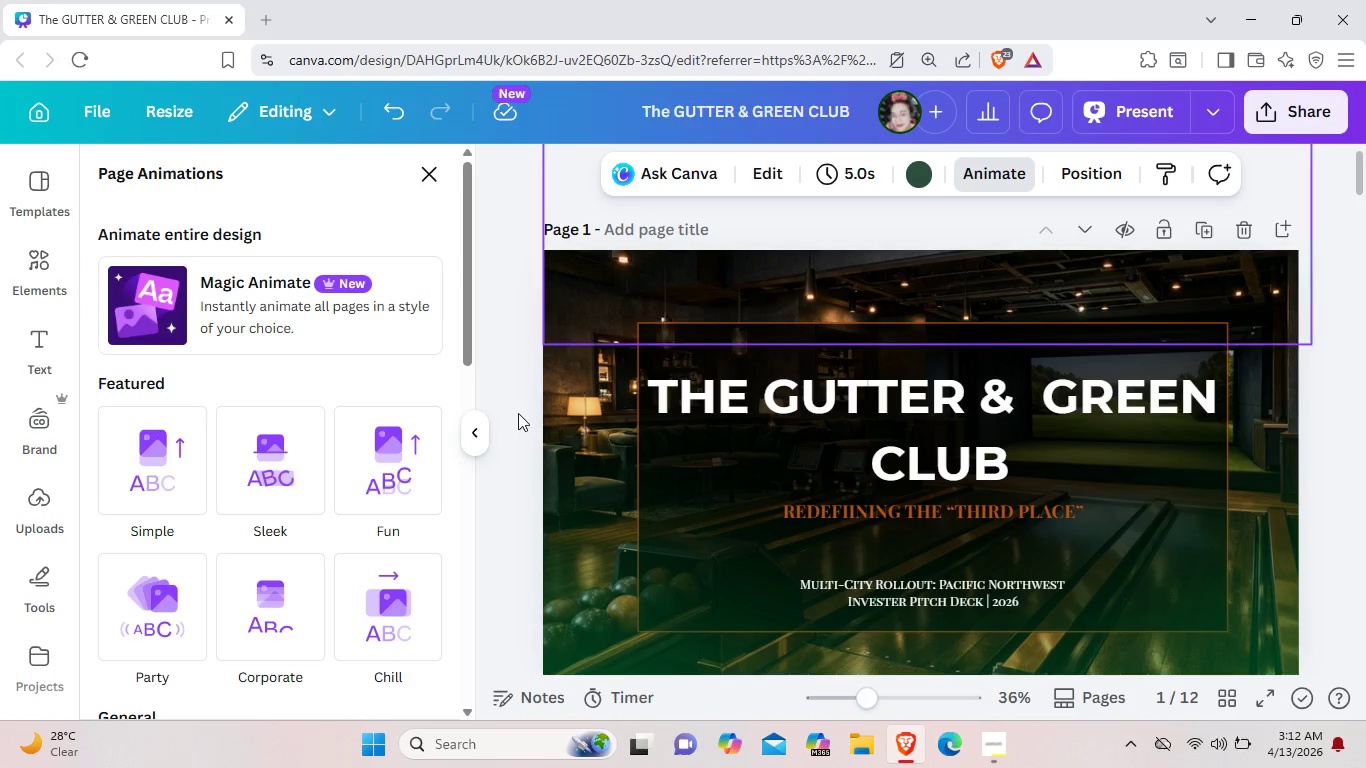 
left_click([166, 585])
 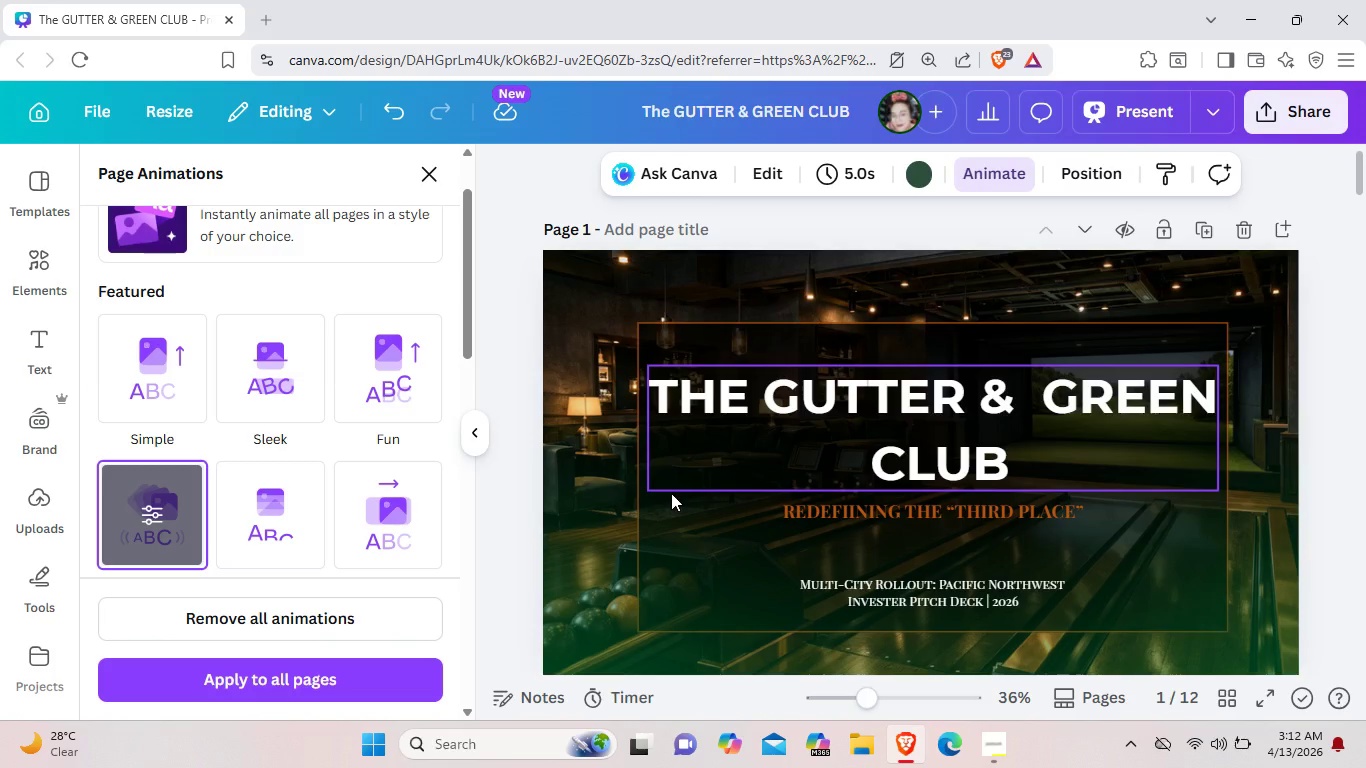 
wait(7.0)
 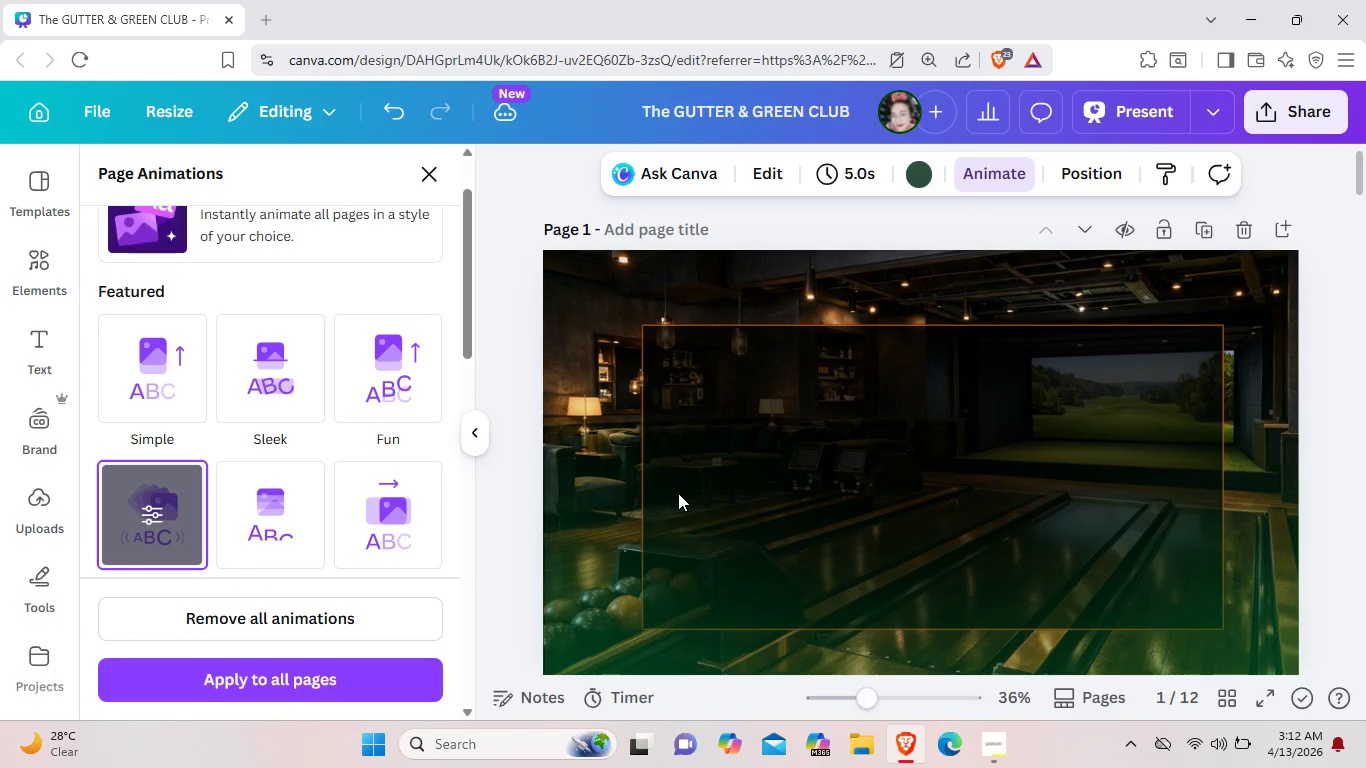 
scroll: coordinate [585, 450], scroll_direction: down, amount: 5.0
 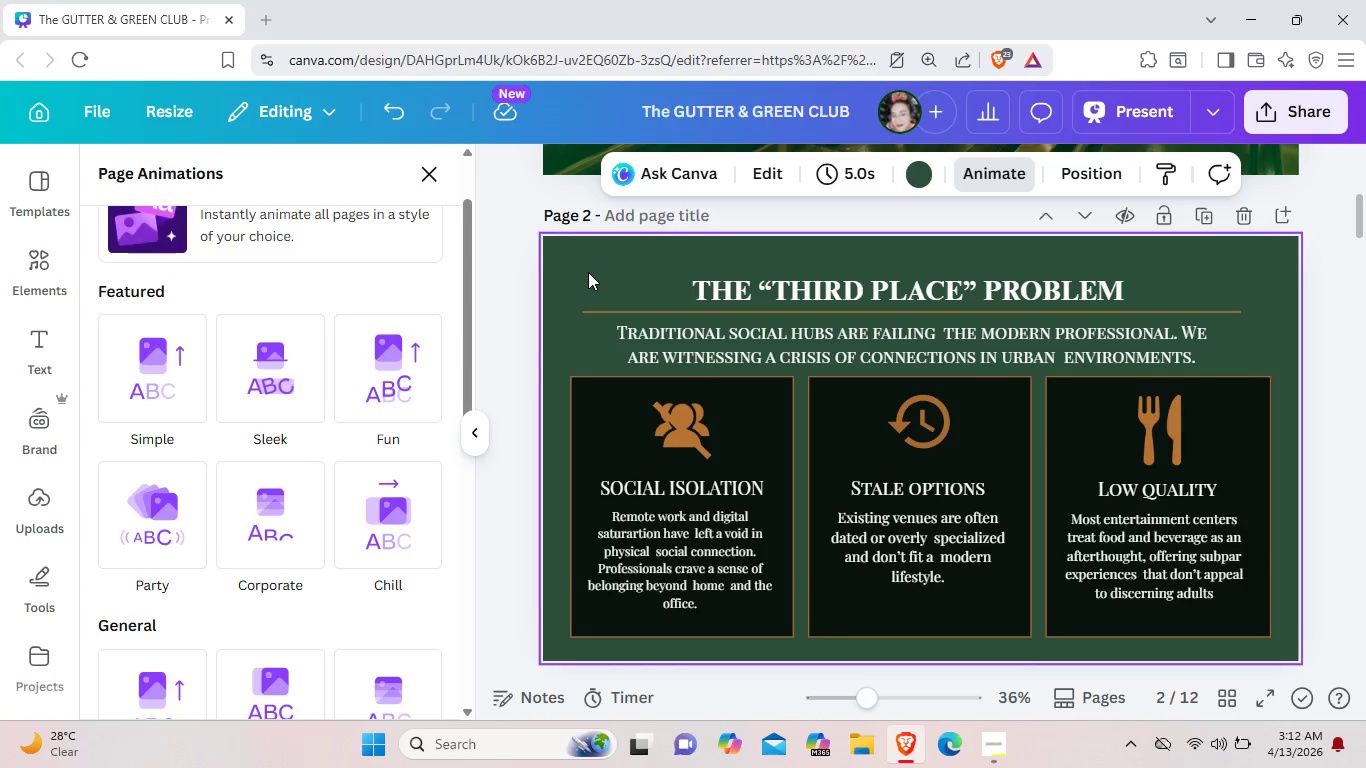 
left_click_drag(start_coordinate=[588, 272], to_coordinate=[1283, 649])
 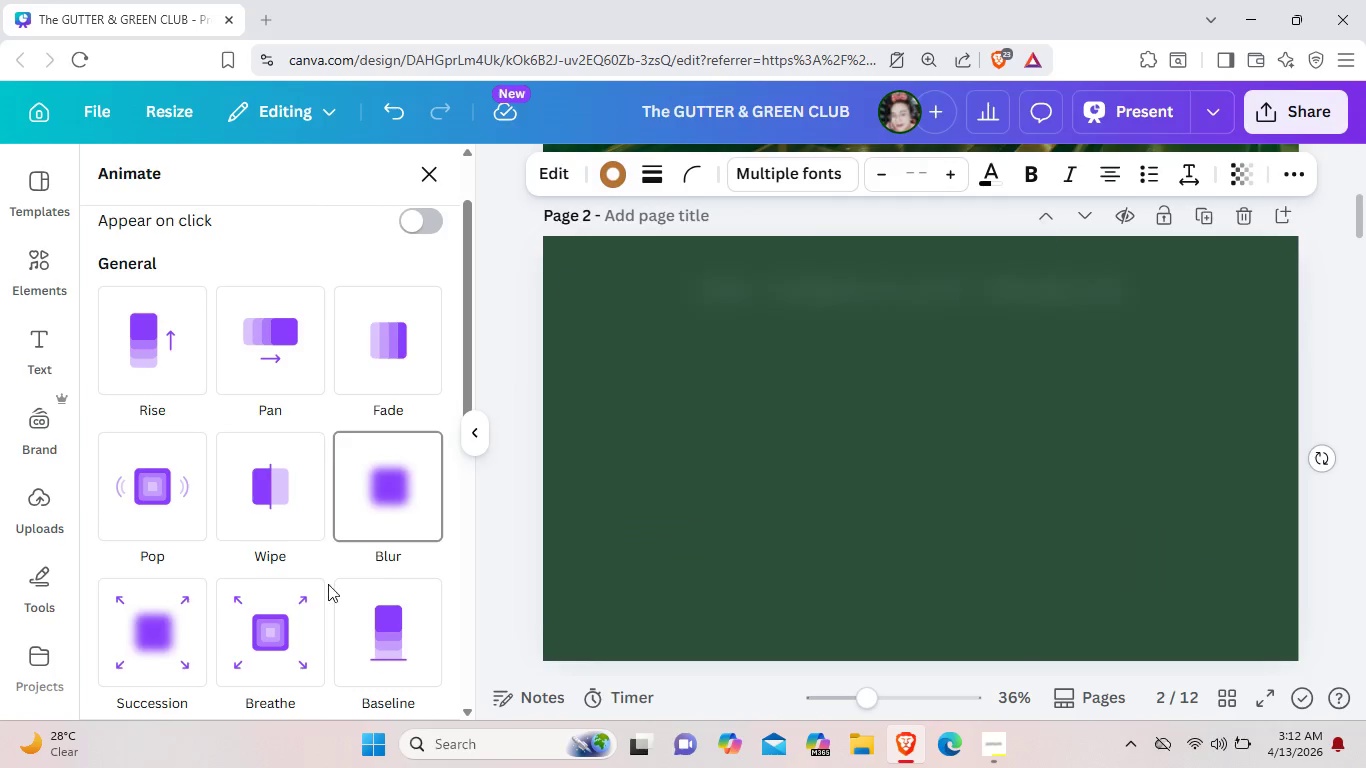 
left_click([287, 616])
 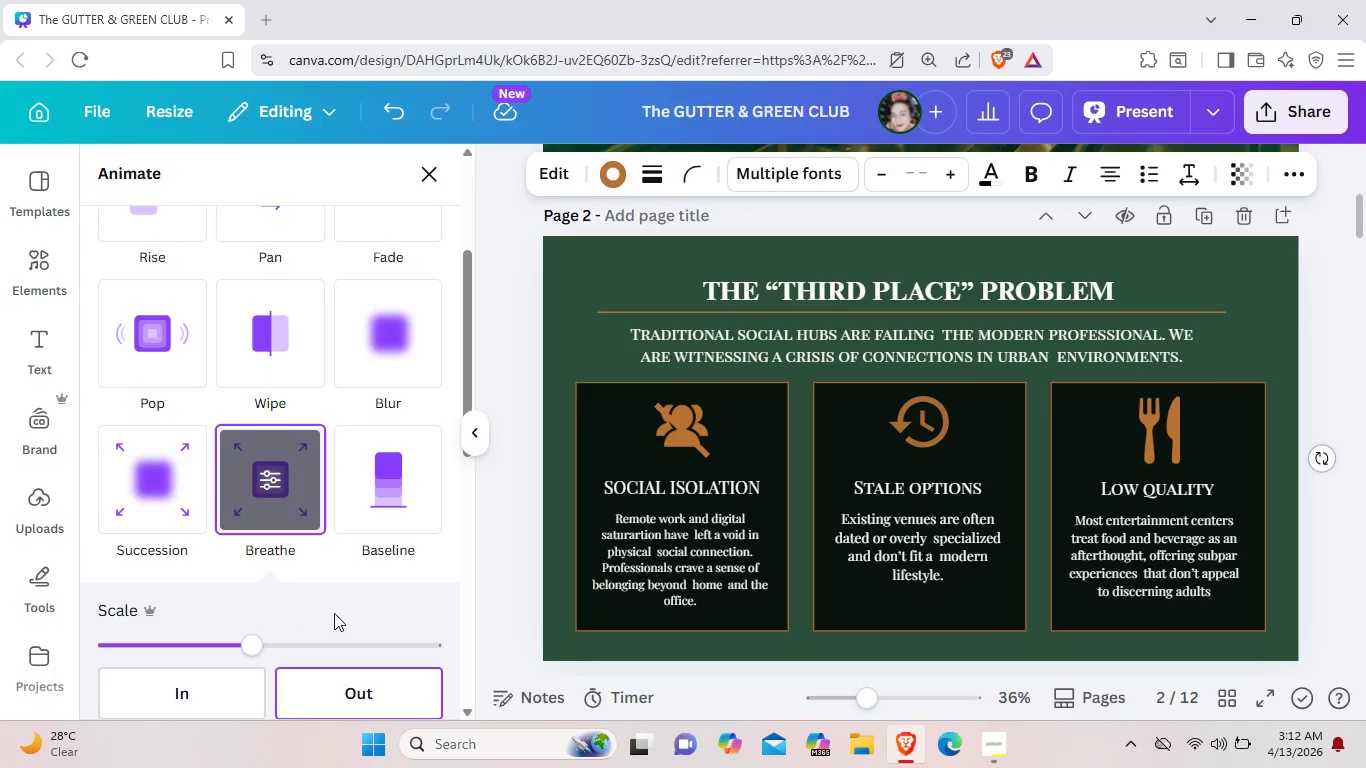 
scroll: coordinate [544, 616], scroll_direction: down, amount: 6.0
 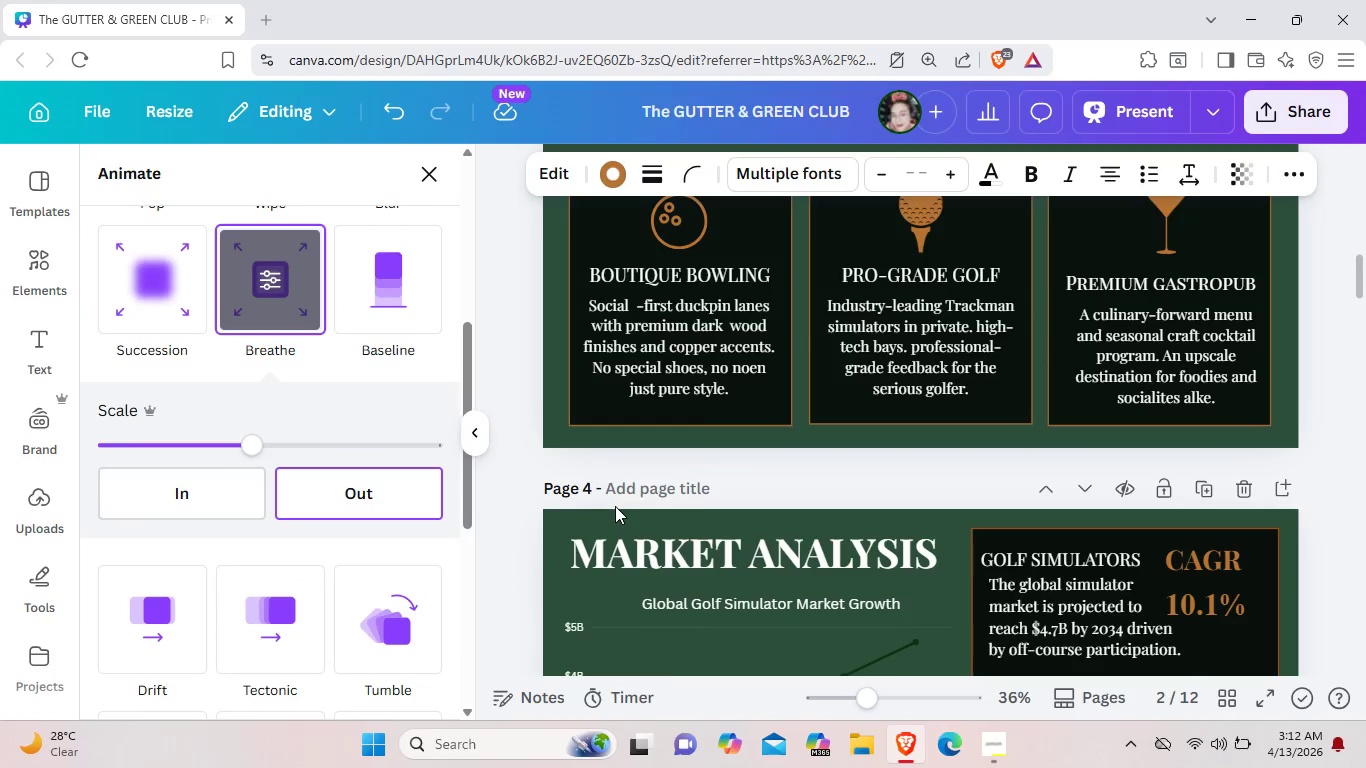 
scroll: coordinate [615, 506], scroll_direction: up, amount: 2.0
 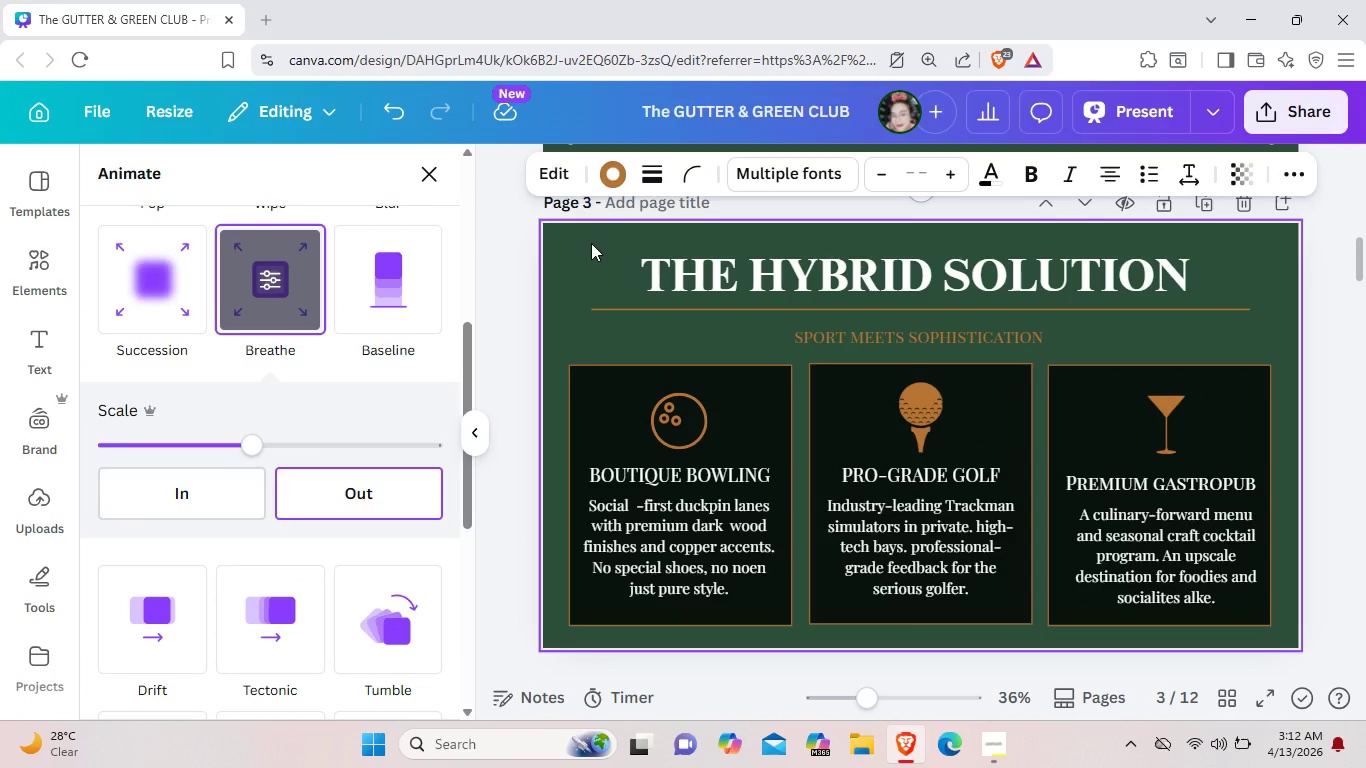 
left_click([591, 243])
 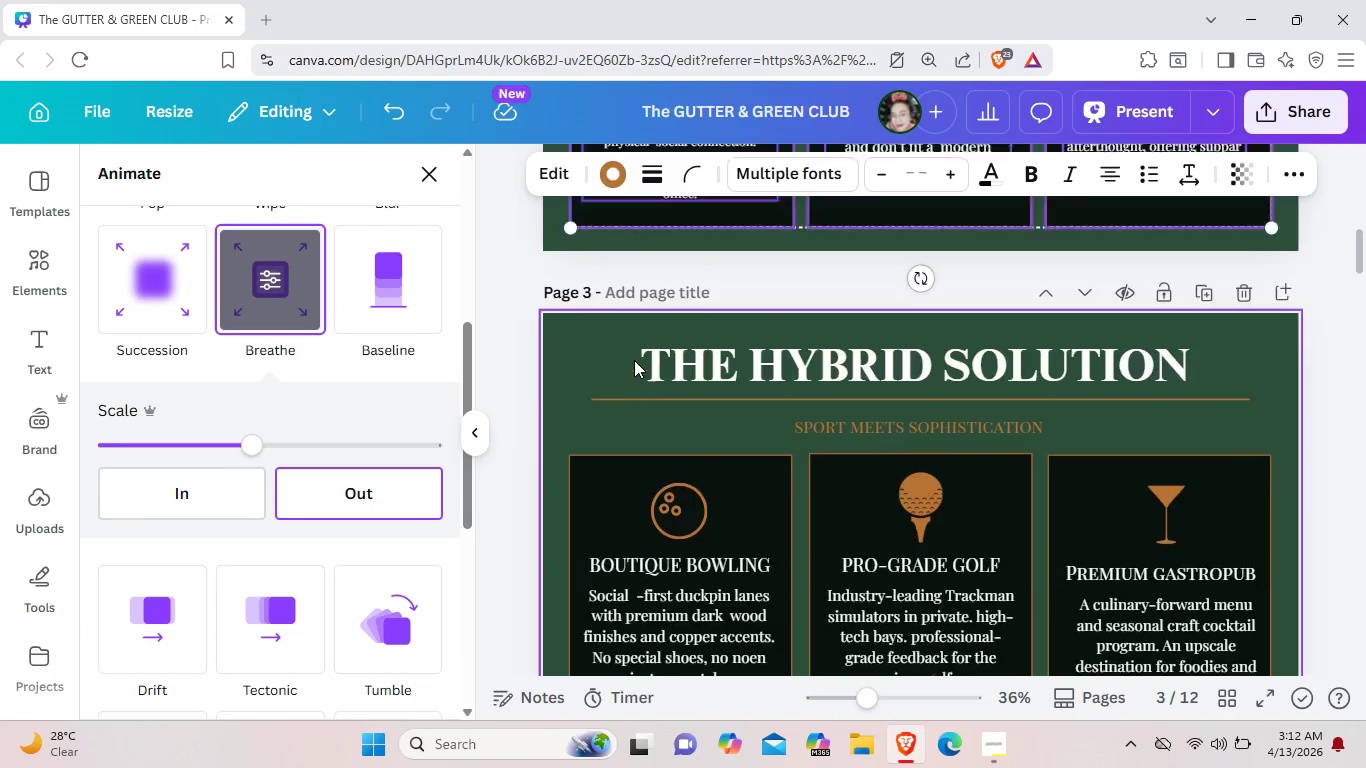 
scroll: coordinate [636, 374], scroll_direction: up, amount: 4.0
 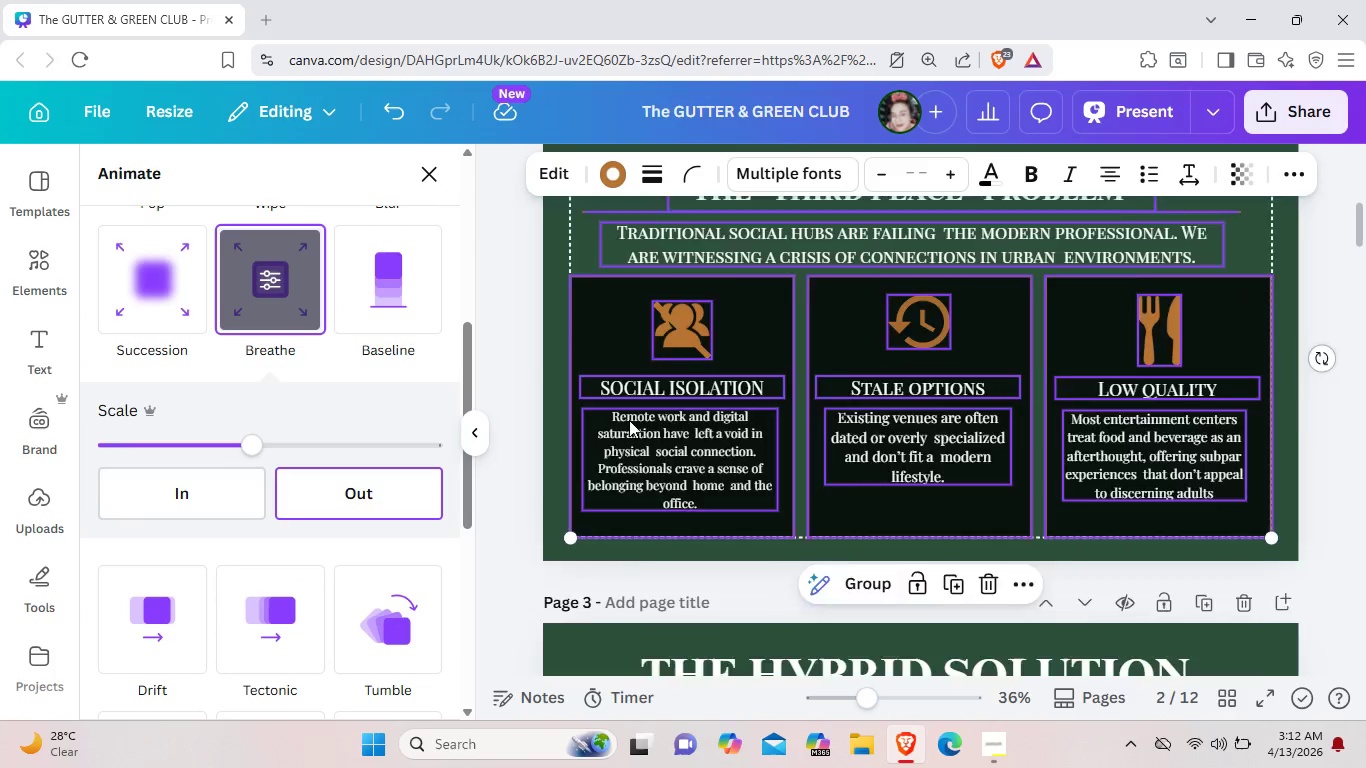 
scroll: coordinate [629, 420], scroll_direction: down, amount: 2.0
 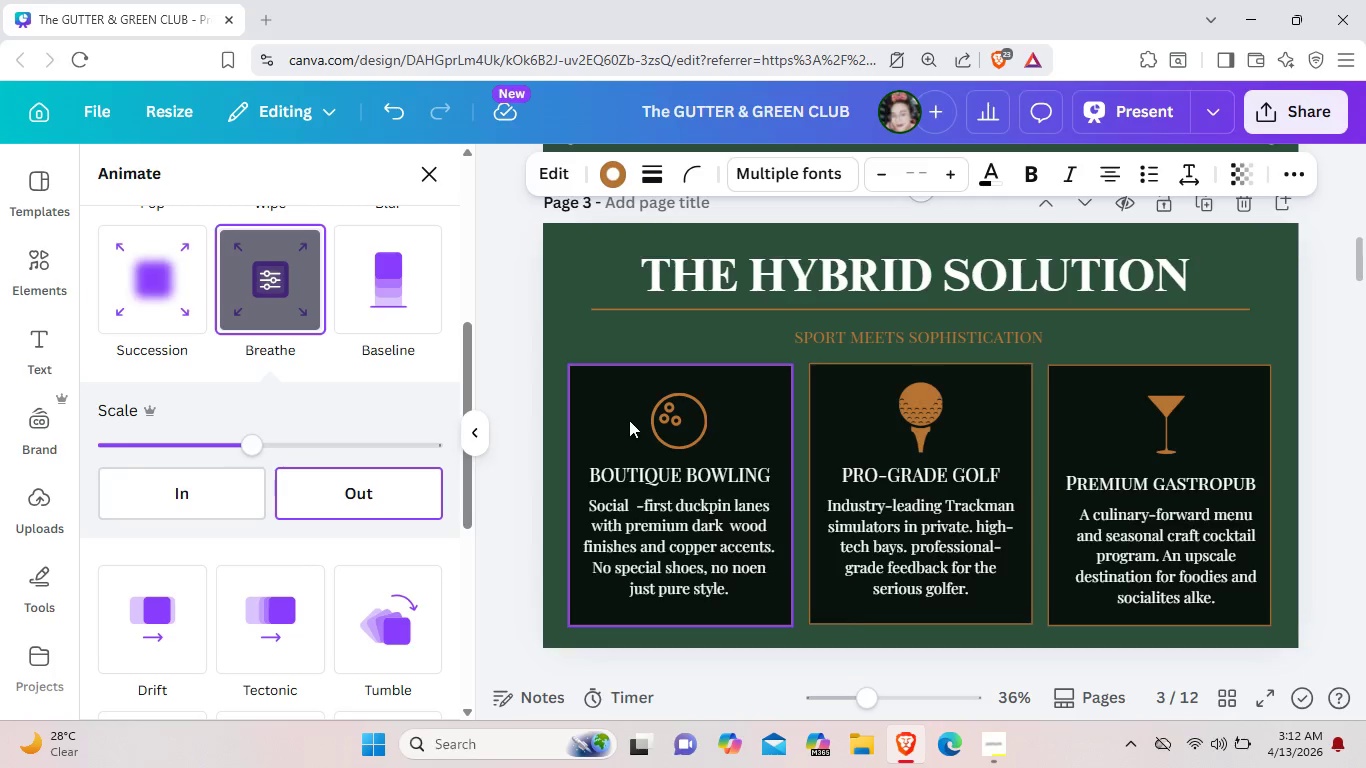 
scroll: coordinate [629, 420], scroll_direction: up, amount: 6.0
 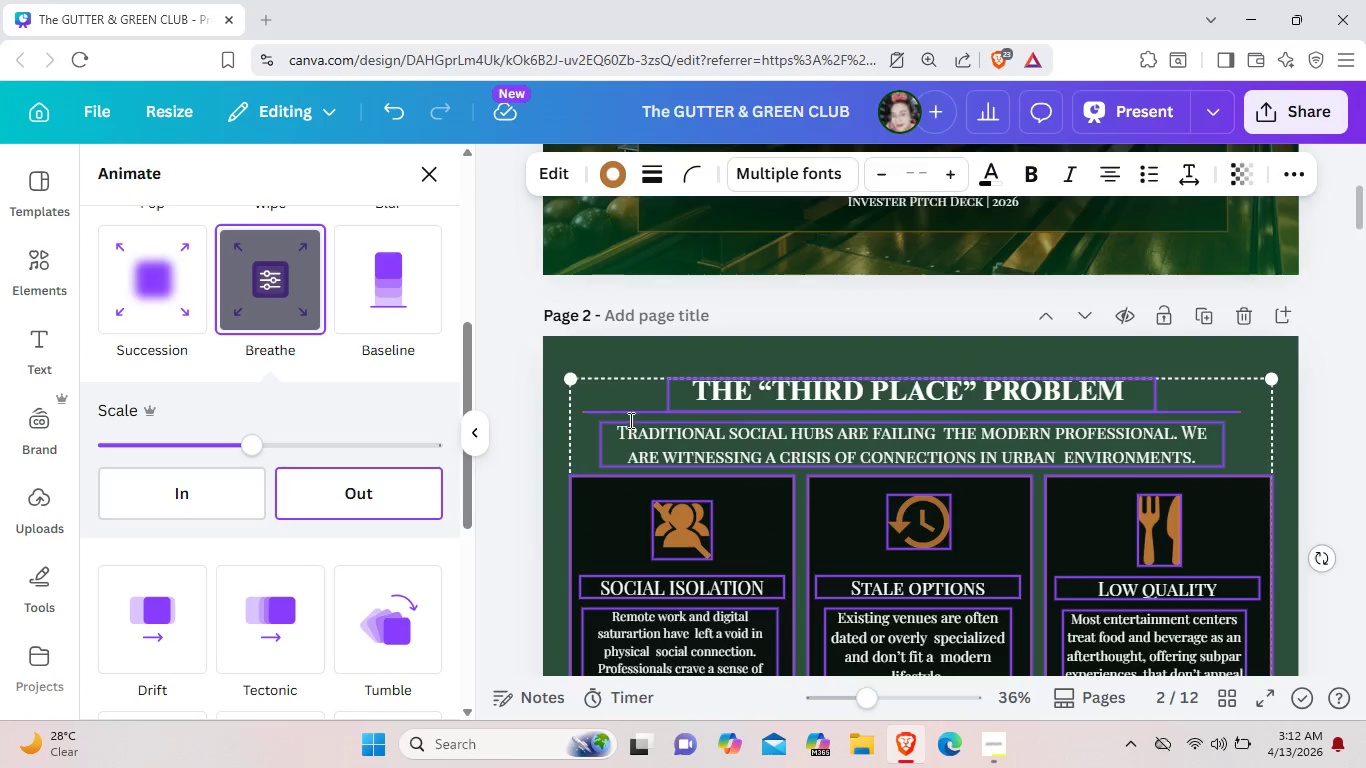 
scroll: coordinate [629, 420], scroll_direction: down, amount: 4.0
 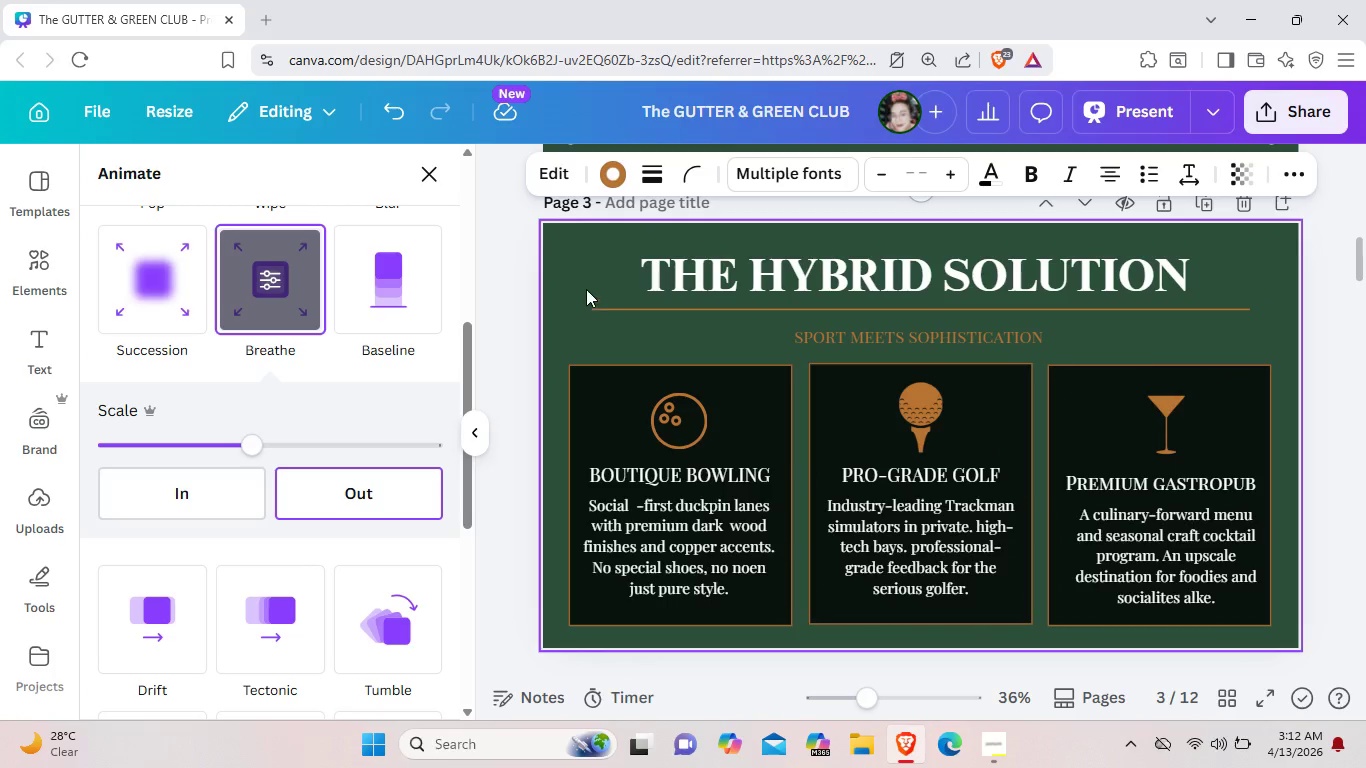 
left_click([586, 278])
 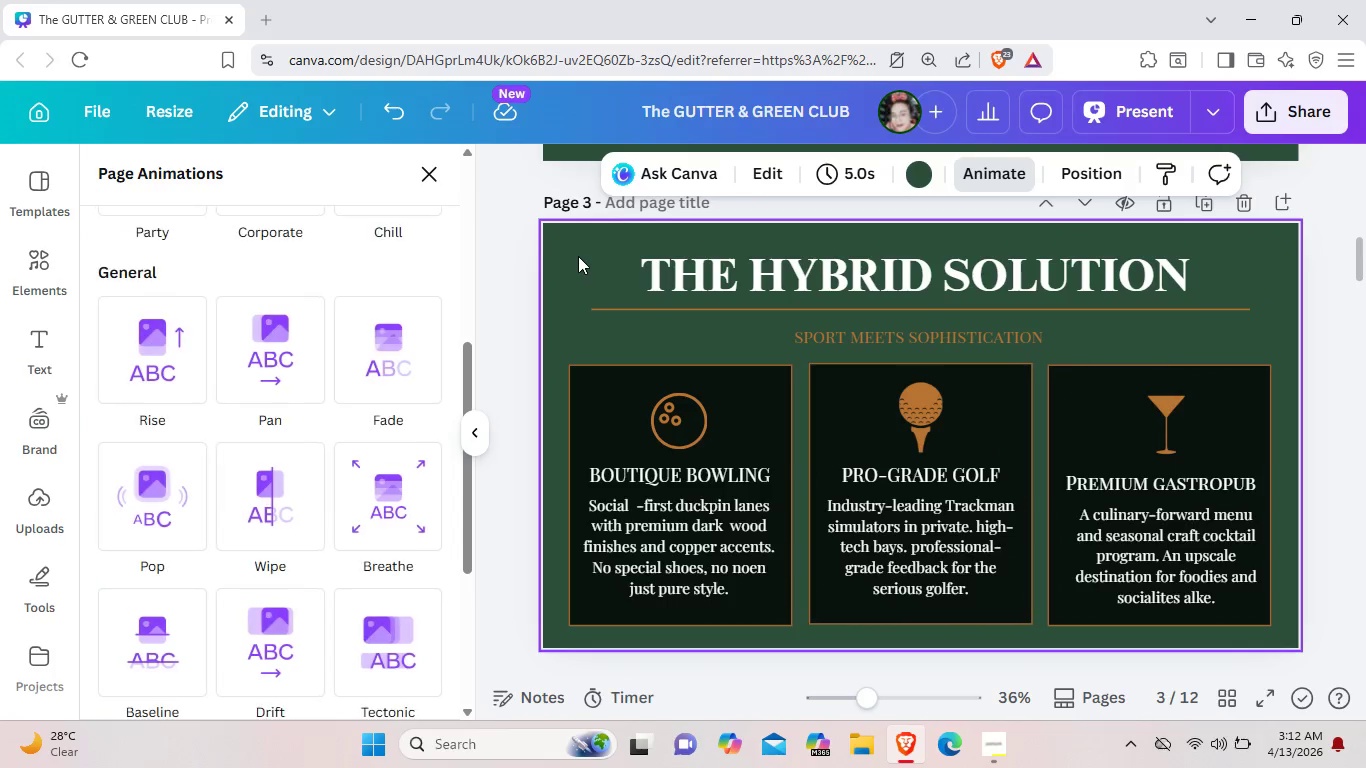 
left_click_drag(start_coordinate=[578, 256], to_coordinate=[1298, 616])
 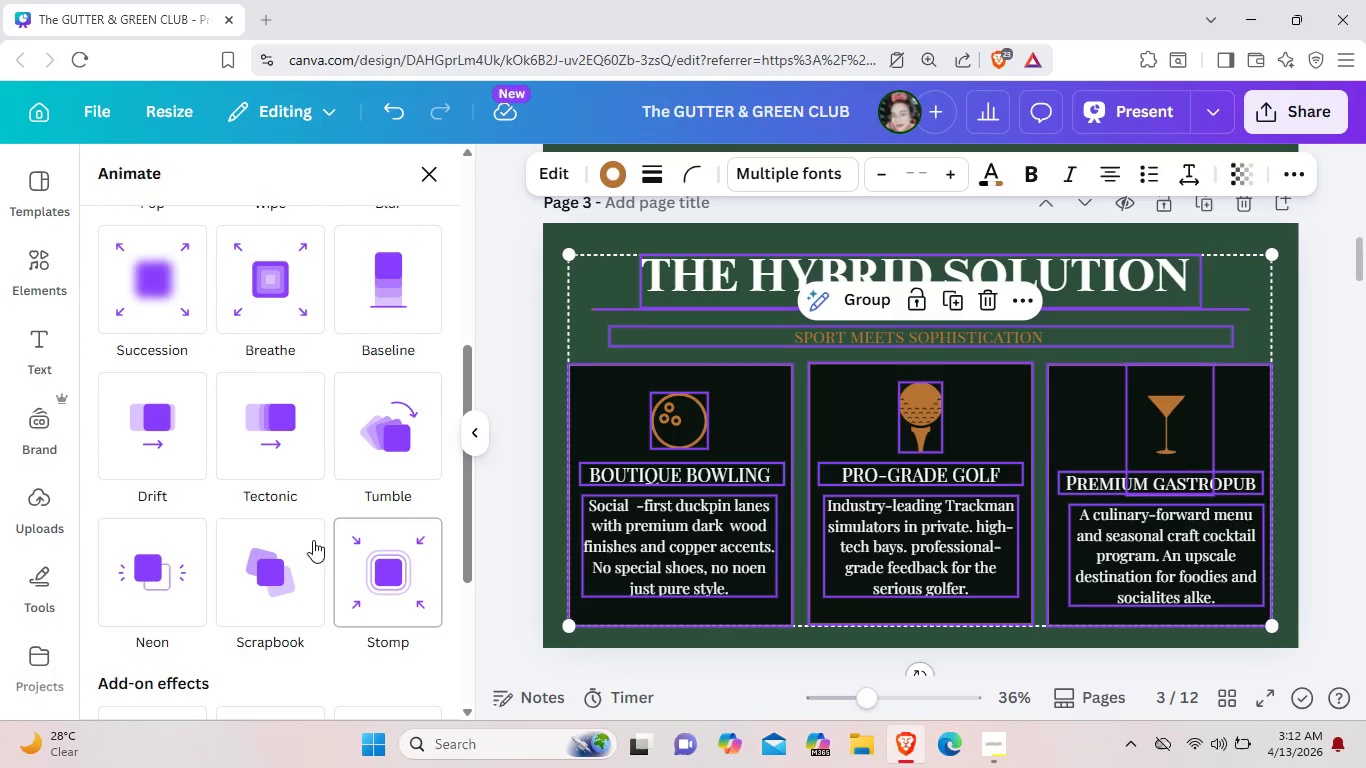 
left_click([291, 555])
 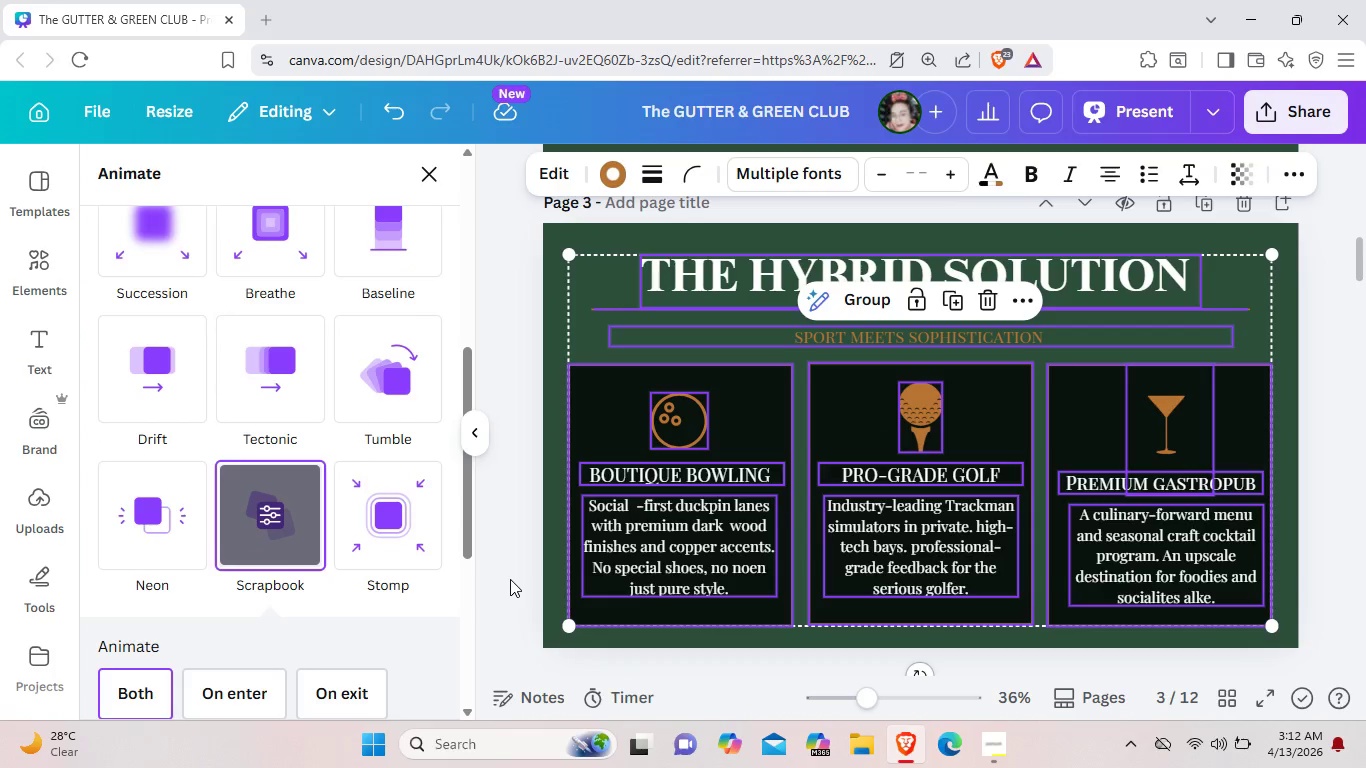 
scroll: coordinate [510, 579], scroll_direction: down, amount: 4.0
 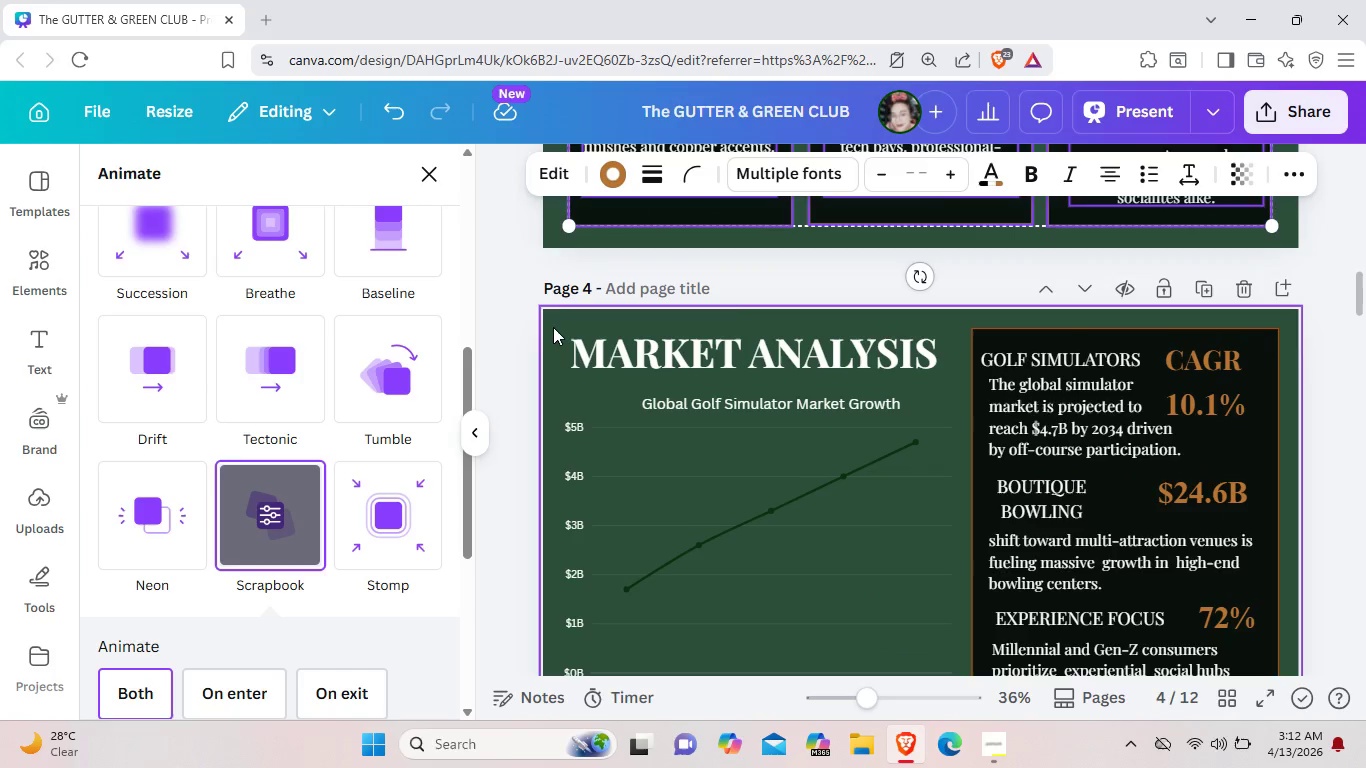 
left_click_drag(start_coordinate=[553, 327], to_coordinate=[1297, 661])
 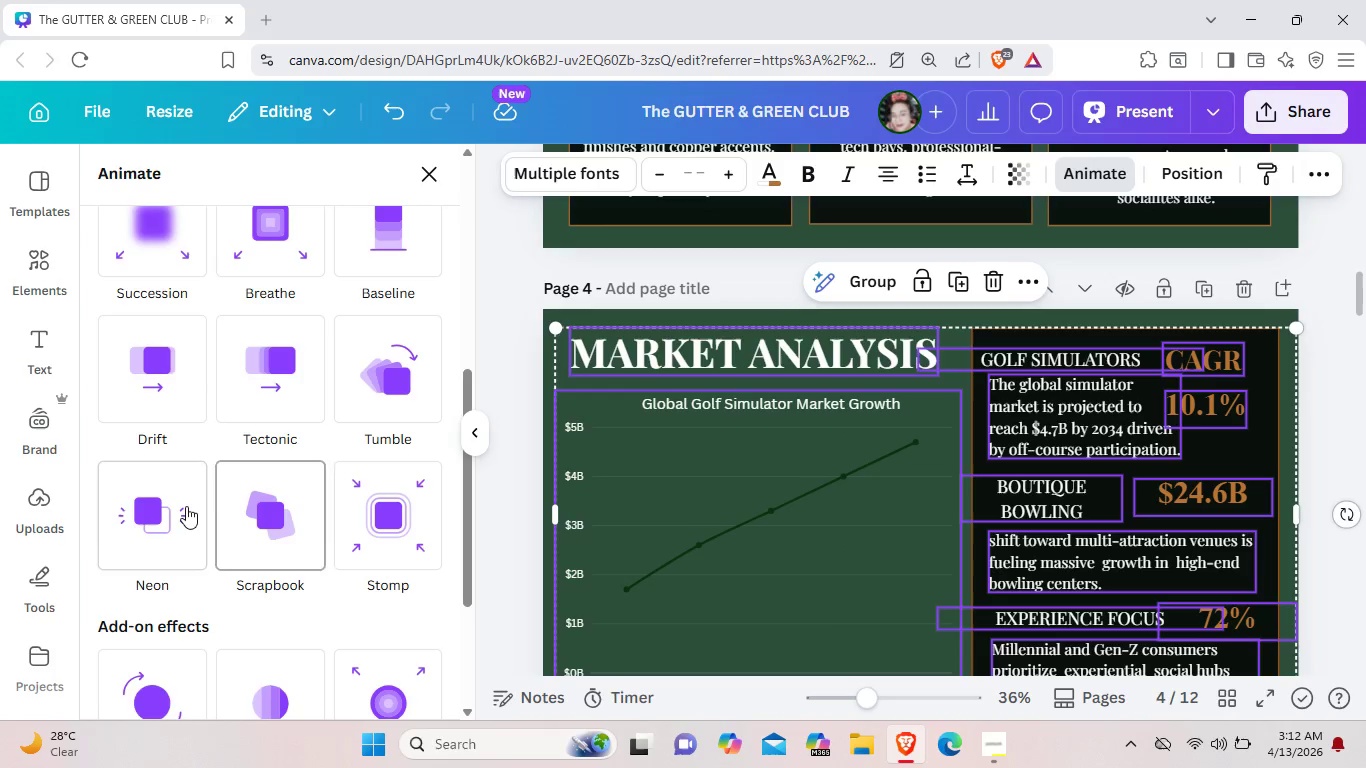 
left_click([271, 511])
 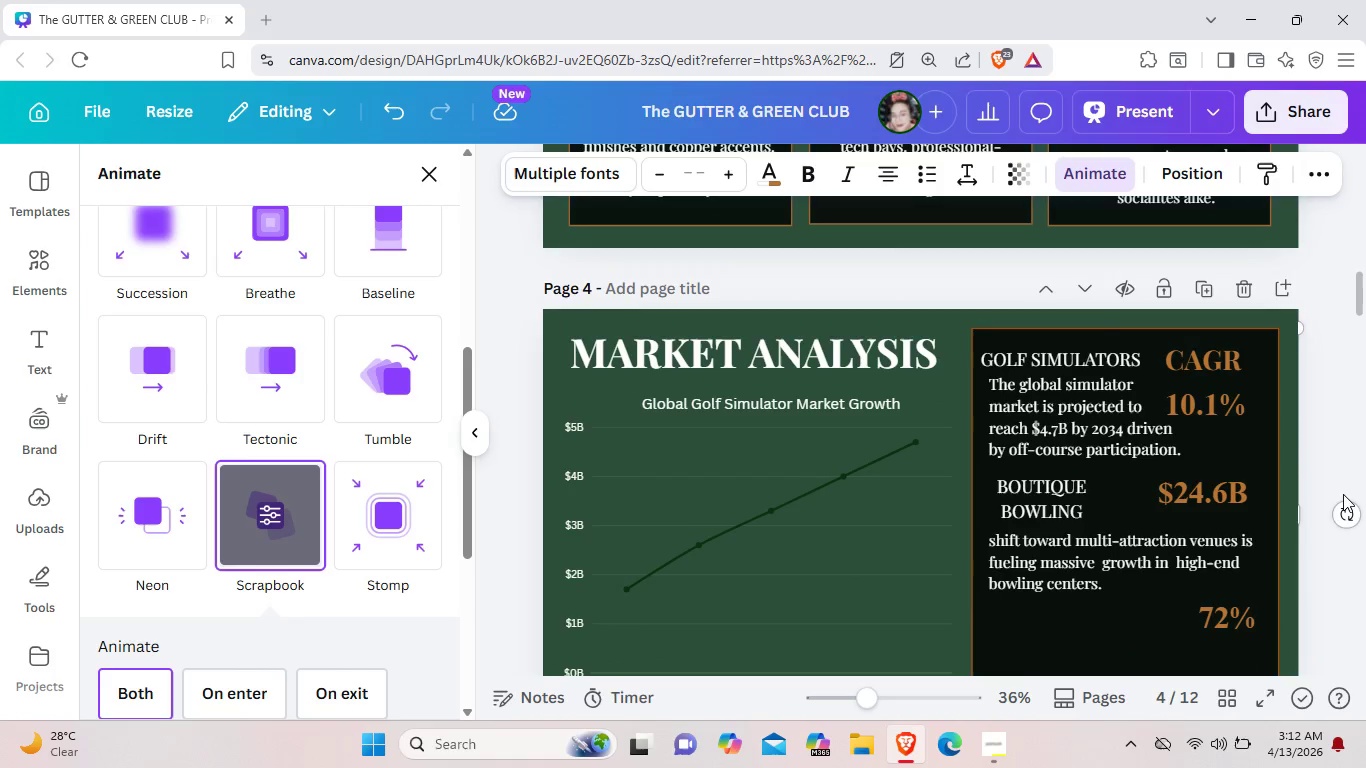 
scroll: coordinate [1342, 497], scroll_direction: down, amount: 3.0
 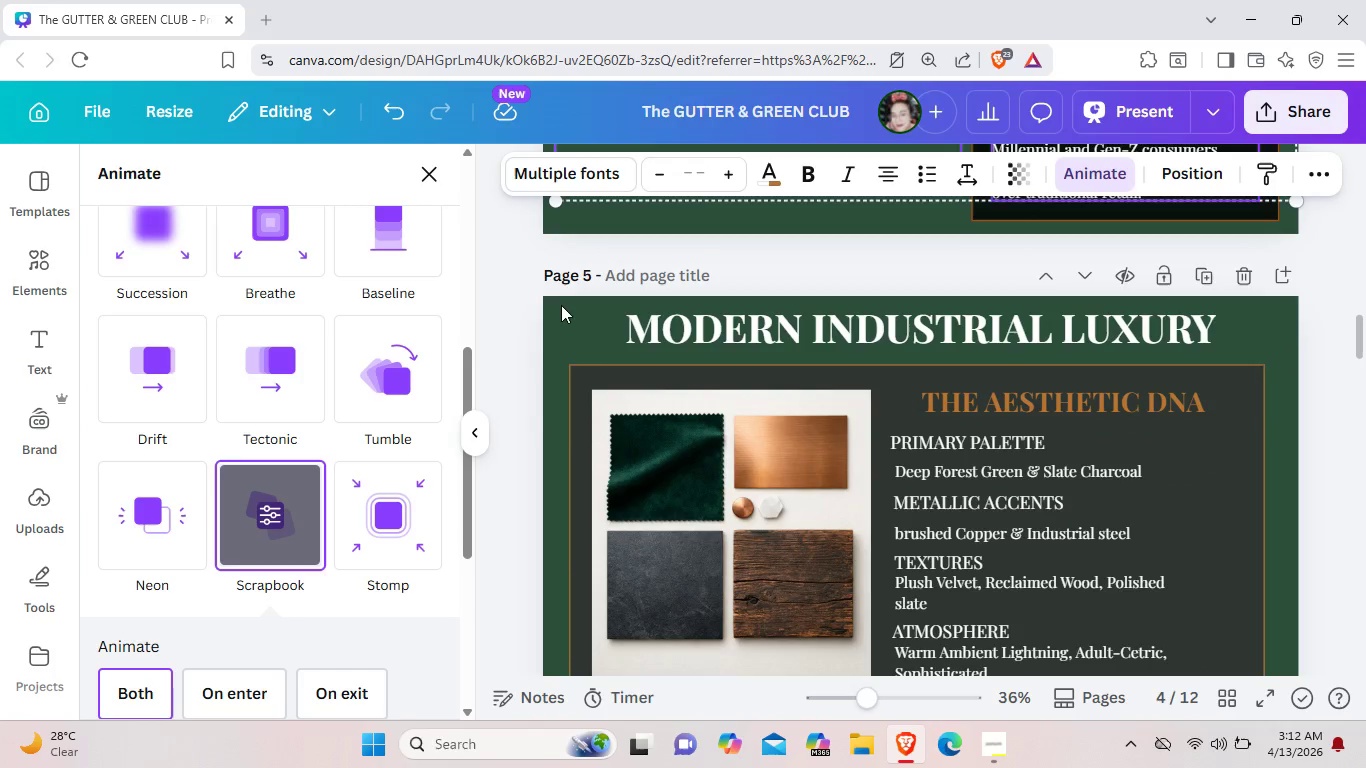 
left_click([564, 314])
 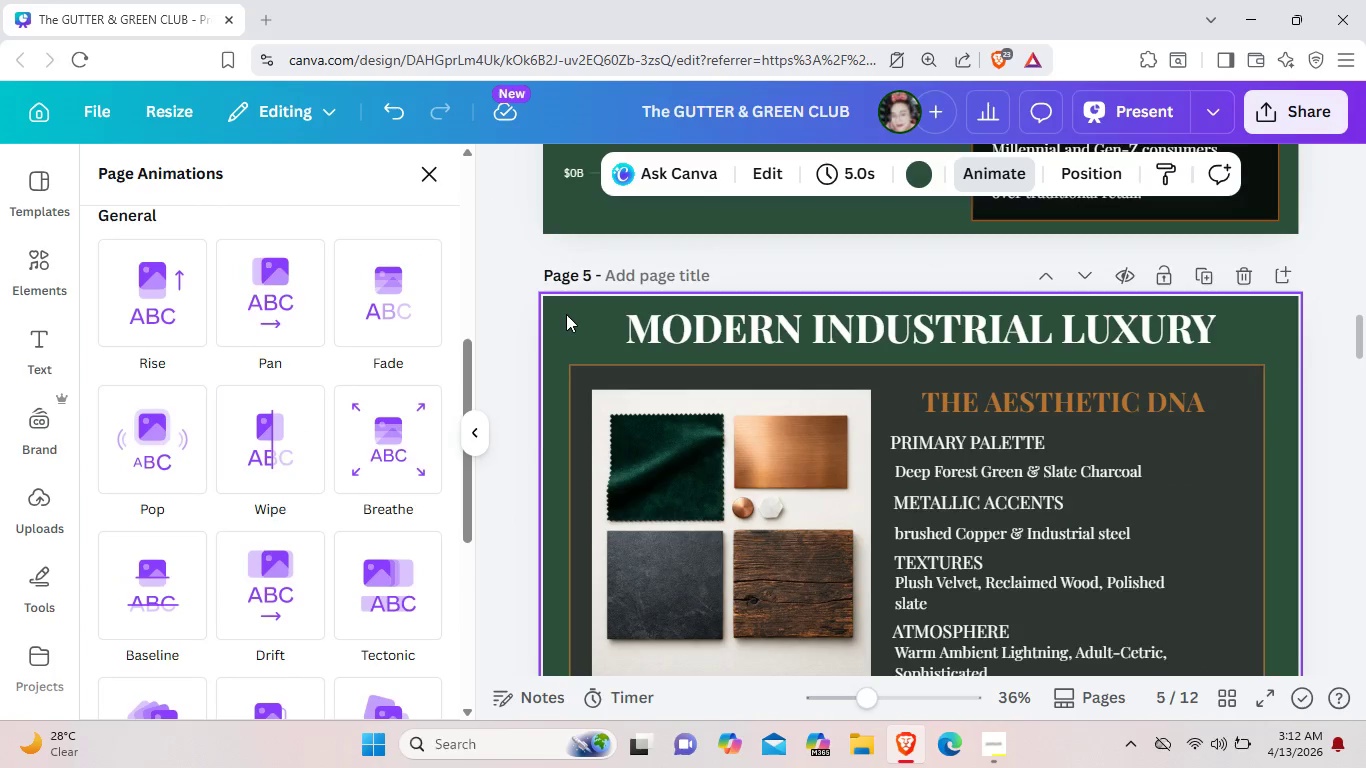 
left_click_drag(start_coordinate=[566, 314], to_coordinate=[1304, 657])
 